 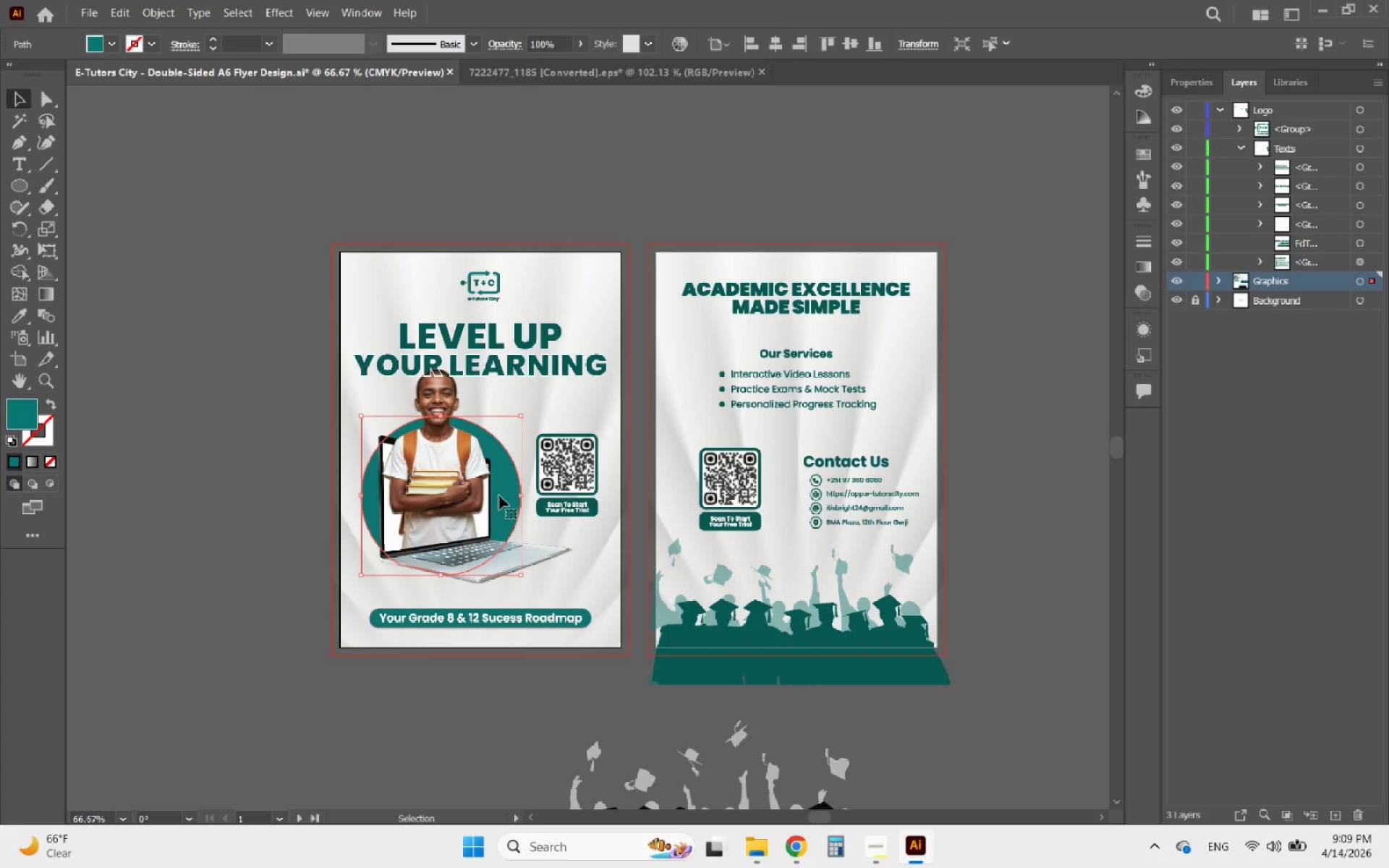 
key(Delete)
 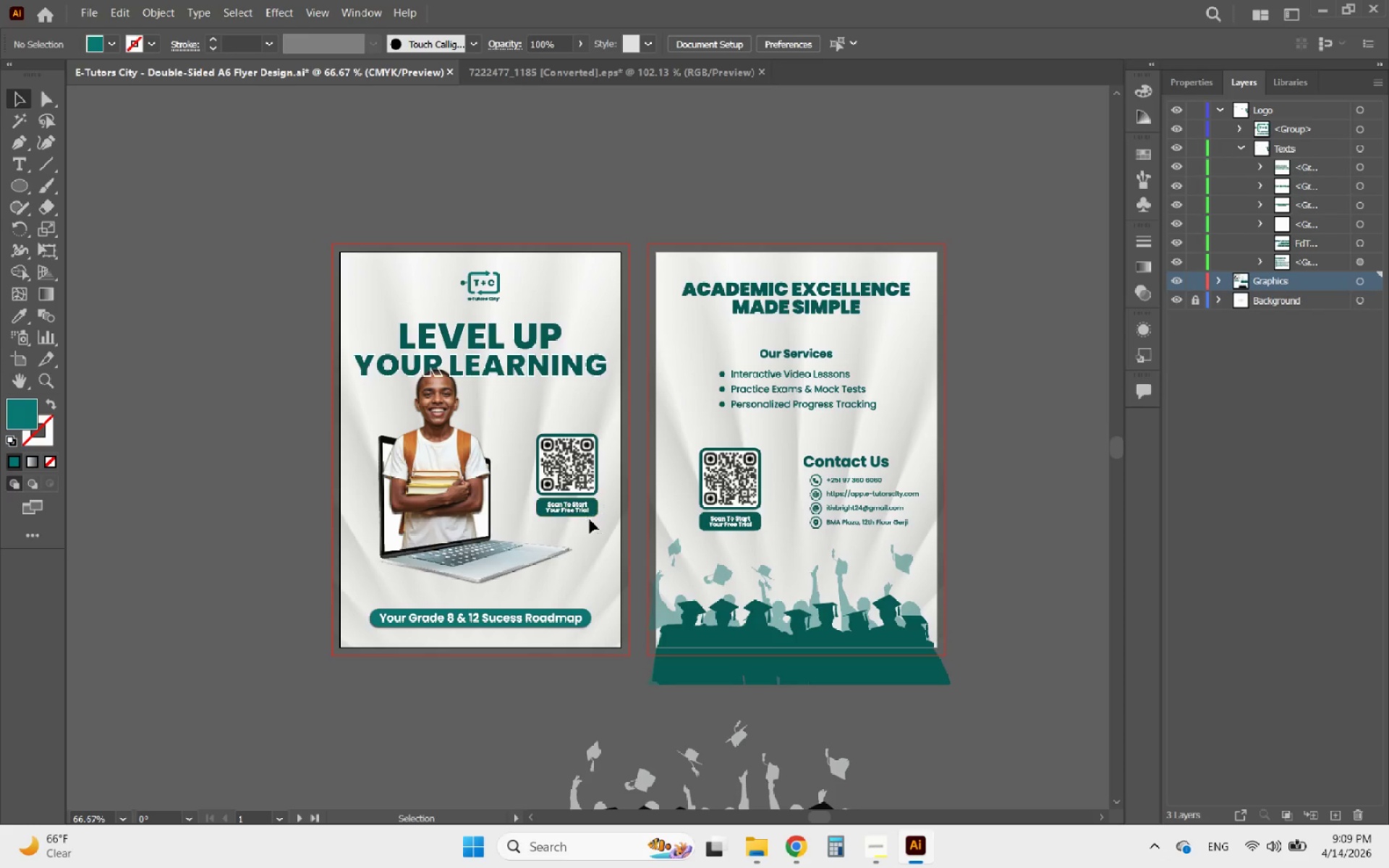 
left_click_drag(start_coordinate=[611, 532], to_coordinate=[543, 450])
 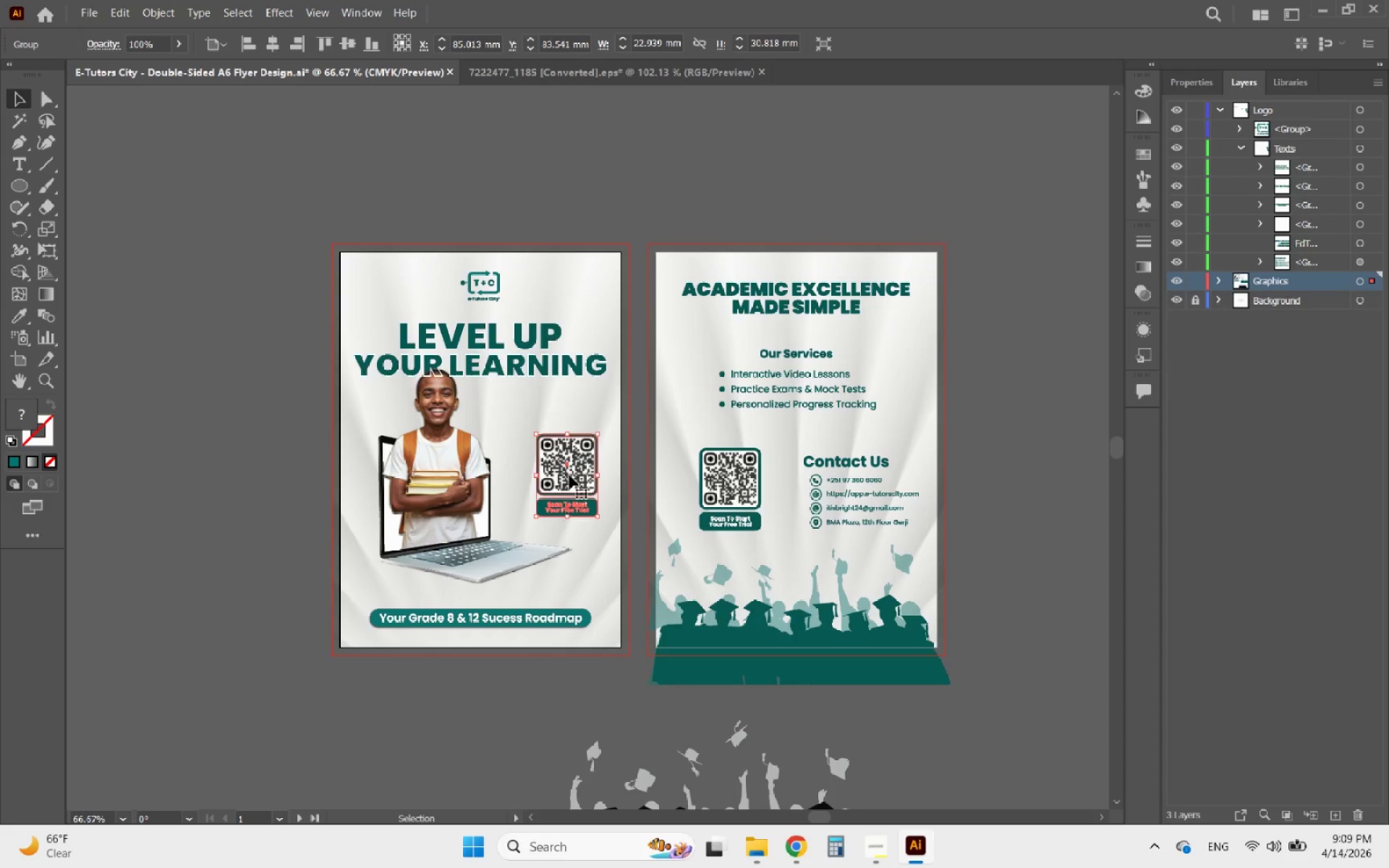 
left_click_drag(start_coordinate=[570, 476], to_coordinate=[556, 476])
 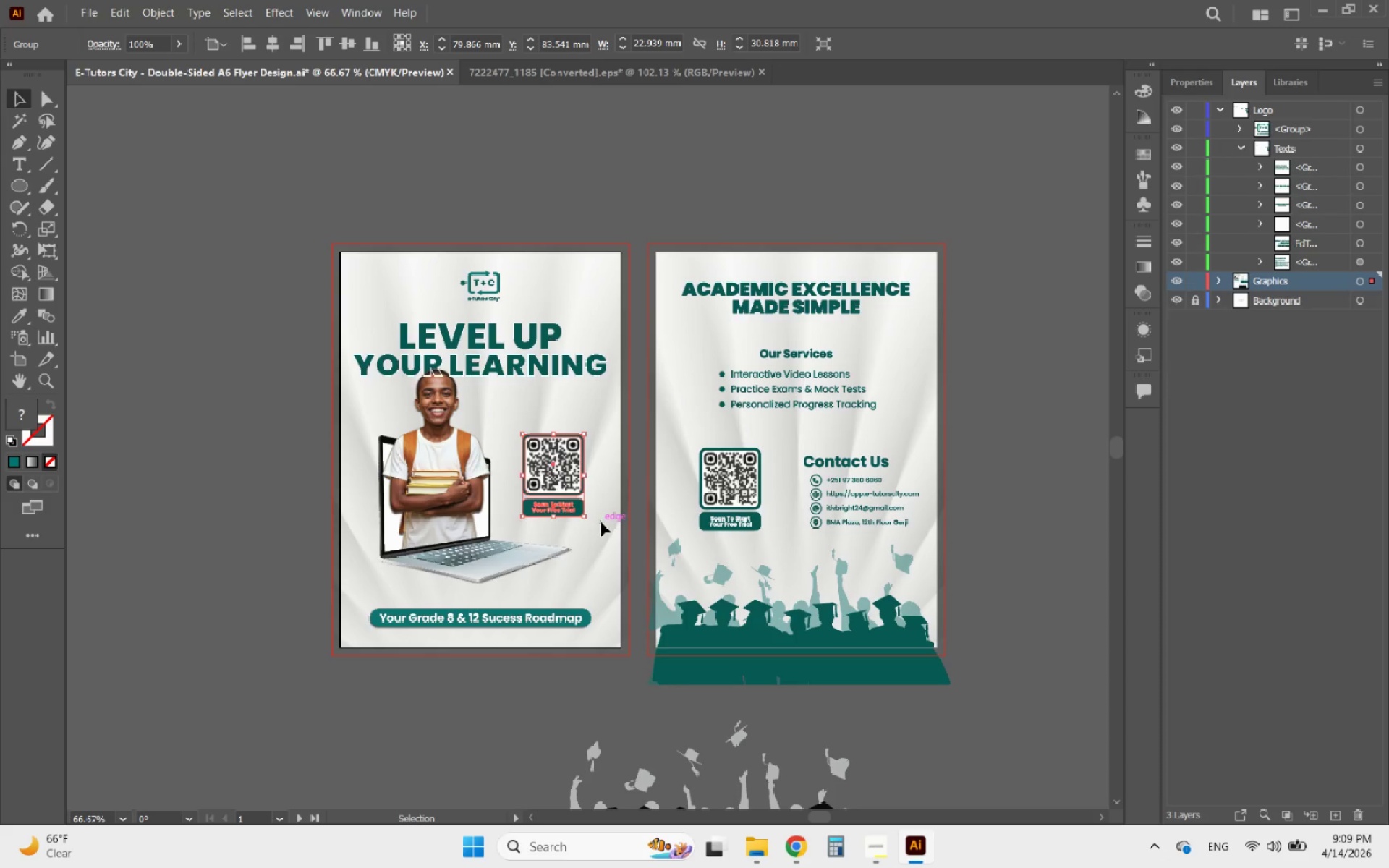 
hold_key(key=ShiftLeft, duration=2.0)
 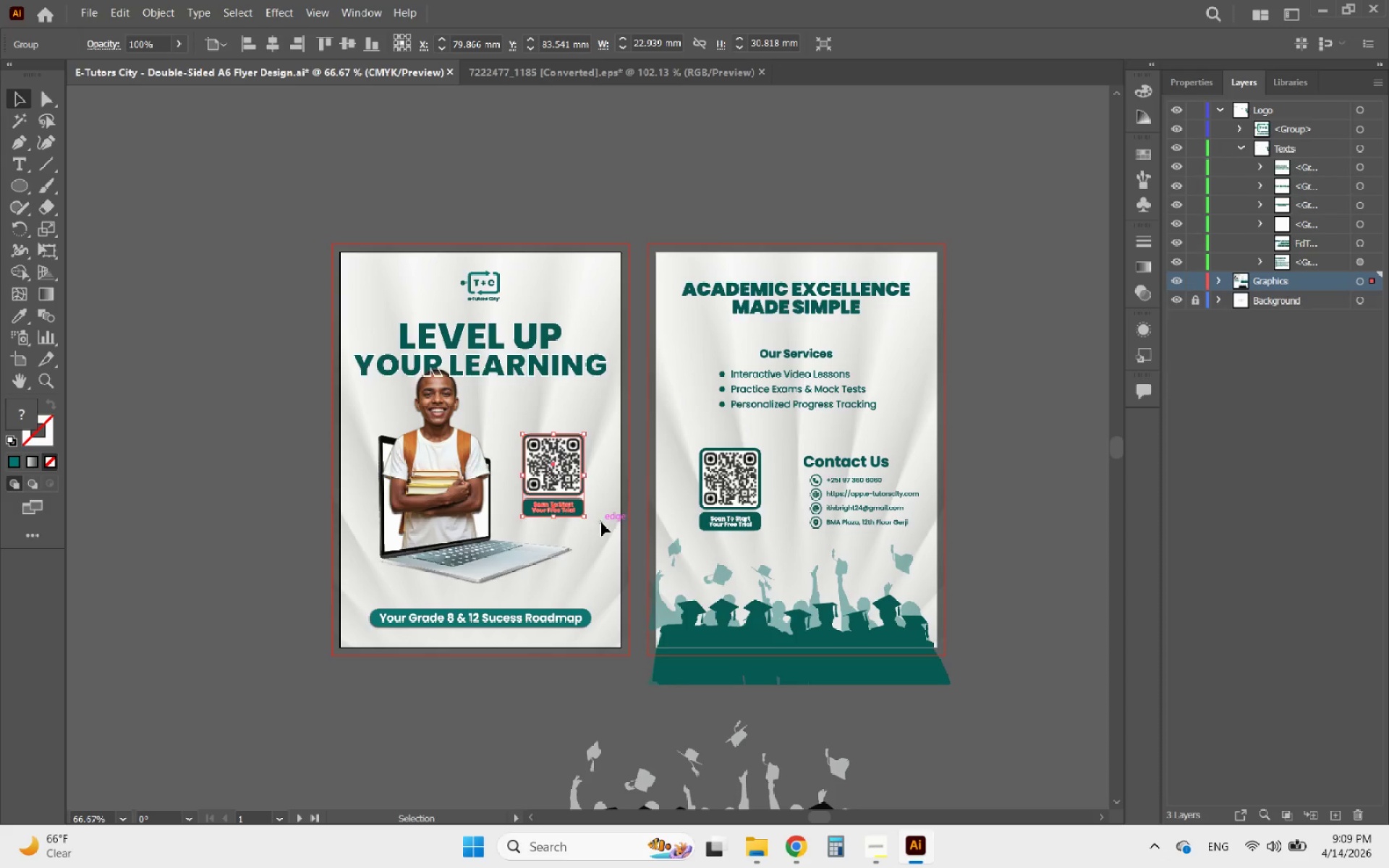 
left_click([601, 522])
 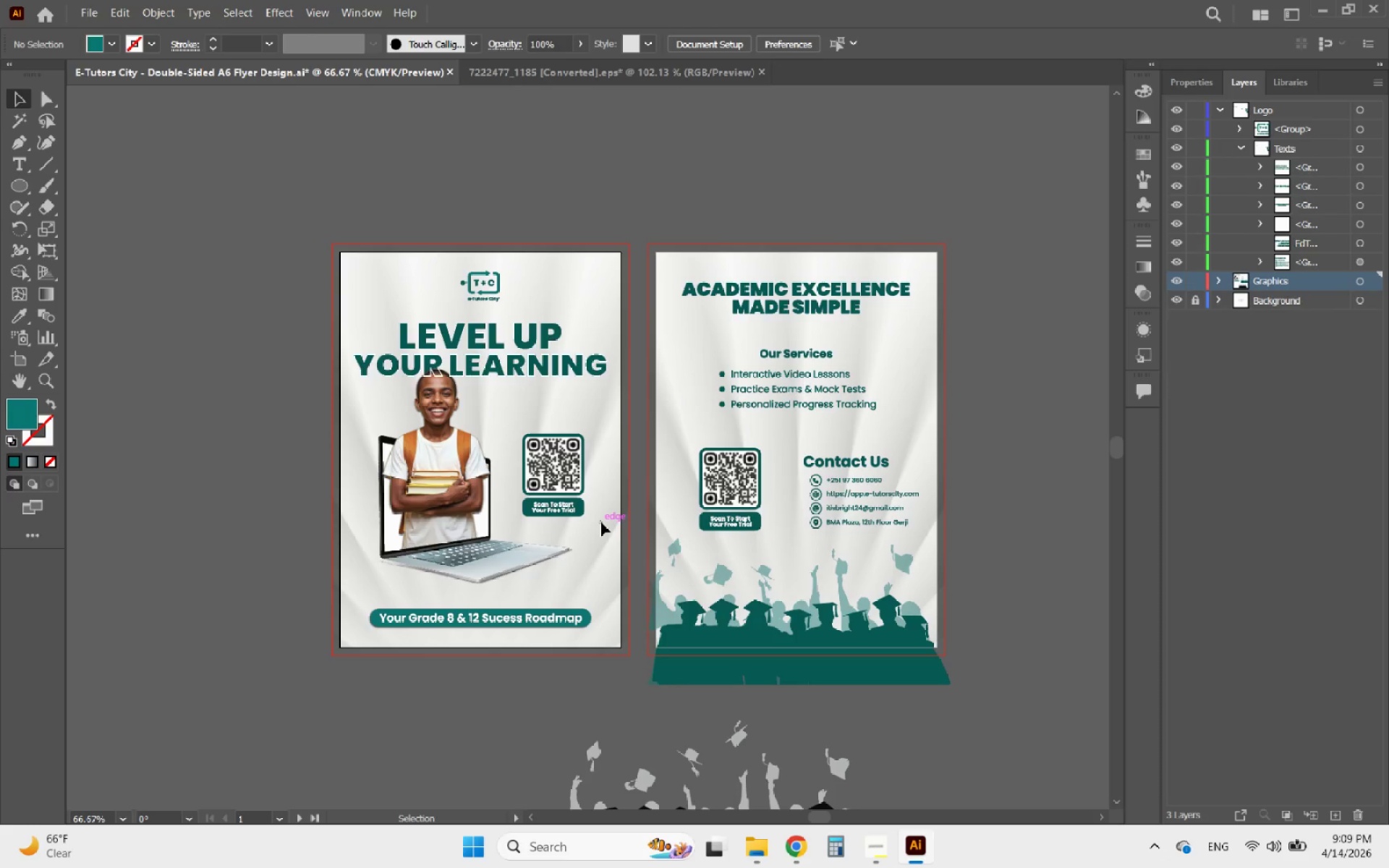 
wait(13.67)
 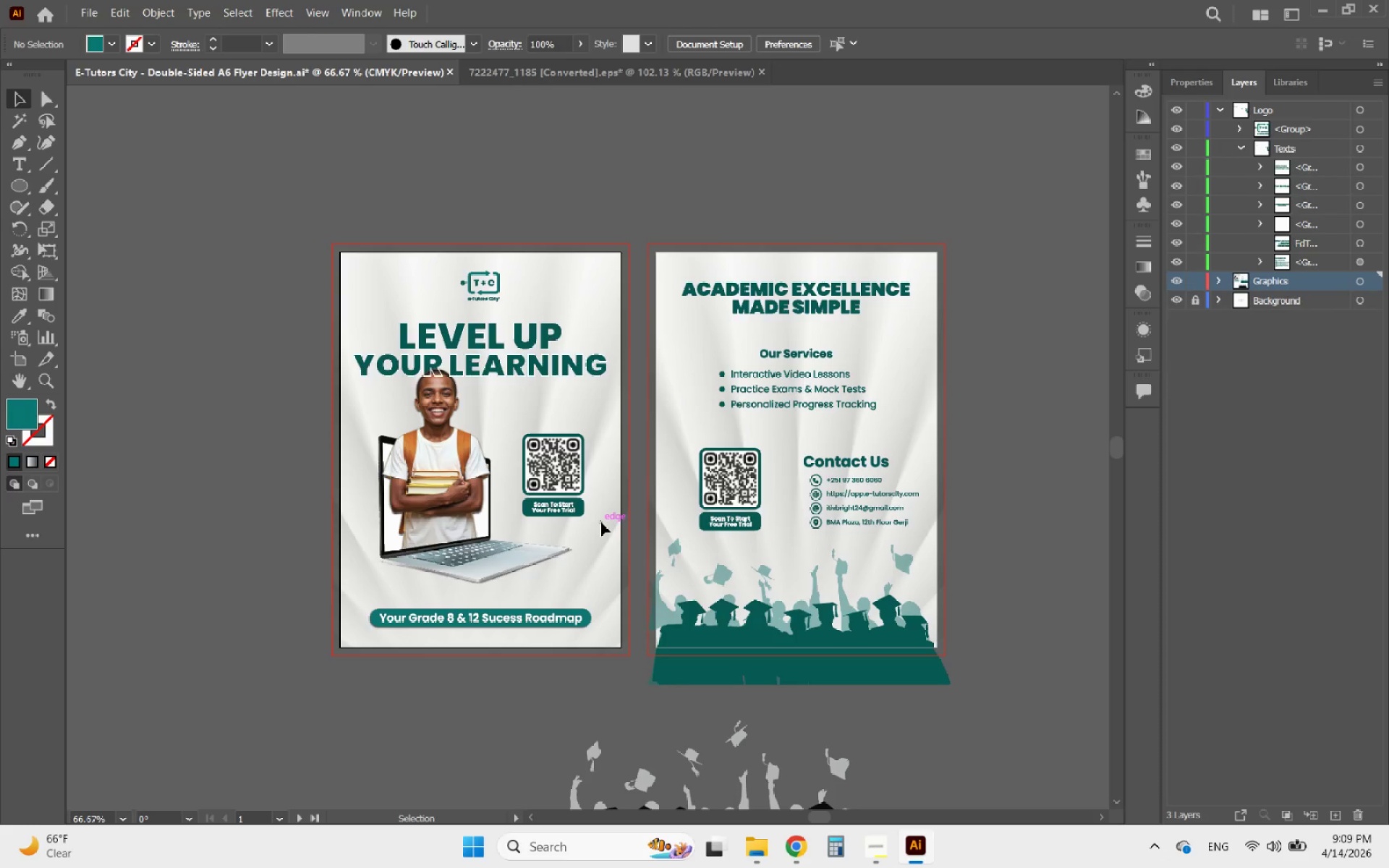 
scroll: coordinate [601, 522], scroll_direction: down, amount: 1.0
 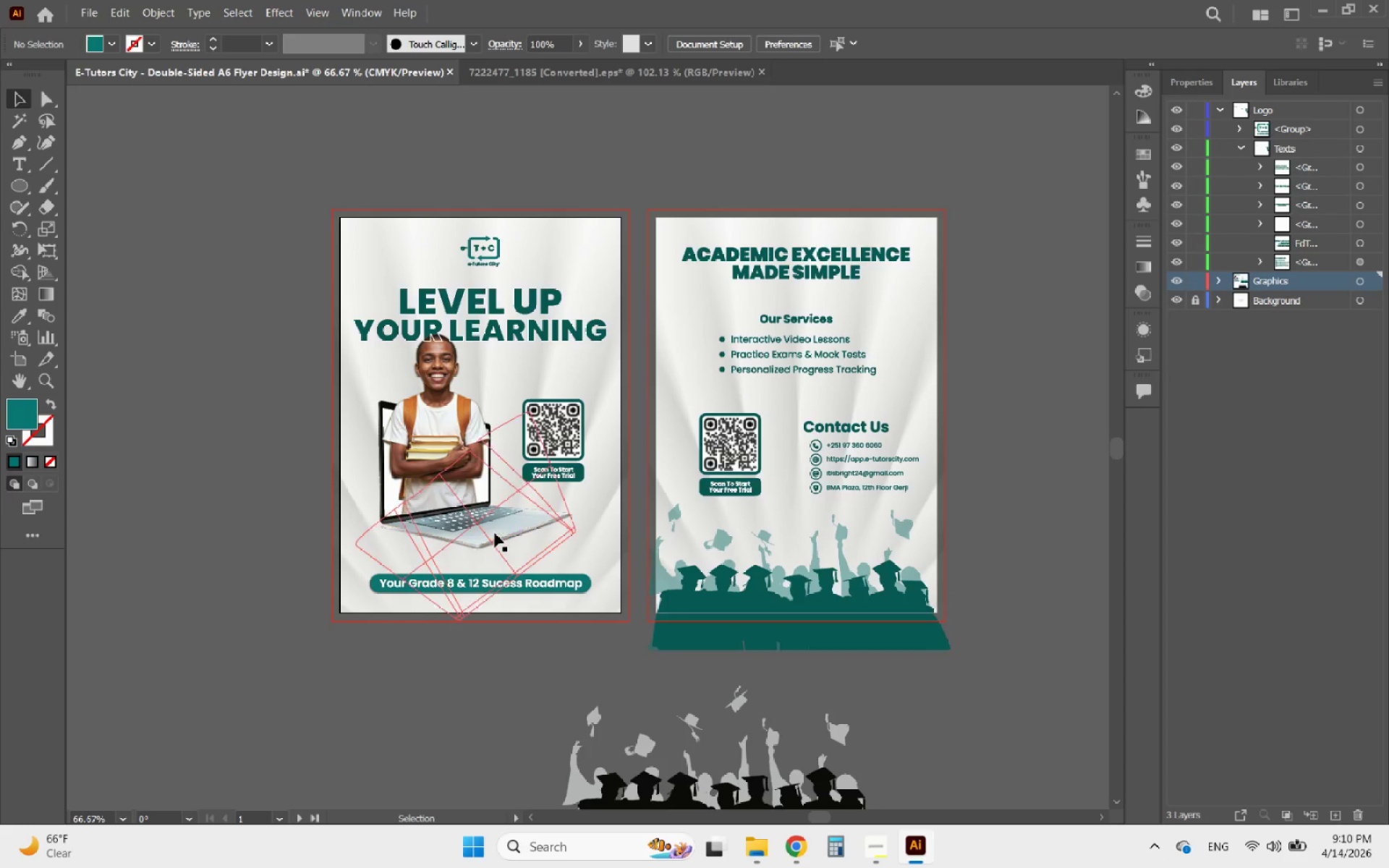 
left_click([495, 533])
 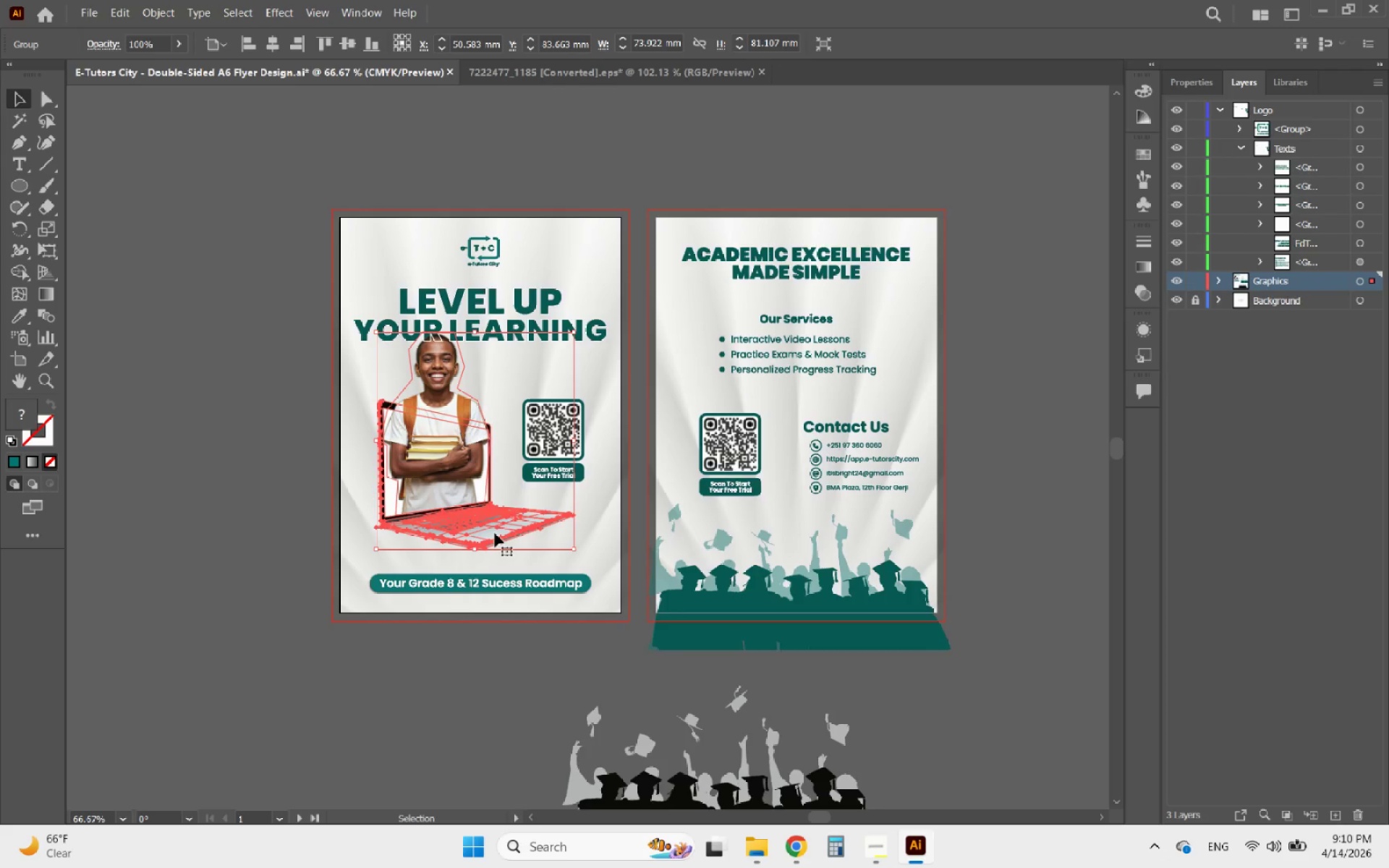 
key(ArrowLeft)
 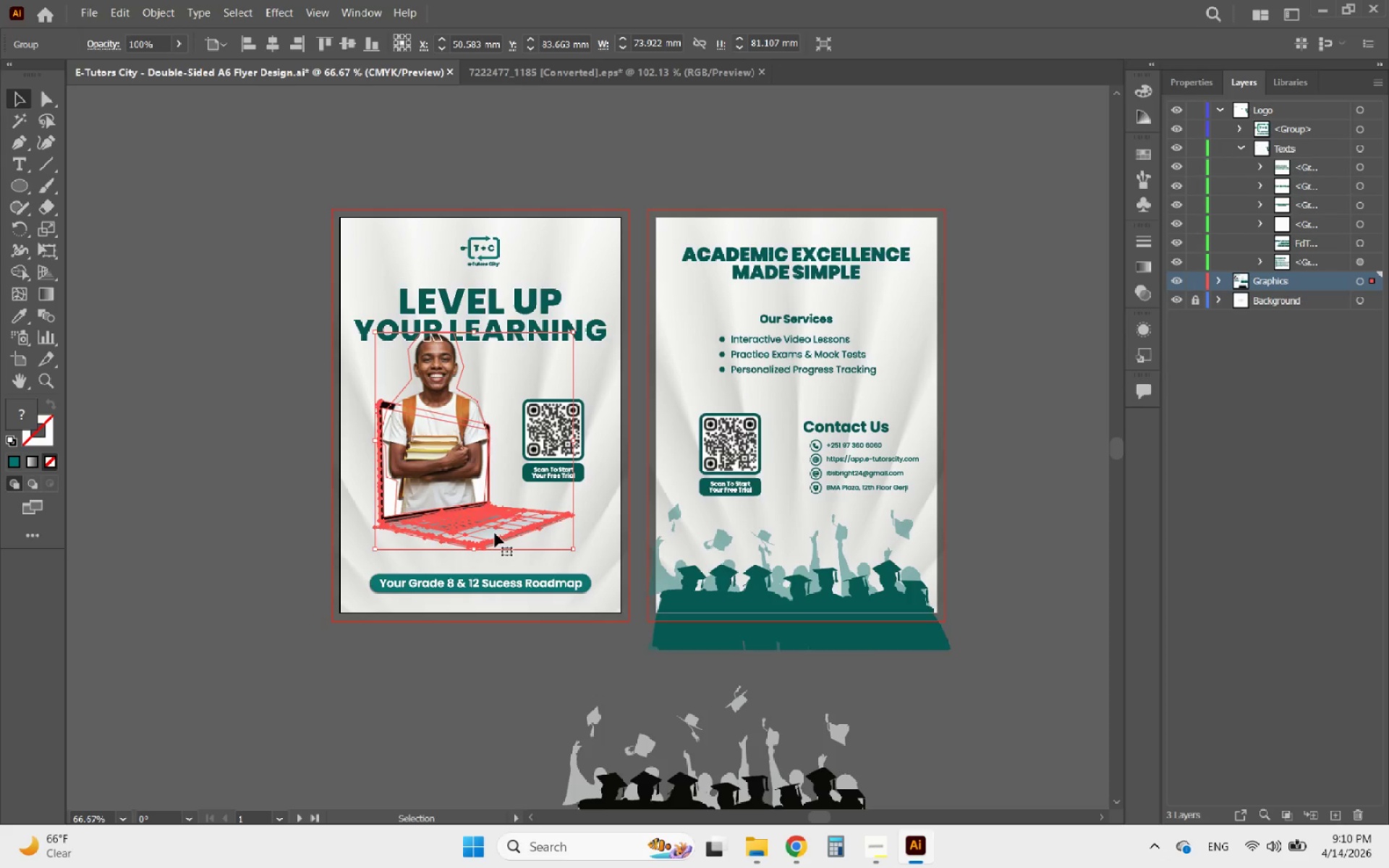 
key(ArrowLeft)
 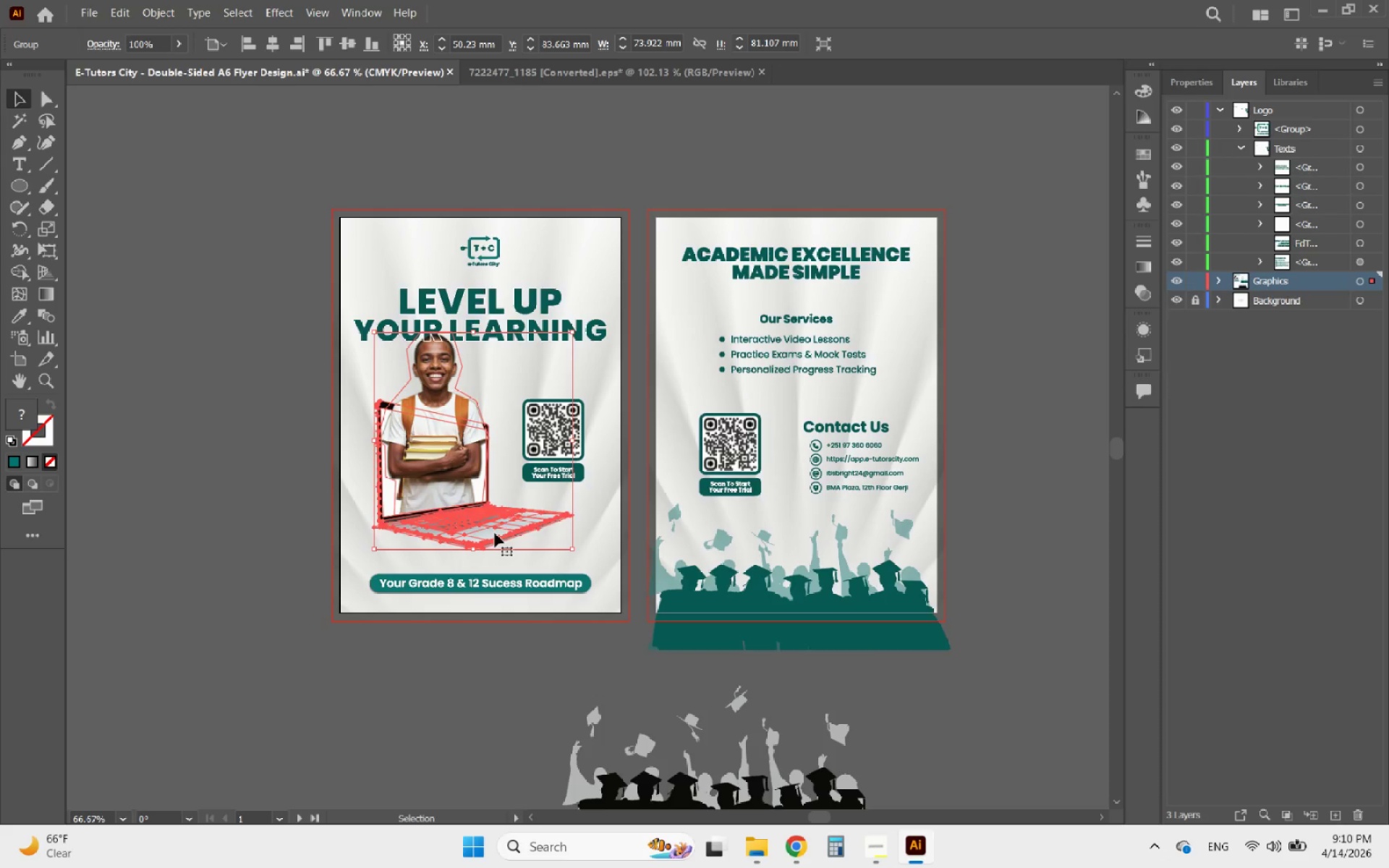 
key(ArrowLeft)
 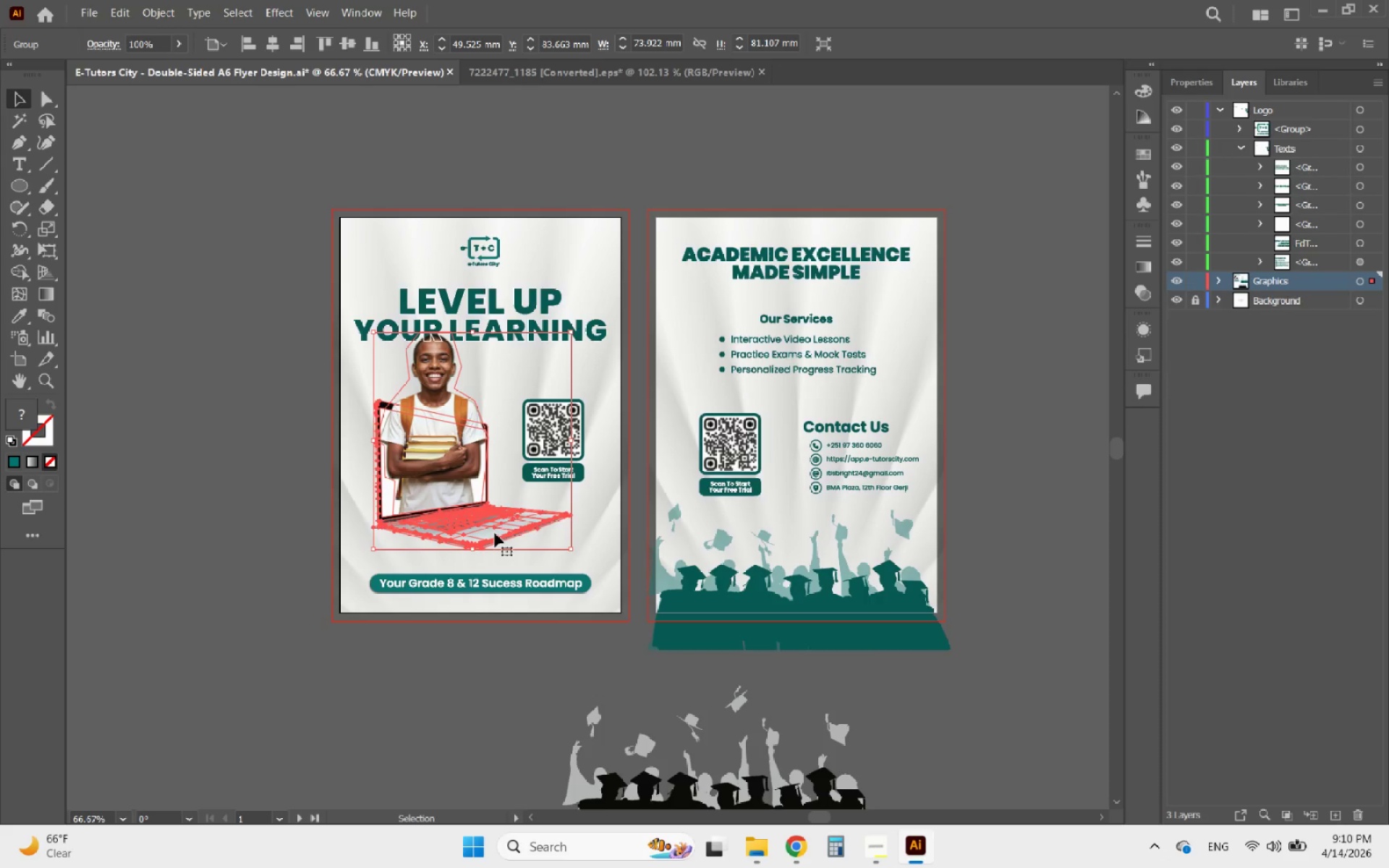 
key(ArrowLeft)
 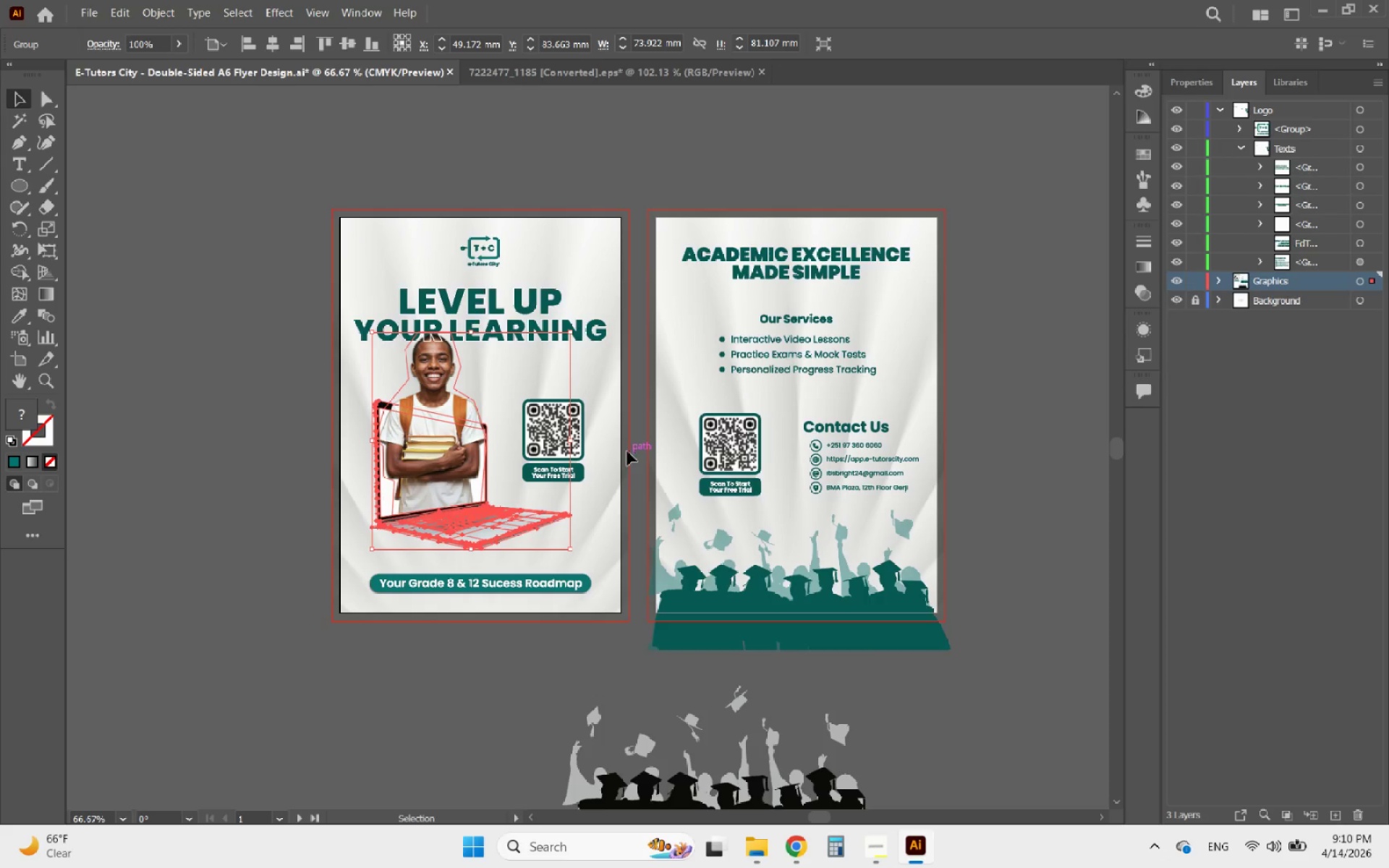 
left_click([599, 440])
 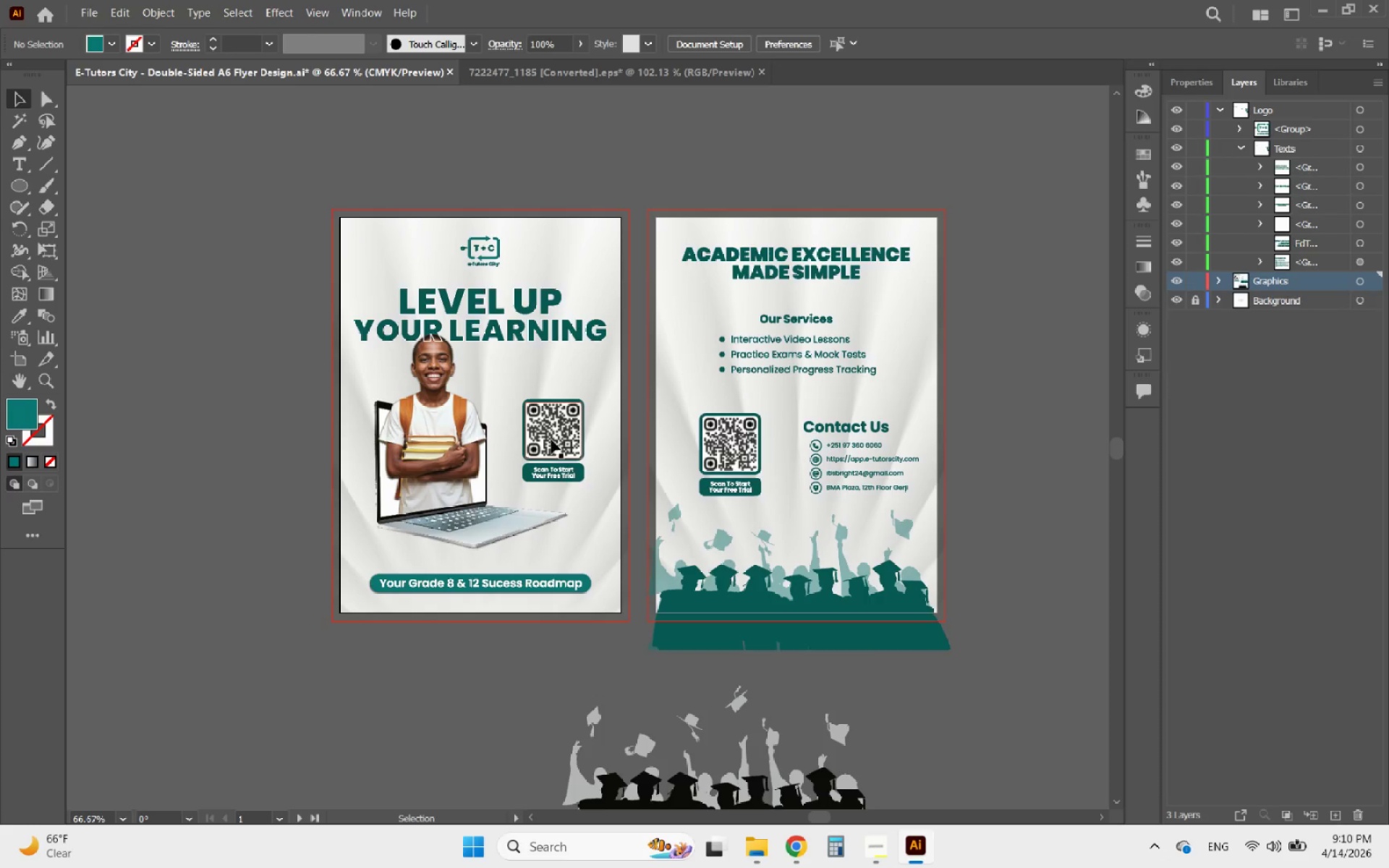 
left_click([551, 440])
 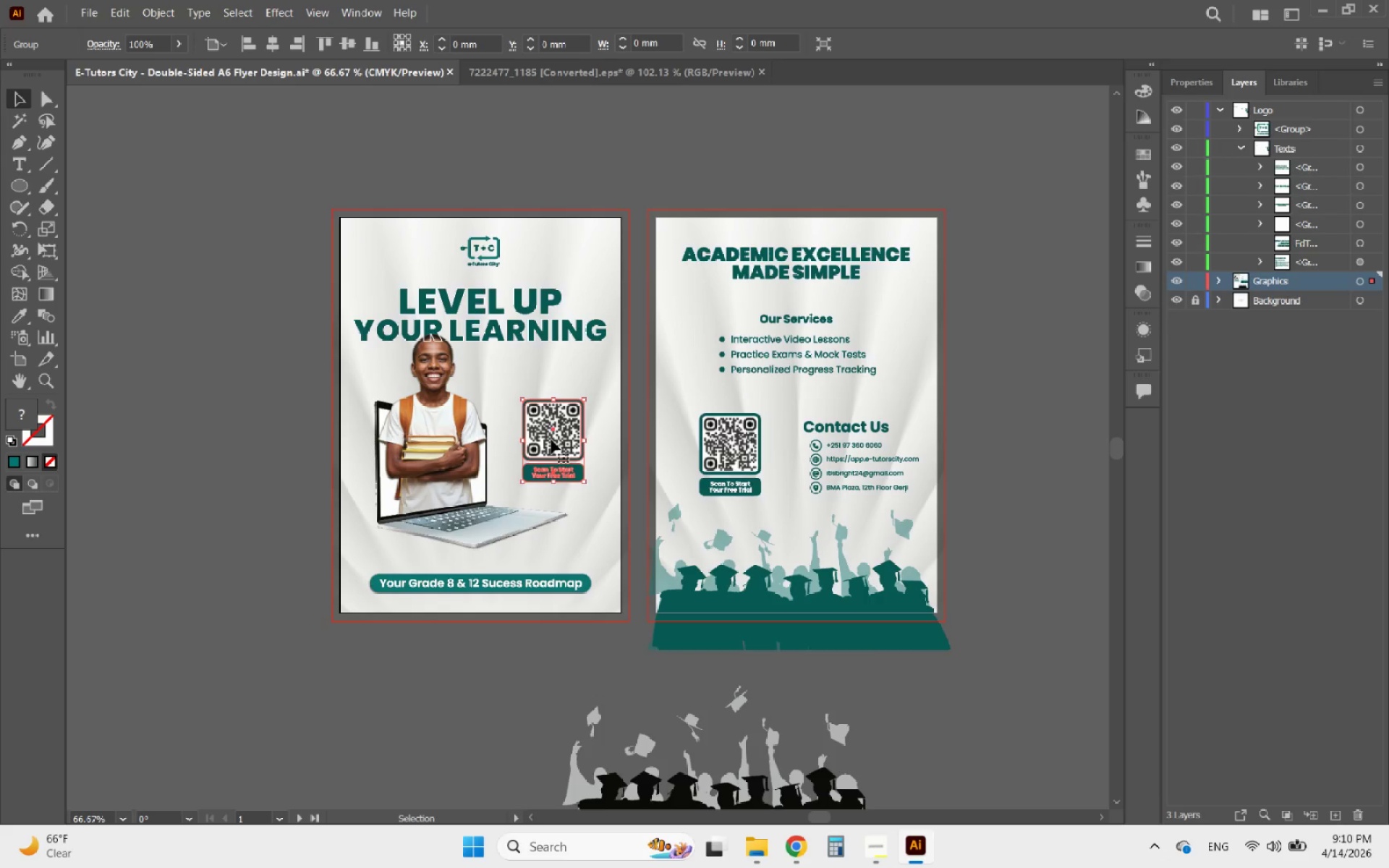 
key(ArrowLeft)
 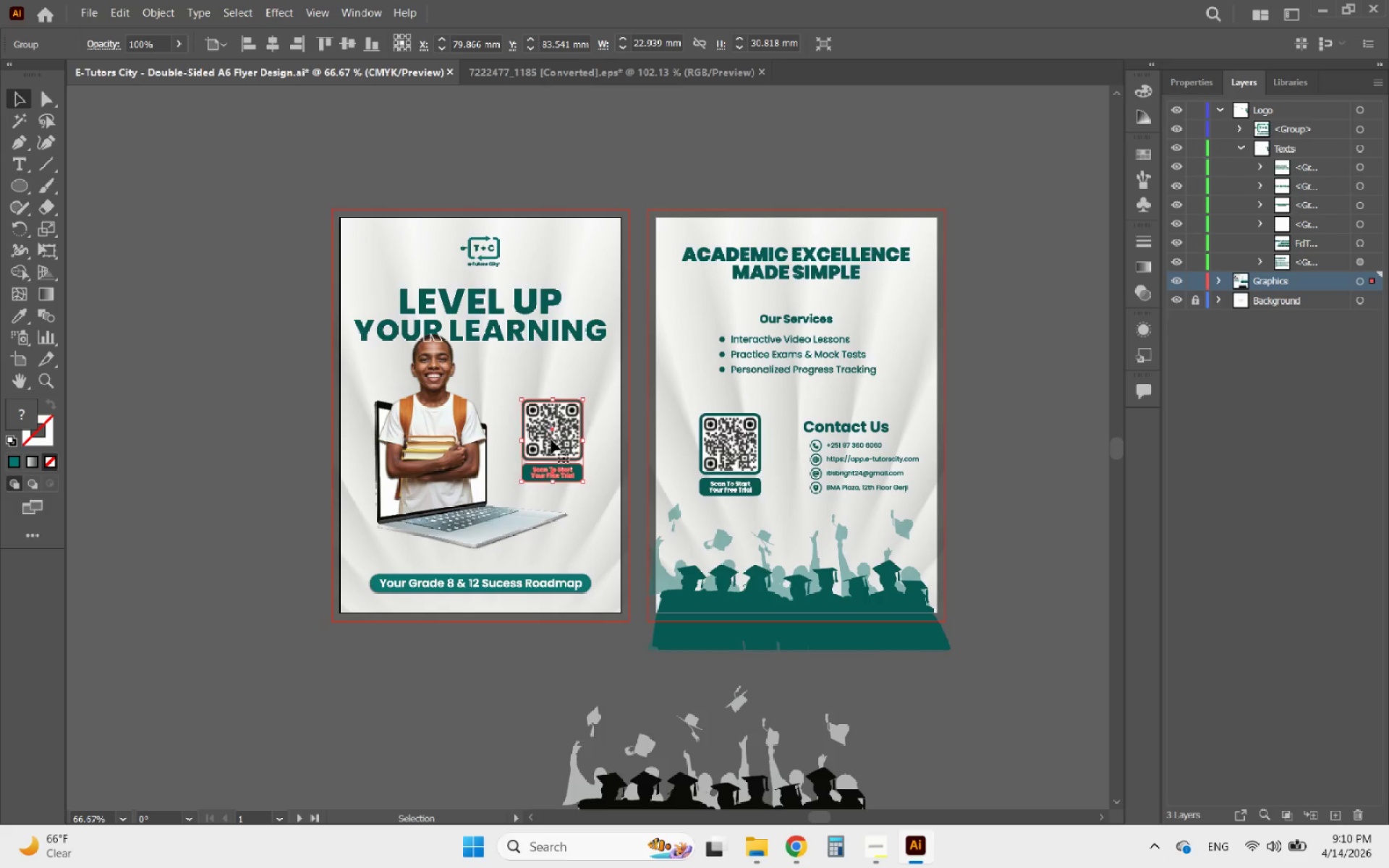 
key(ArrowLeft)
 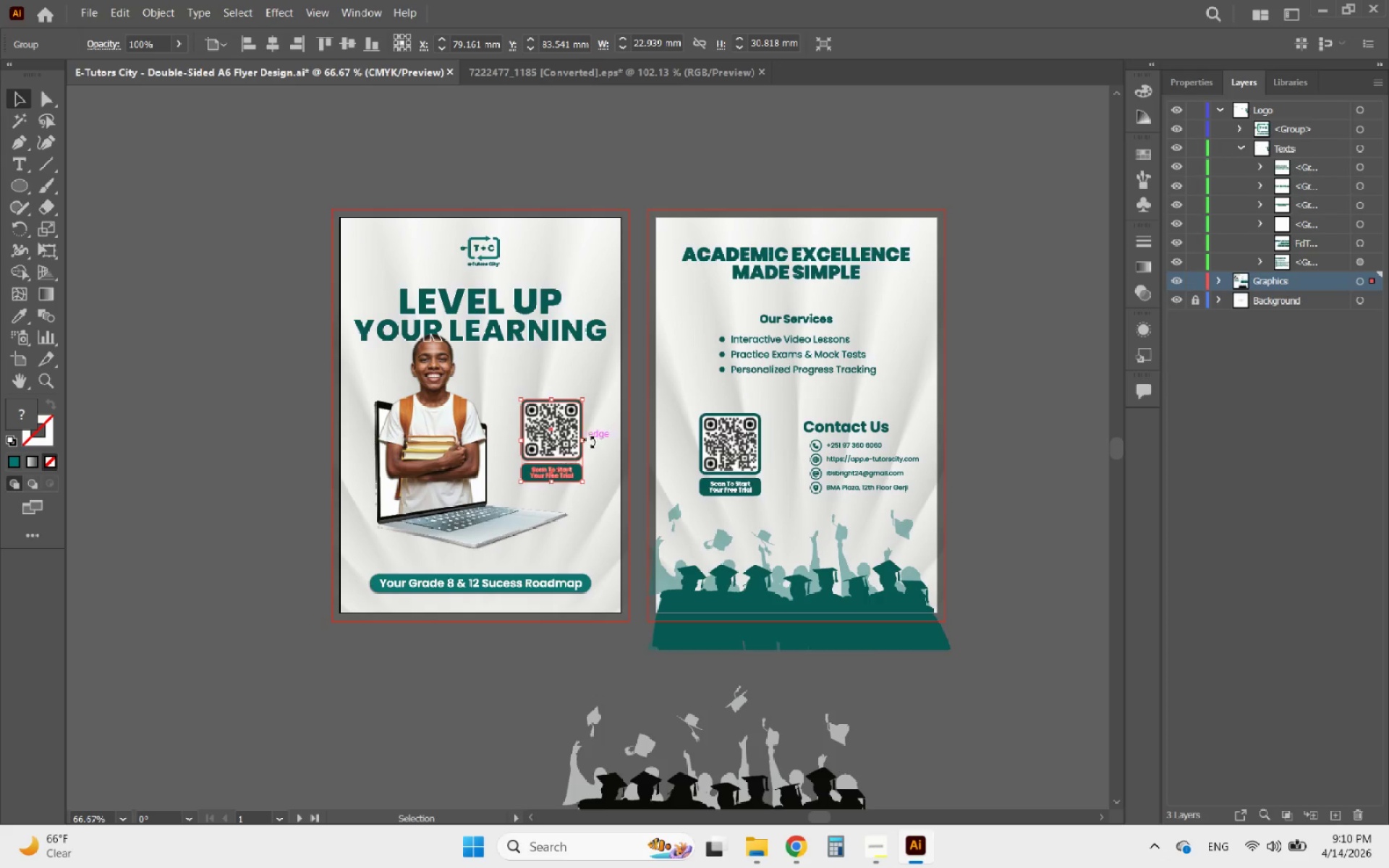 
left_click([602, 443])
 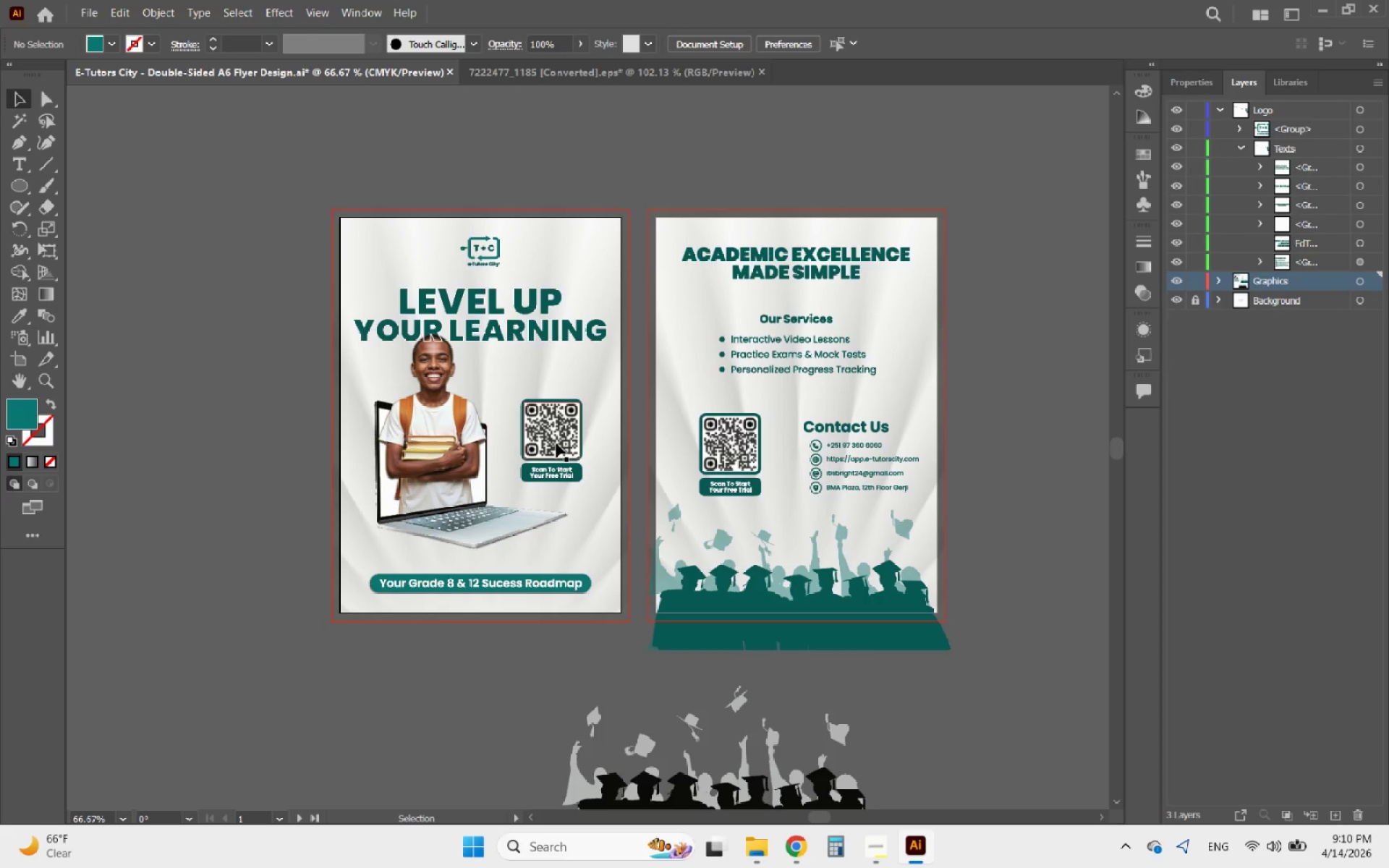 
left_click([556, 443])
 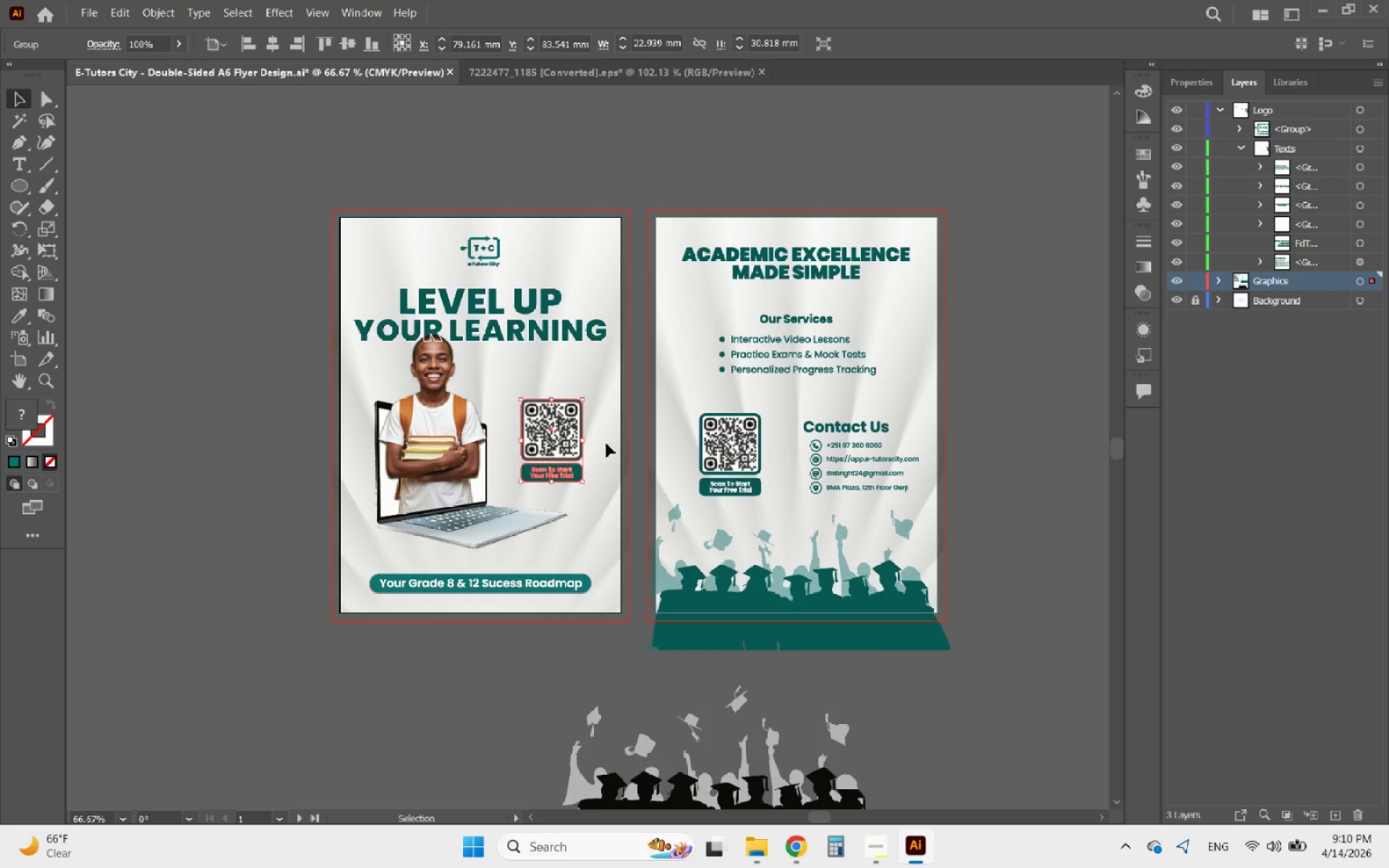 
key(ArrowRight)
 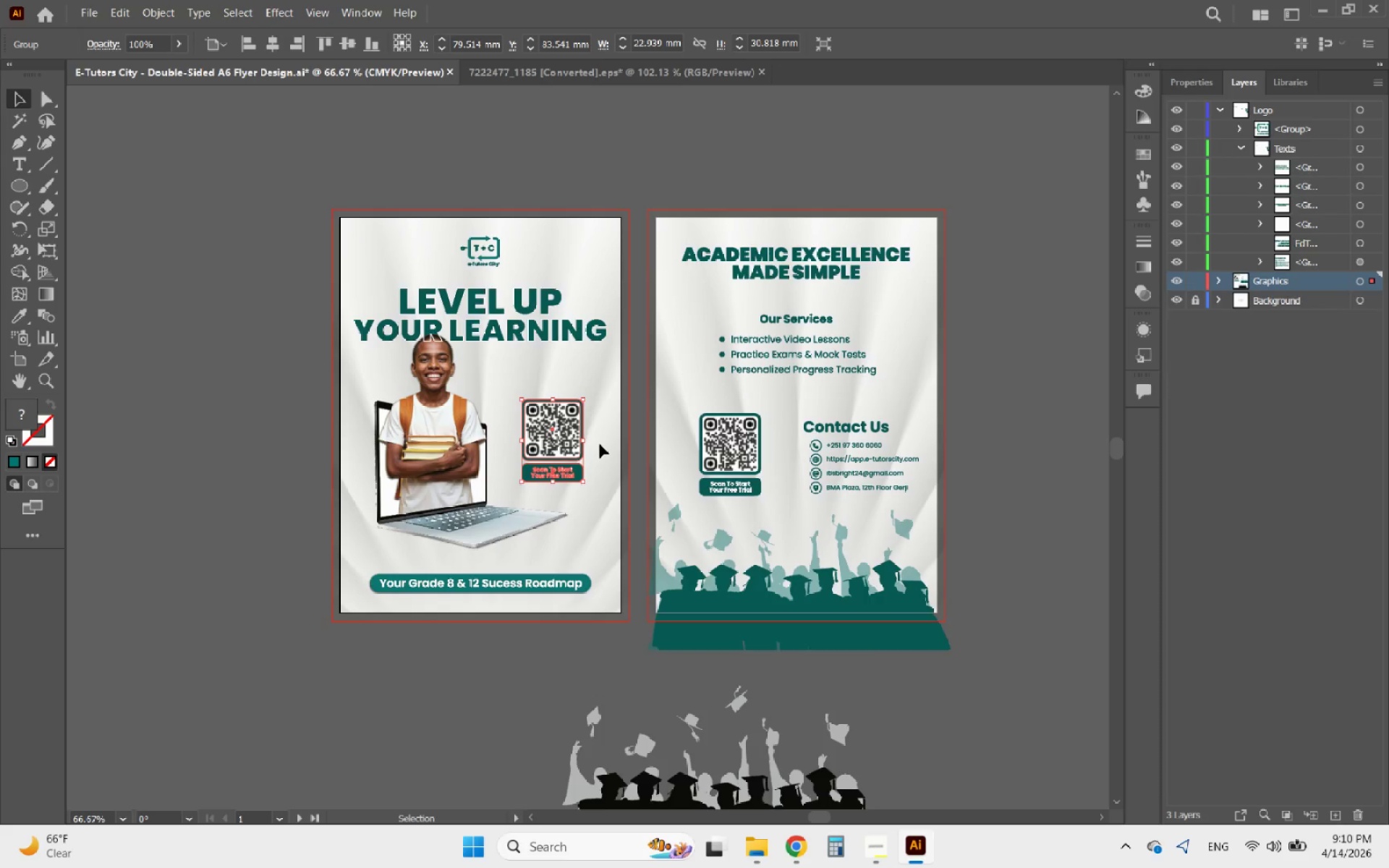 
left_click([600, 444])
 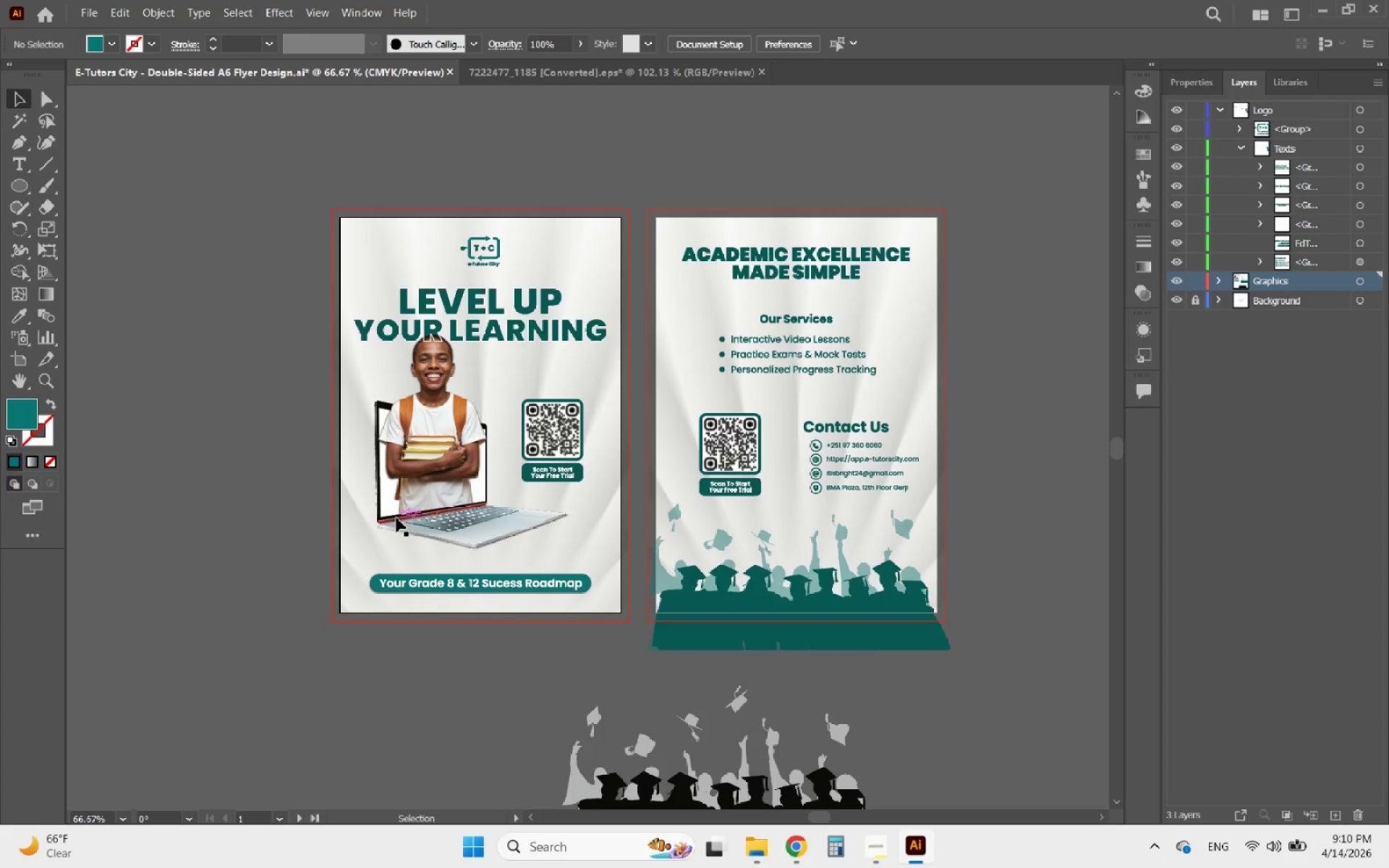 
wait(29.49)
 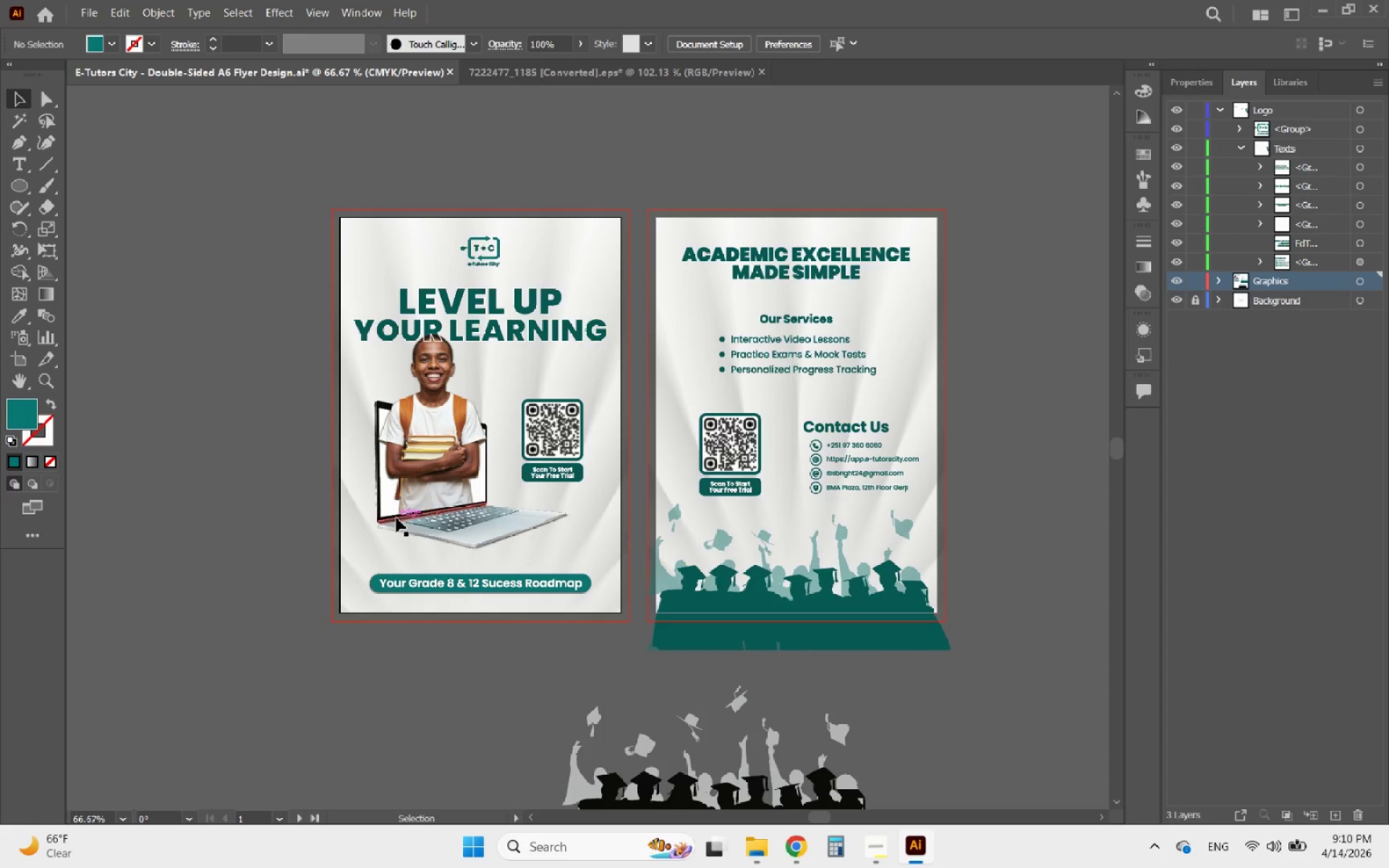 
mouse_move([782, 833])
 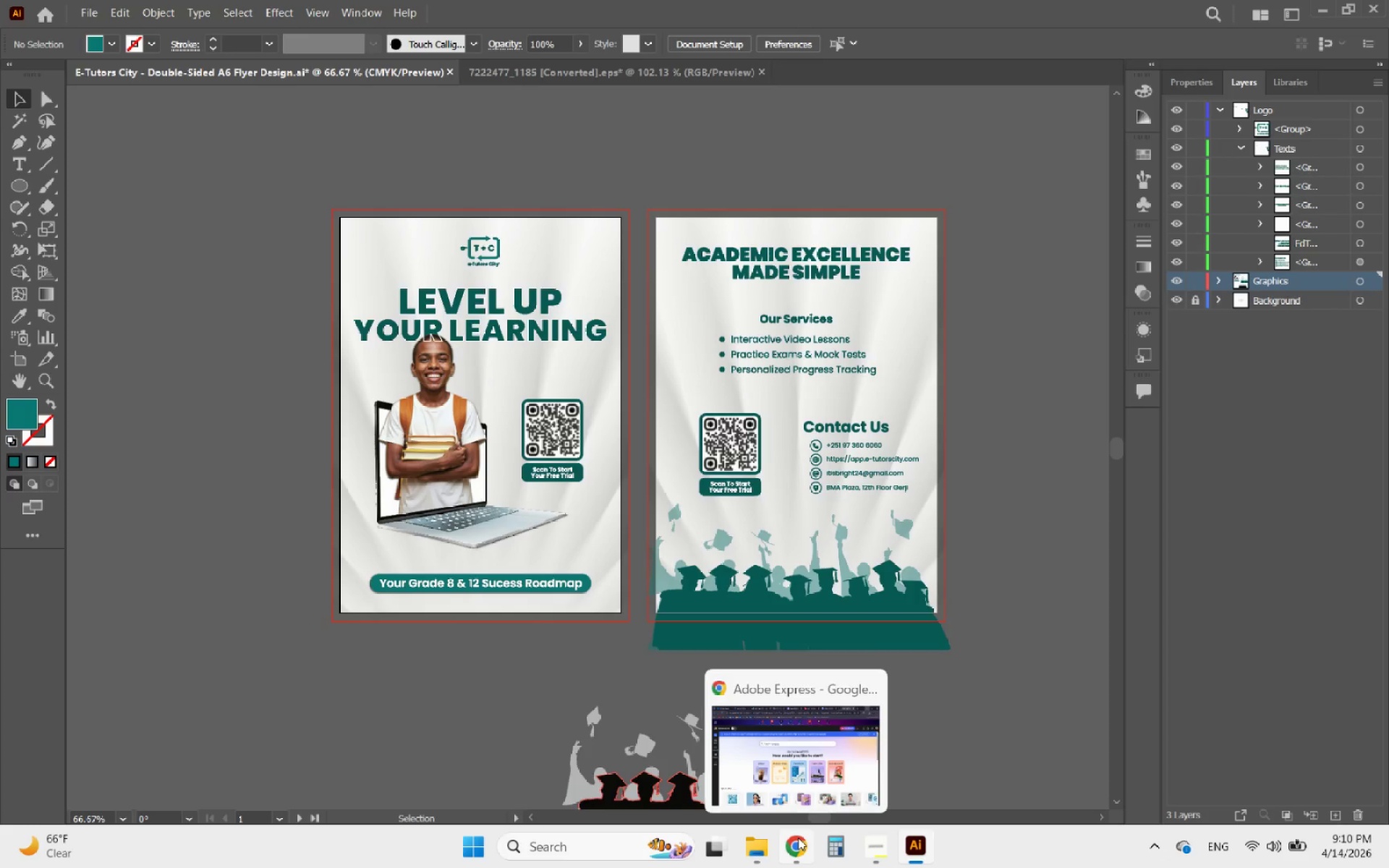 
left_click([798, 838])
 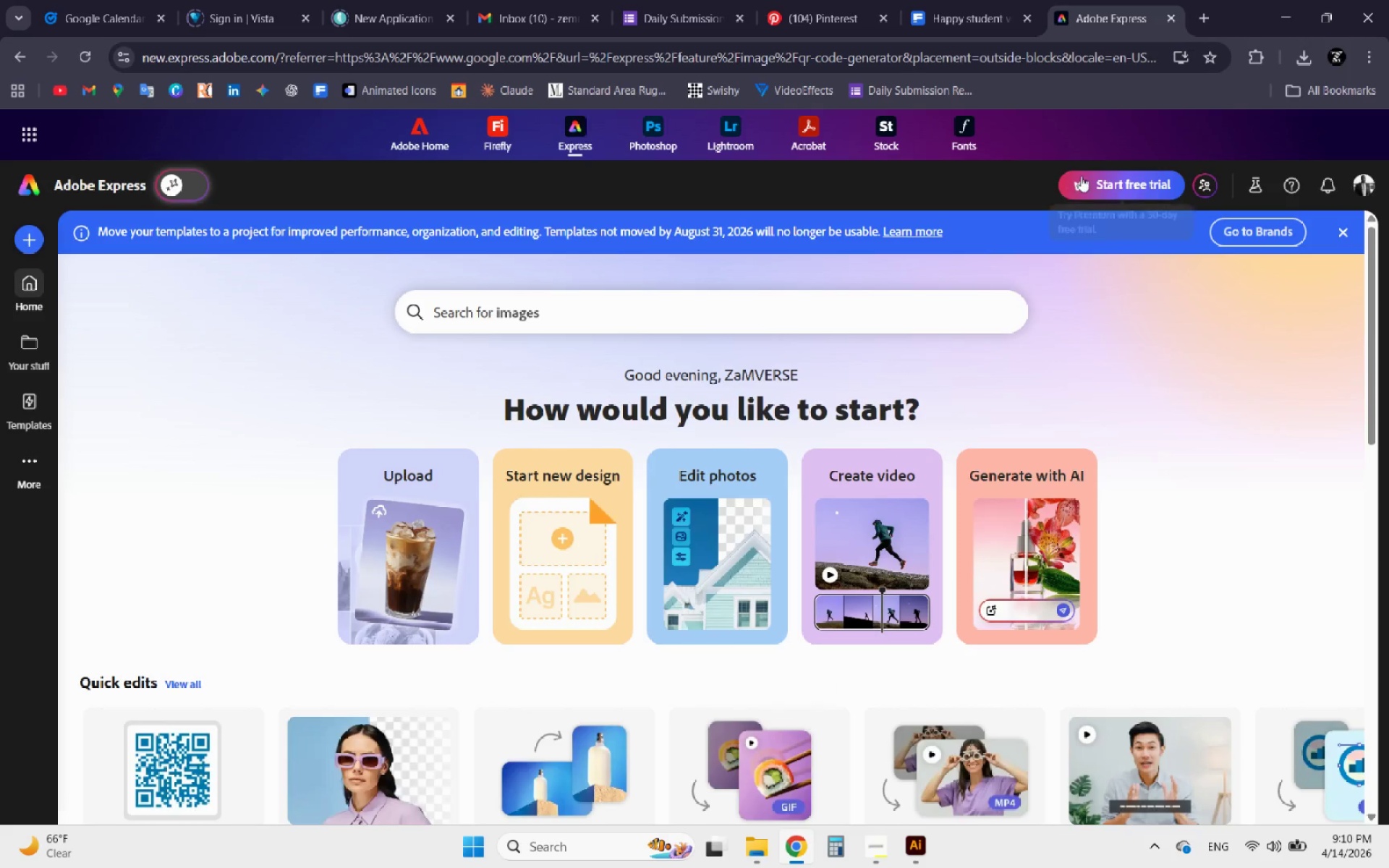 
left_click([955, 16])
 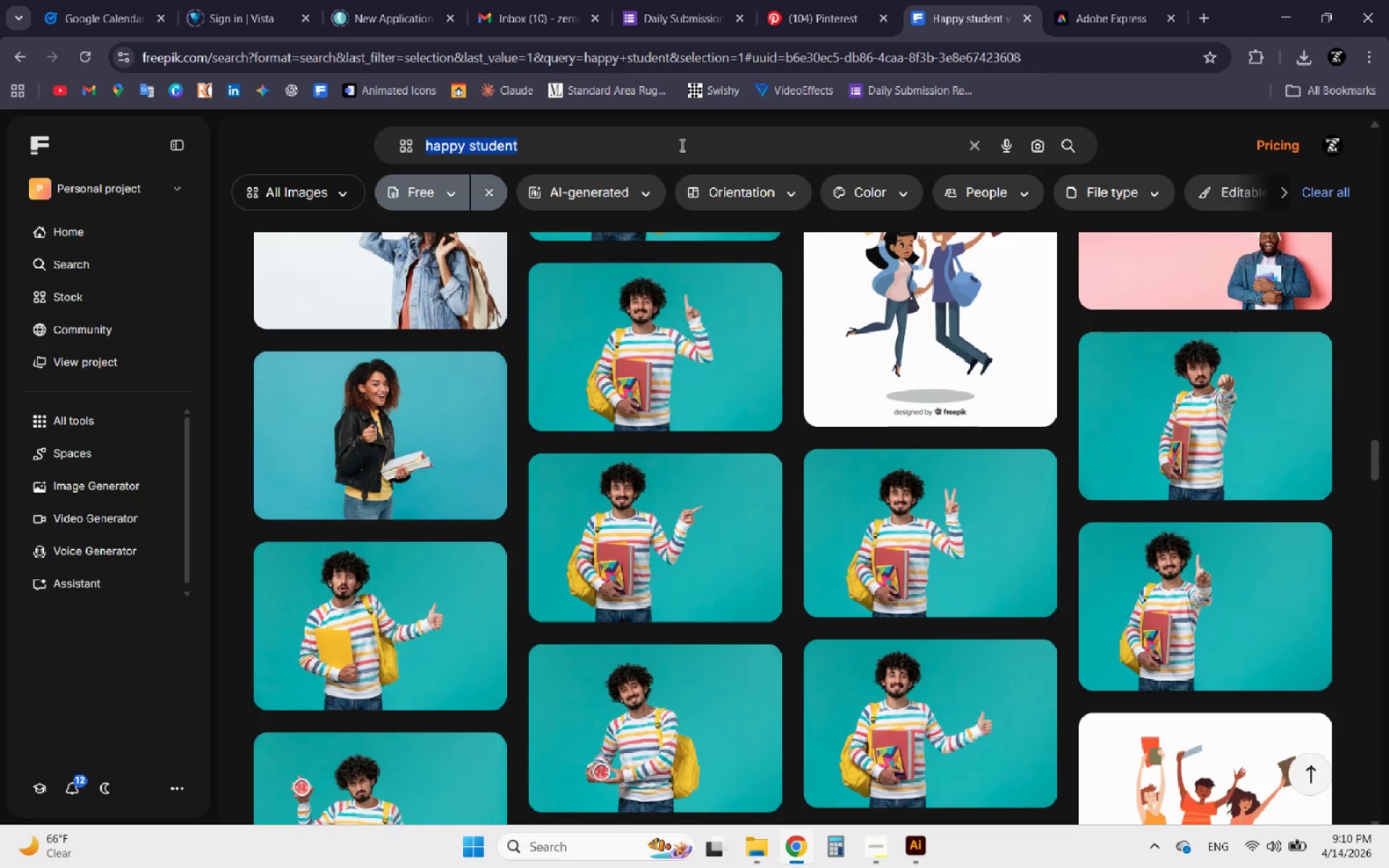 
type(video lesson )
 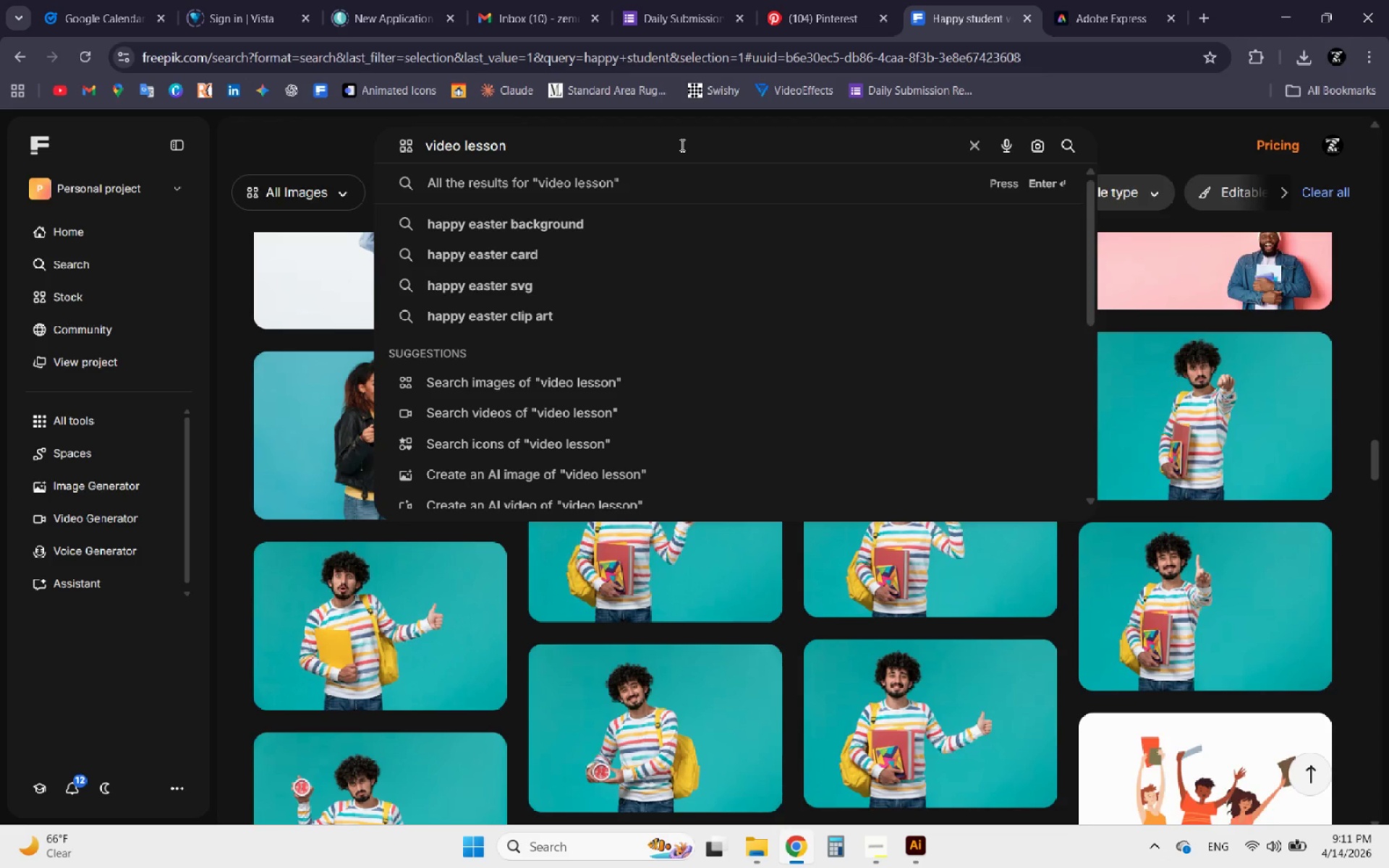 
wait(8.97)
 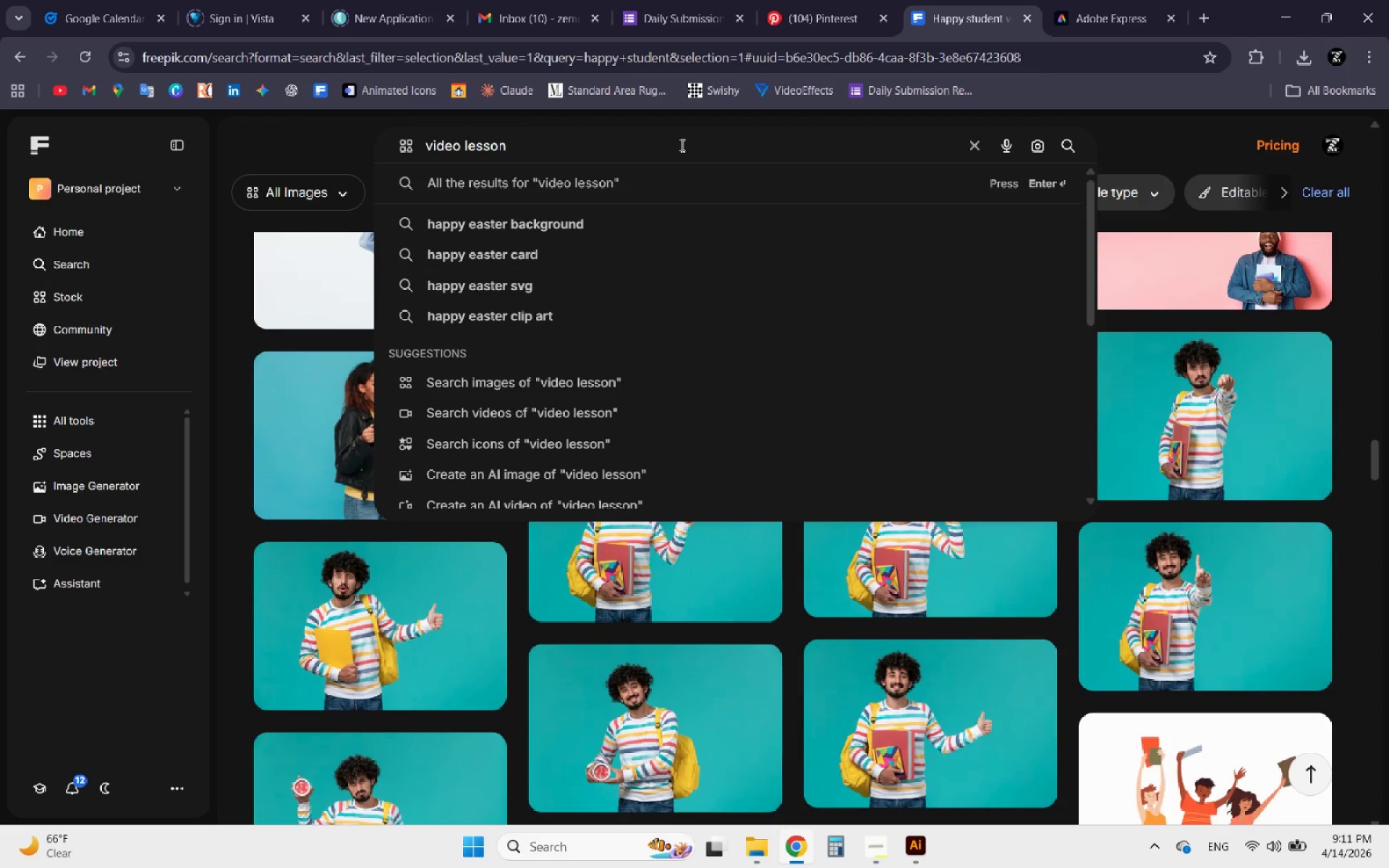 
type(icon)
 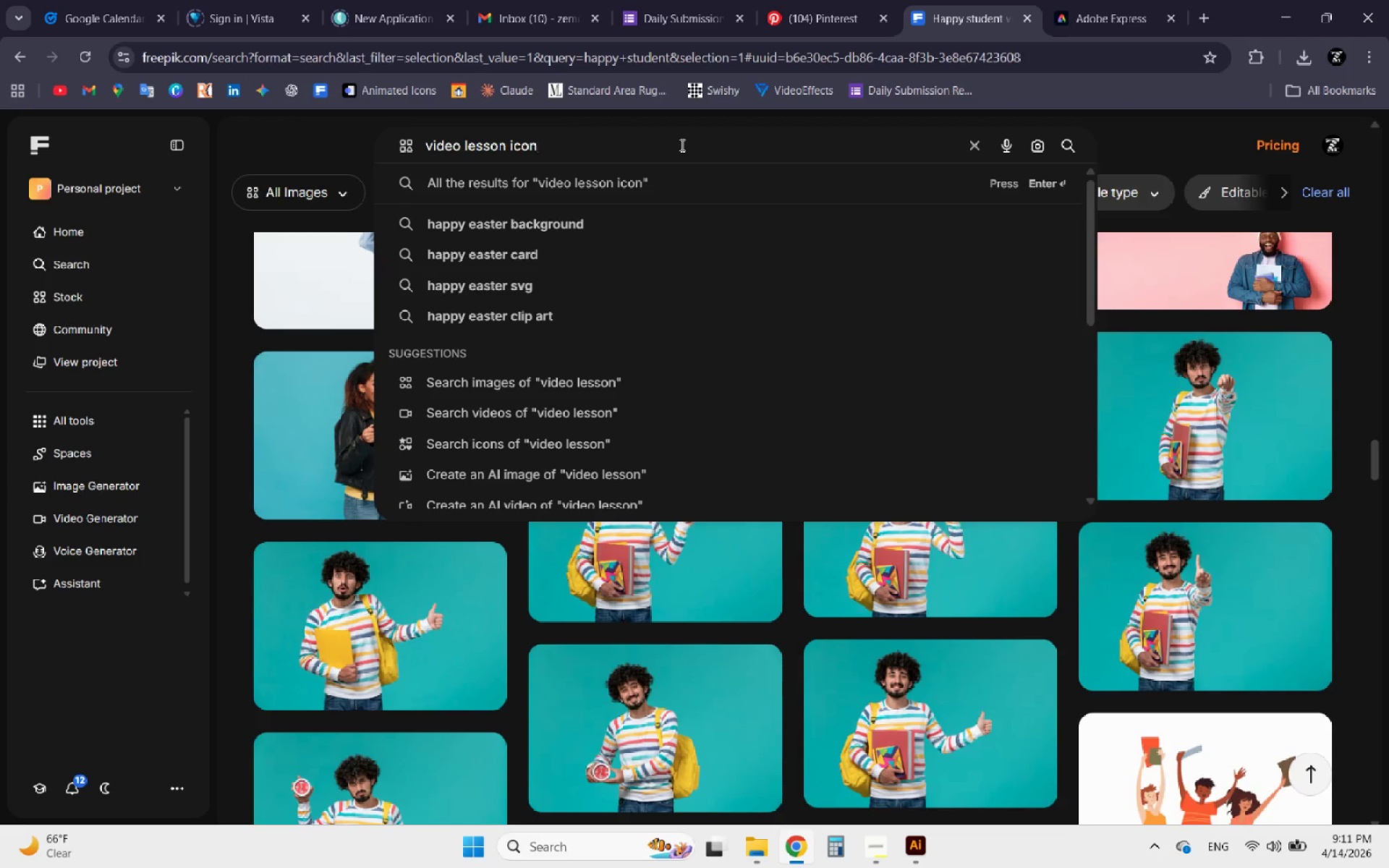 
key(Enter)
 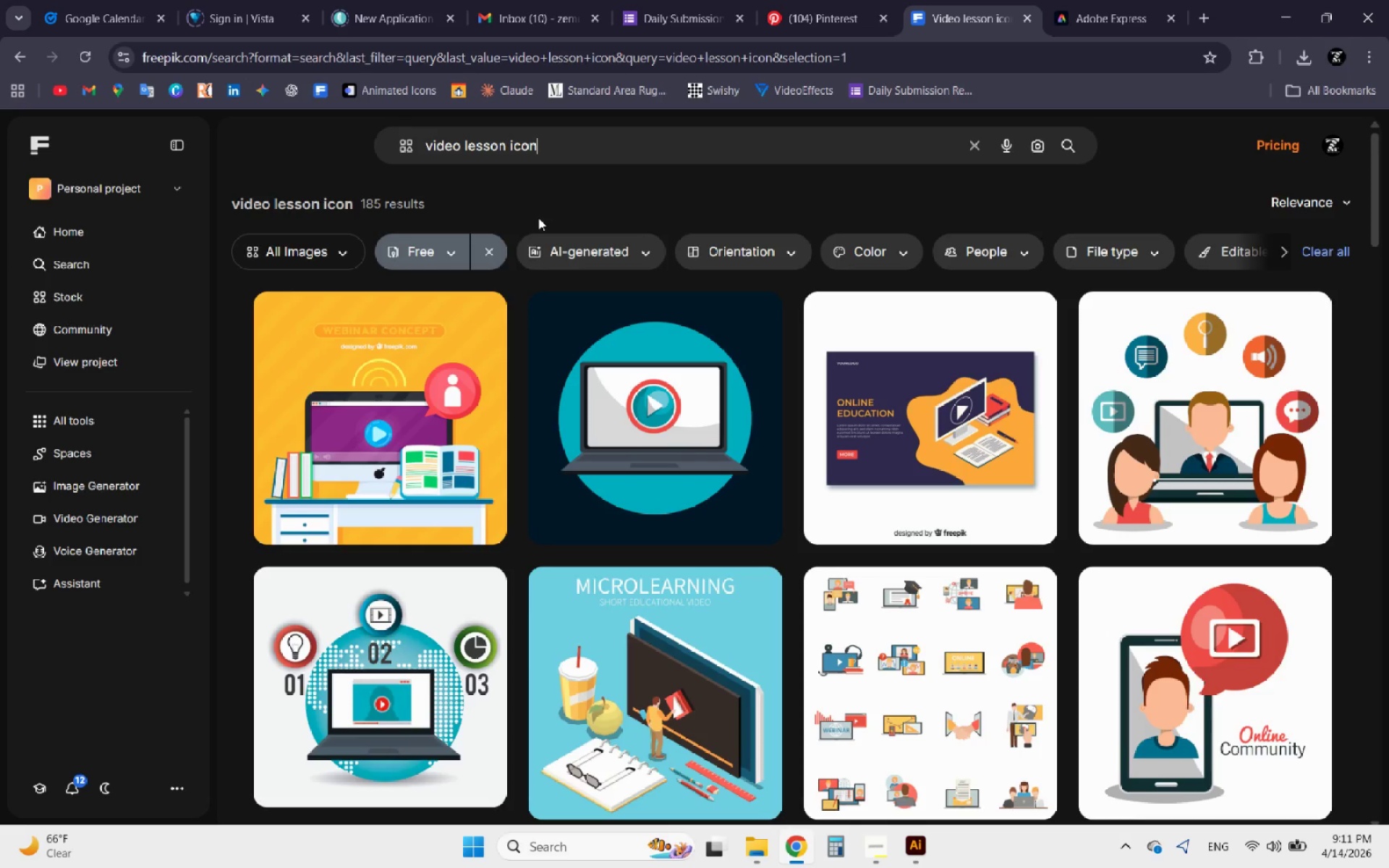 
wait(9.44)
 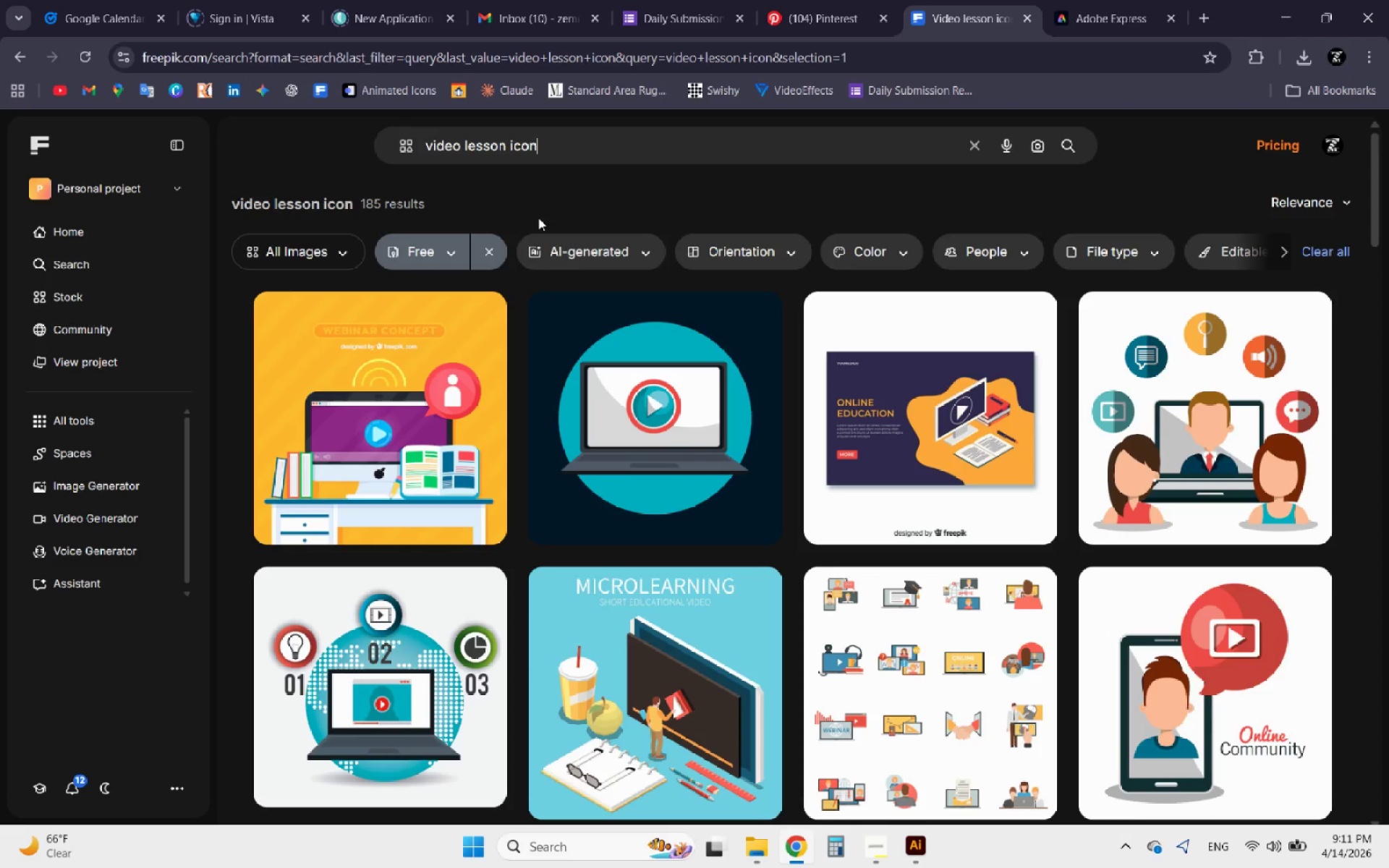 
scroll: coordinate [746, 366], scroll_direction: down, amount: 2.0
 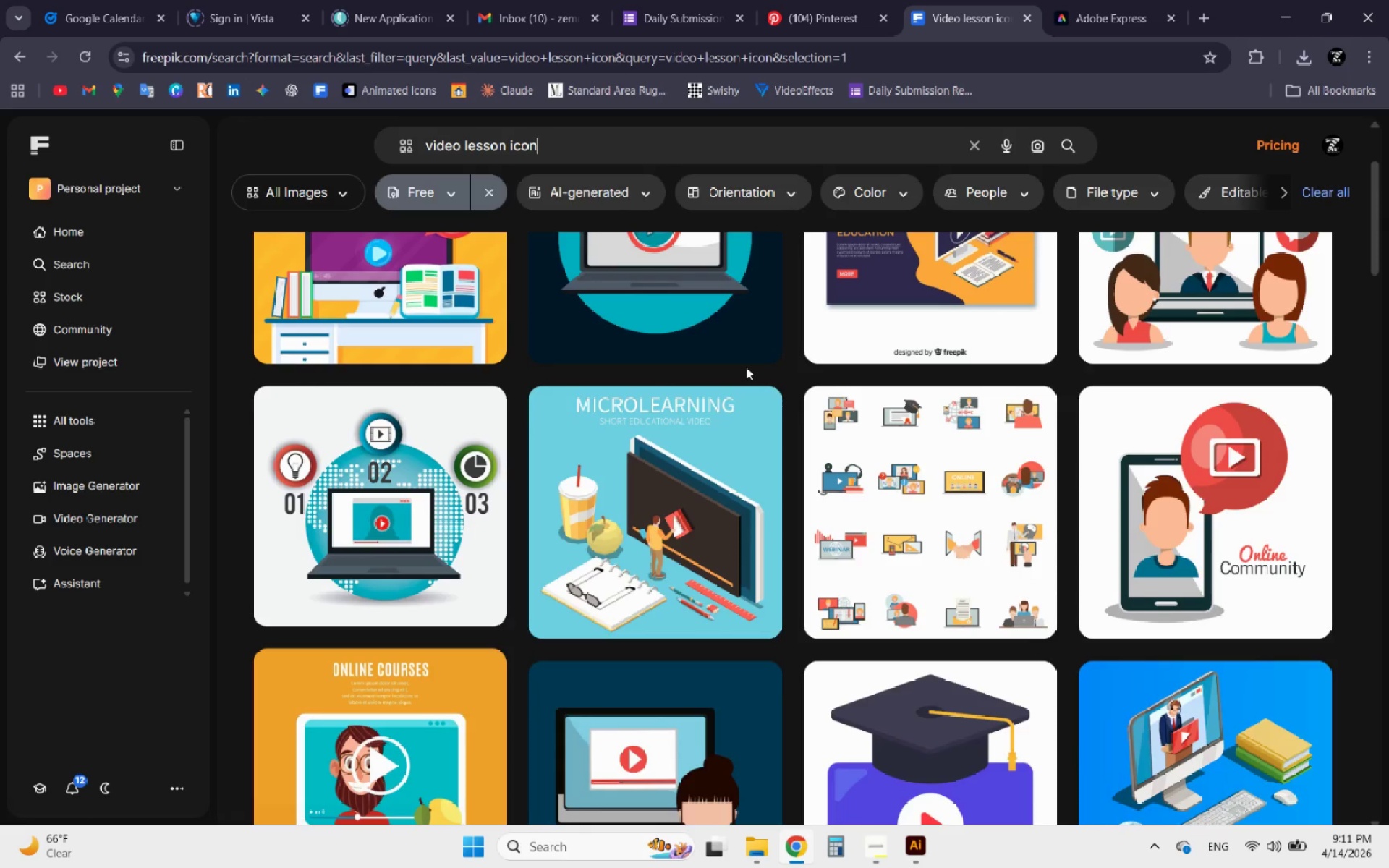 
scroll: coordinate [746, 367], scroll_direction: up, amount: 2.0
 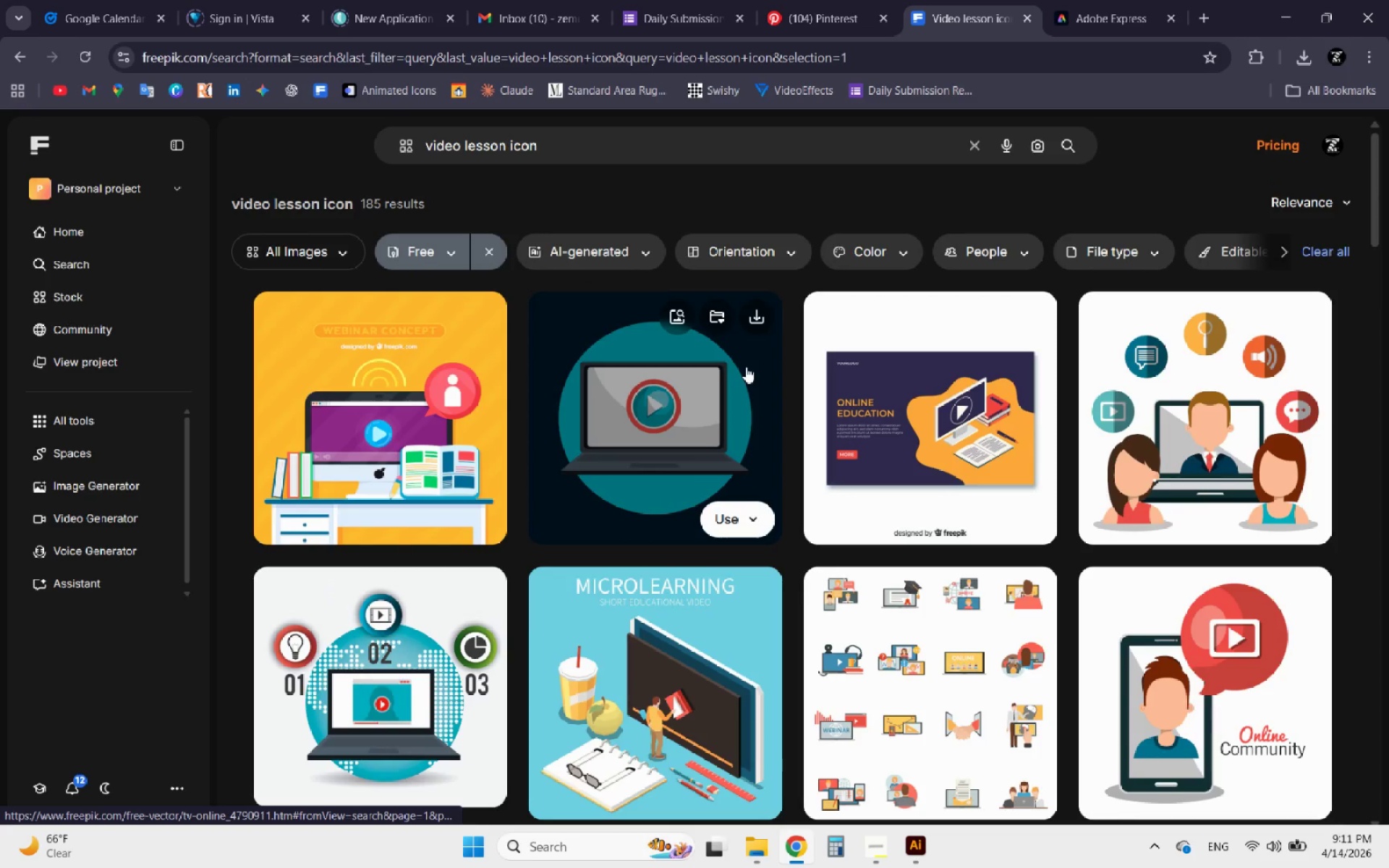 
scroll: coordinate [746, 367], scroll_direction: down, amount: 4.0
 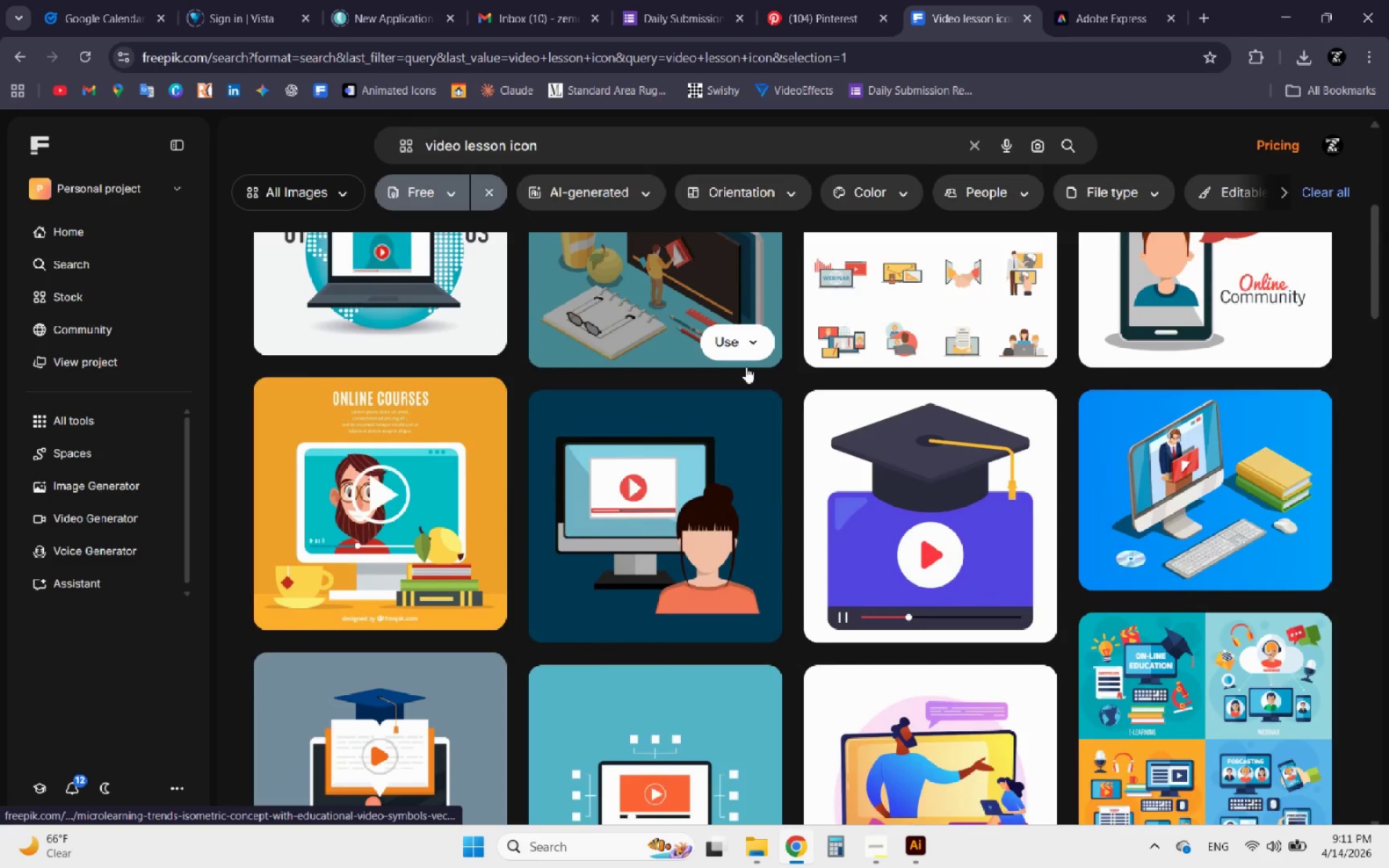 
scroll: coordinate [746, 367], scroll_direction: up, amount: 3.0
 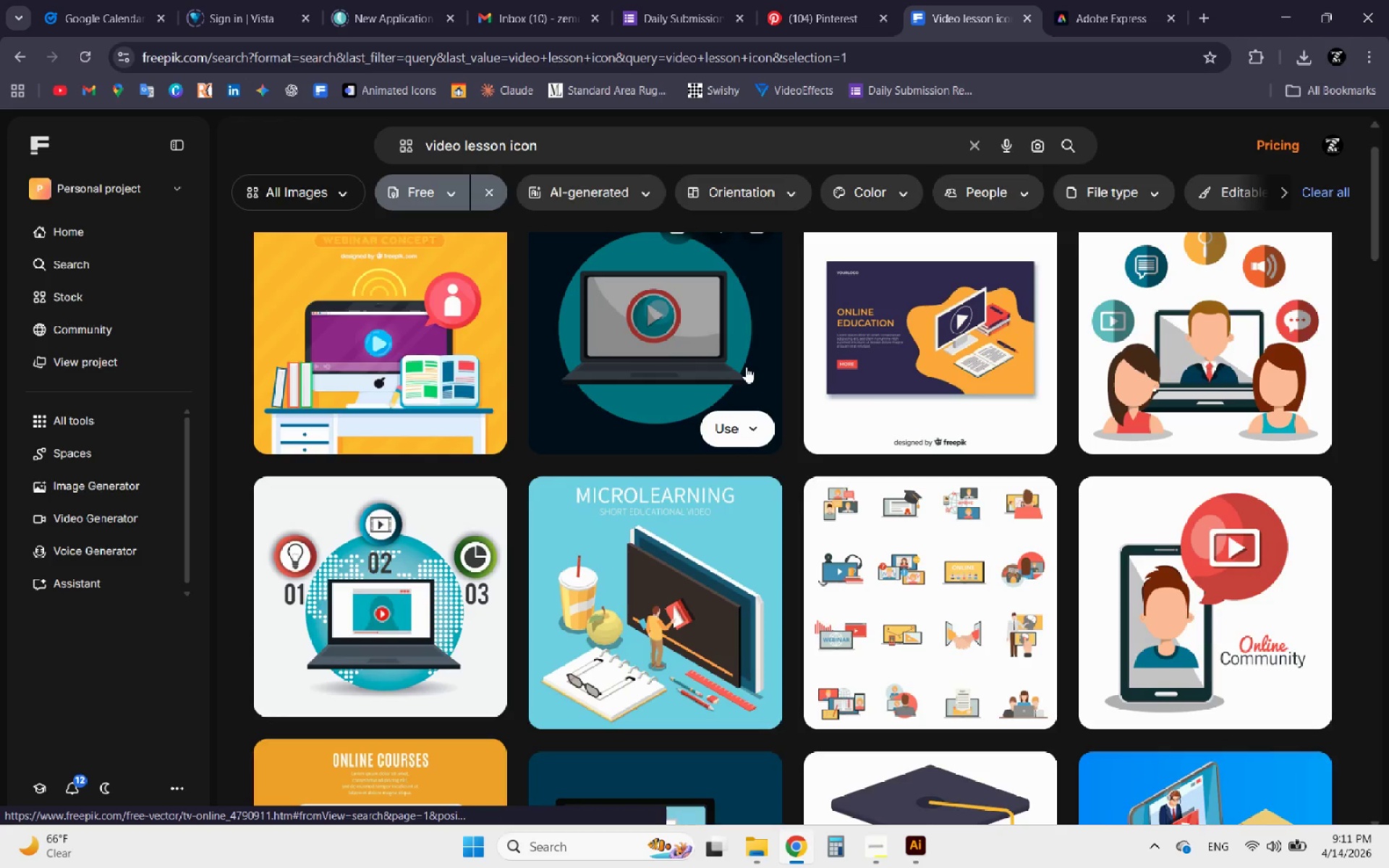 
scroll: coordinate [744, 367], scroll_direction: down, amount: 10.0
 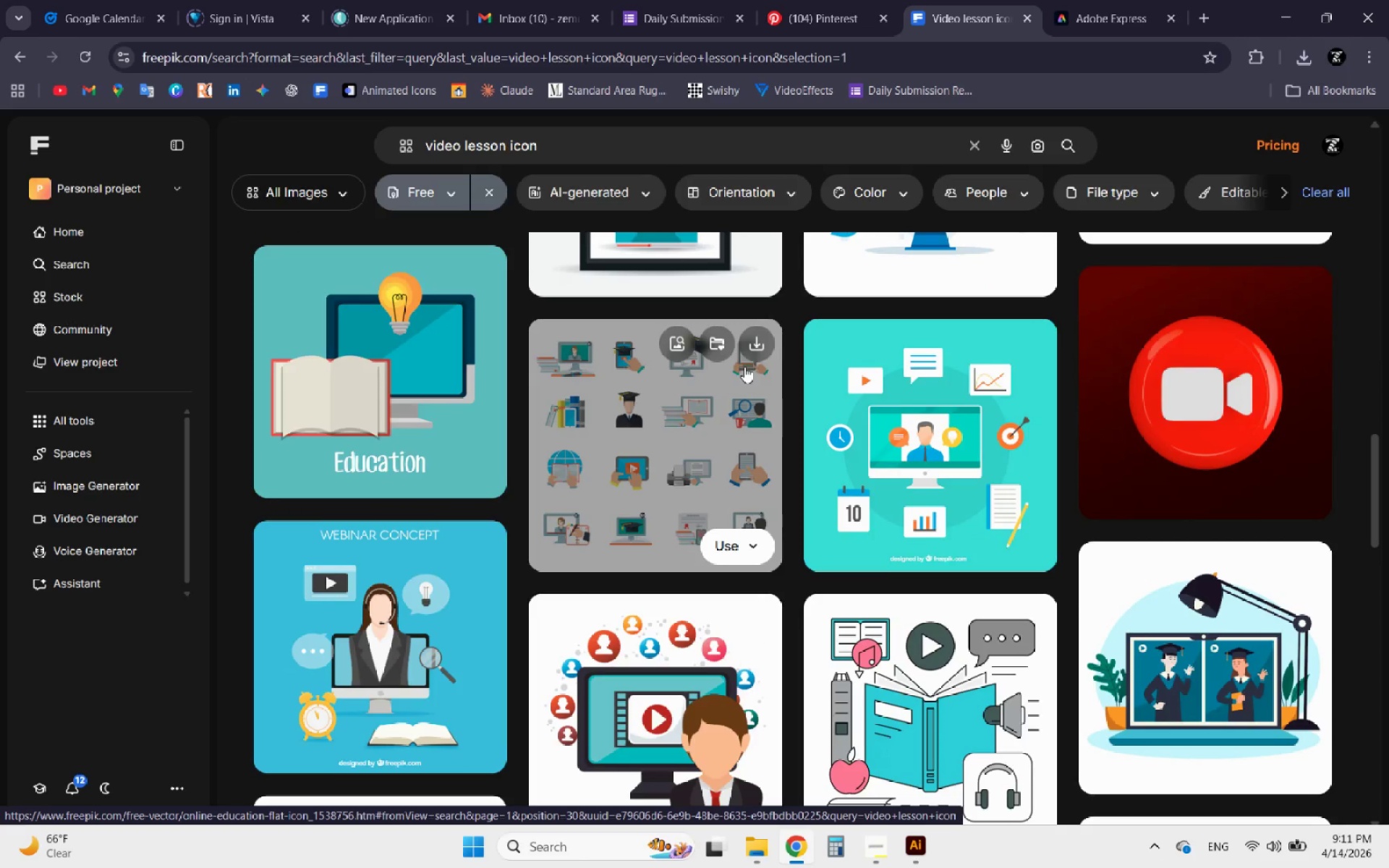 
scroll: coordinate [744, 367], scroll_direction: up, amount: 2.0
 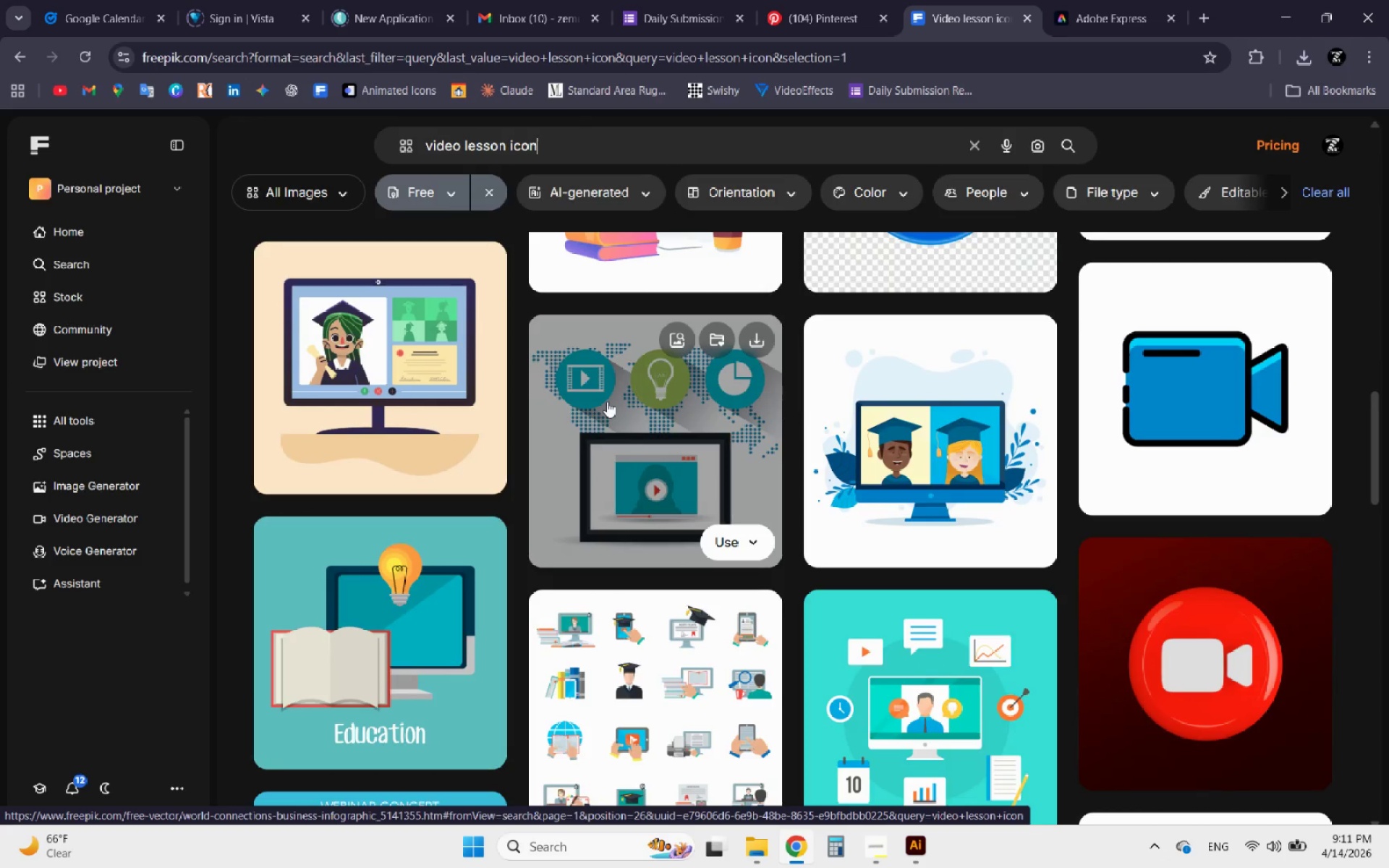 
scroll: coordinate [605, 404], scroll_direction: down, amount: 7.0
 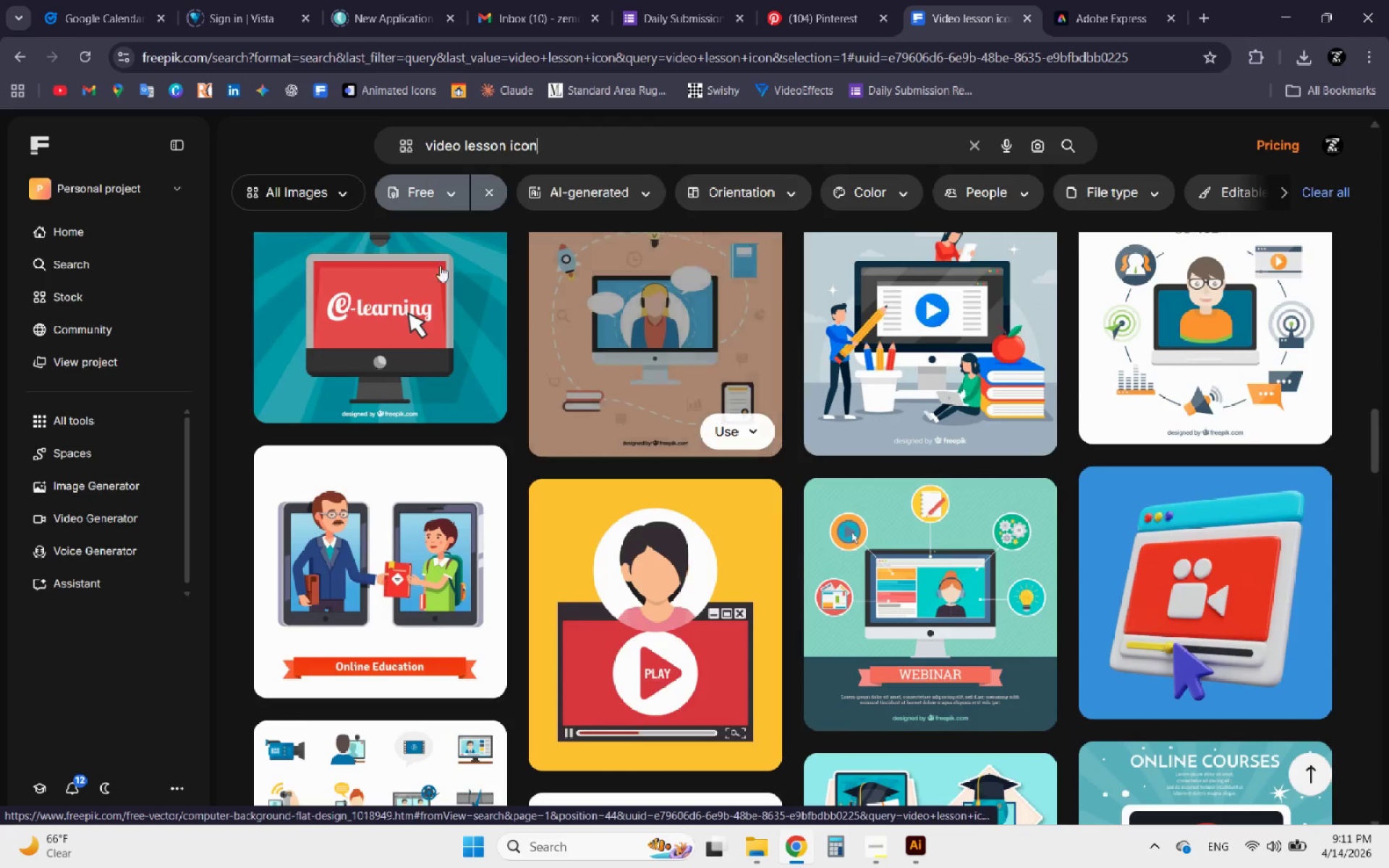 
left_click([324, 195])
 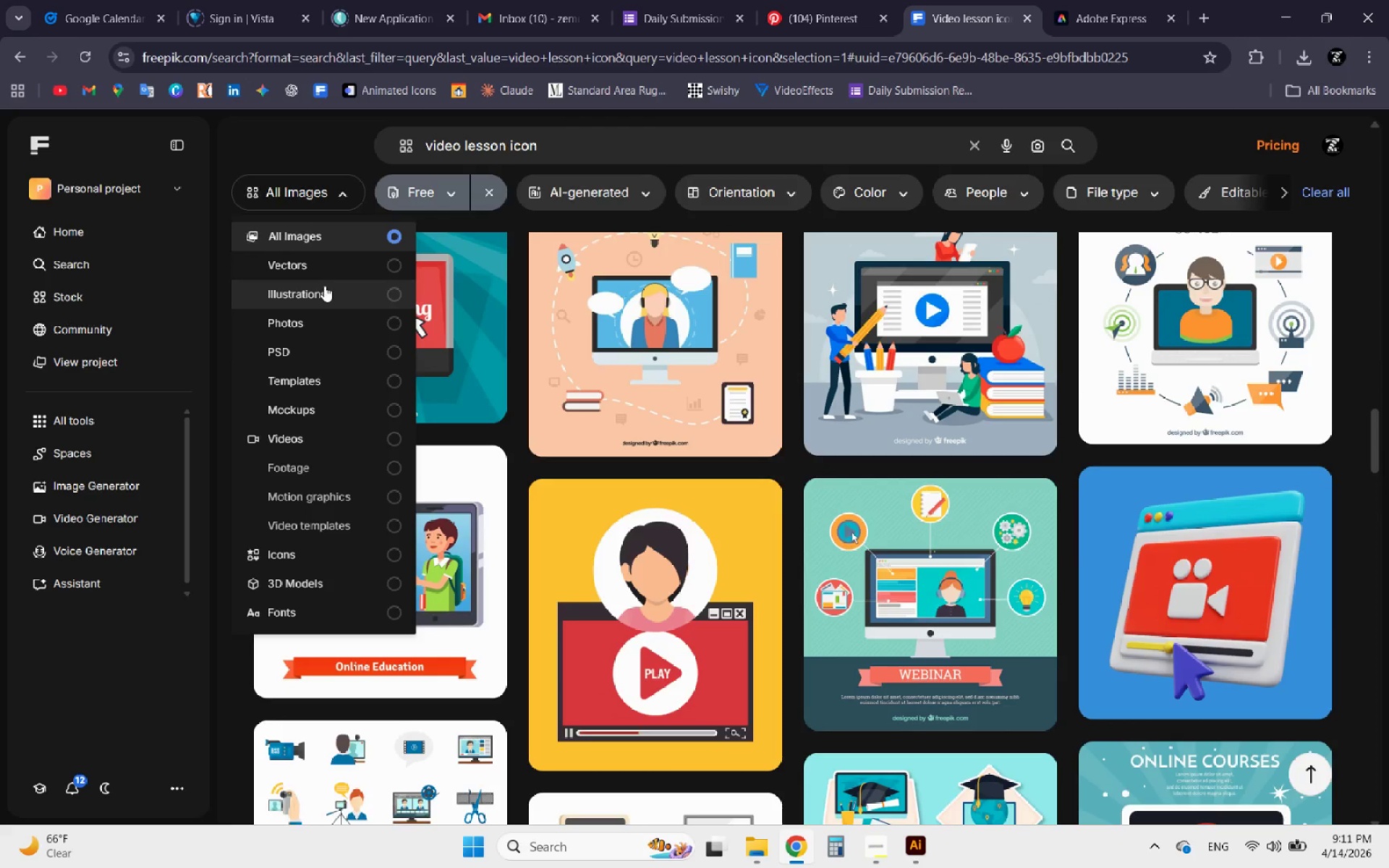 
mouse_move([341, 293])
 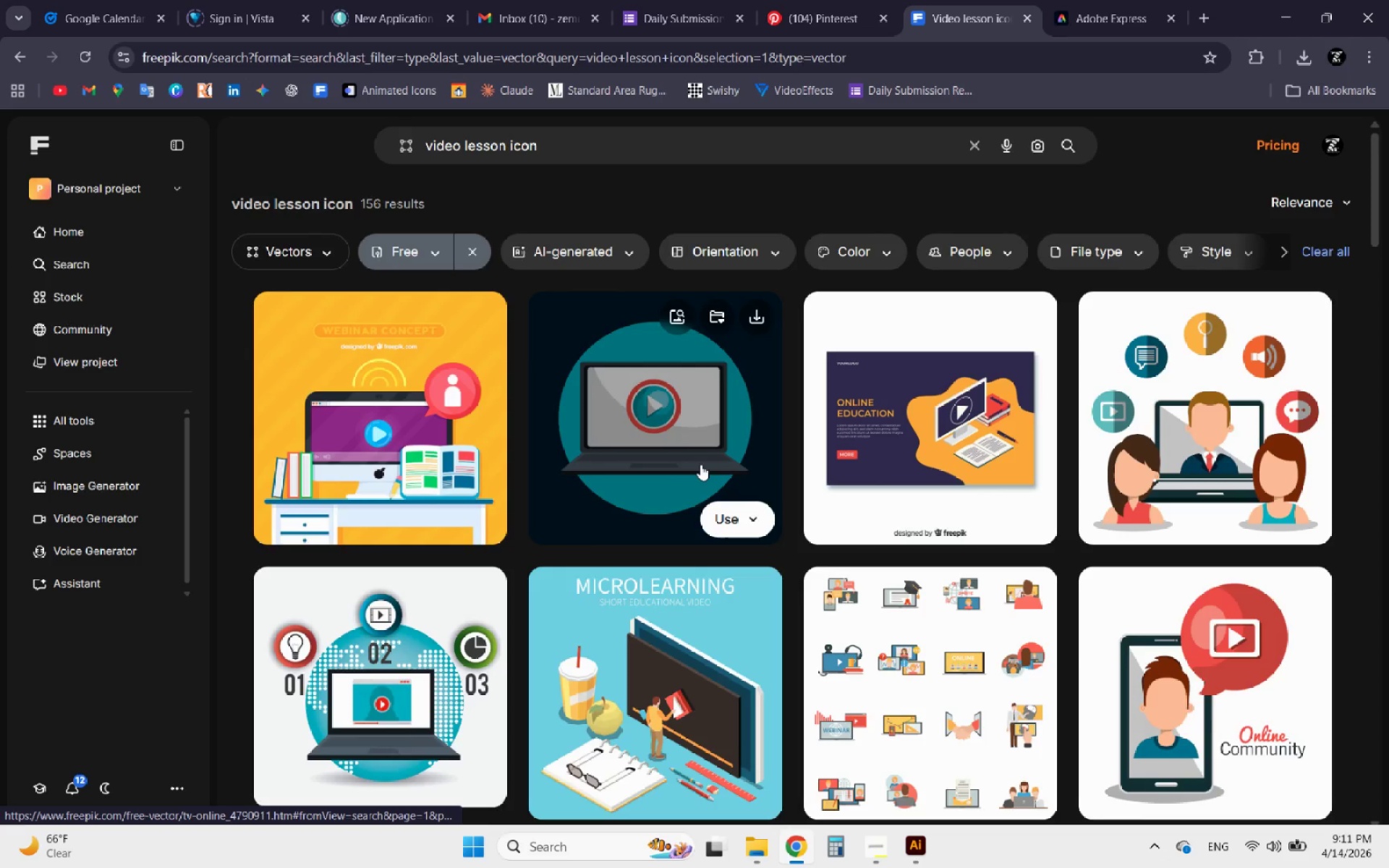 
scroll: coordinate [700, 464], scroll_direction: down, amount: 1.0
 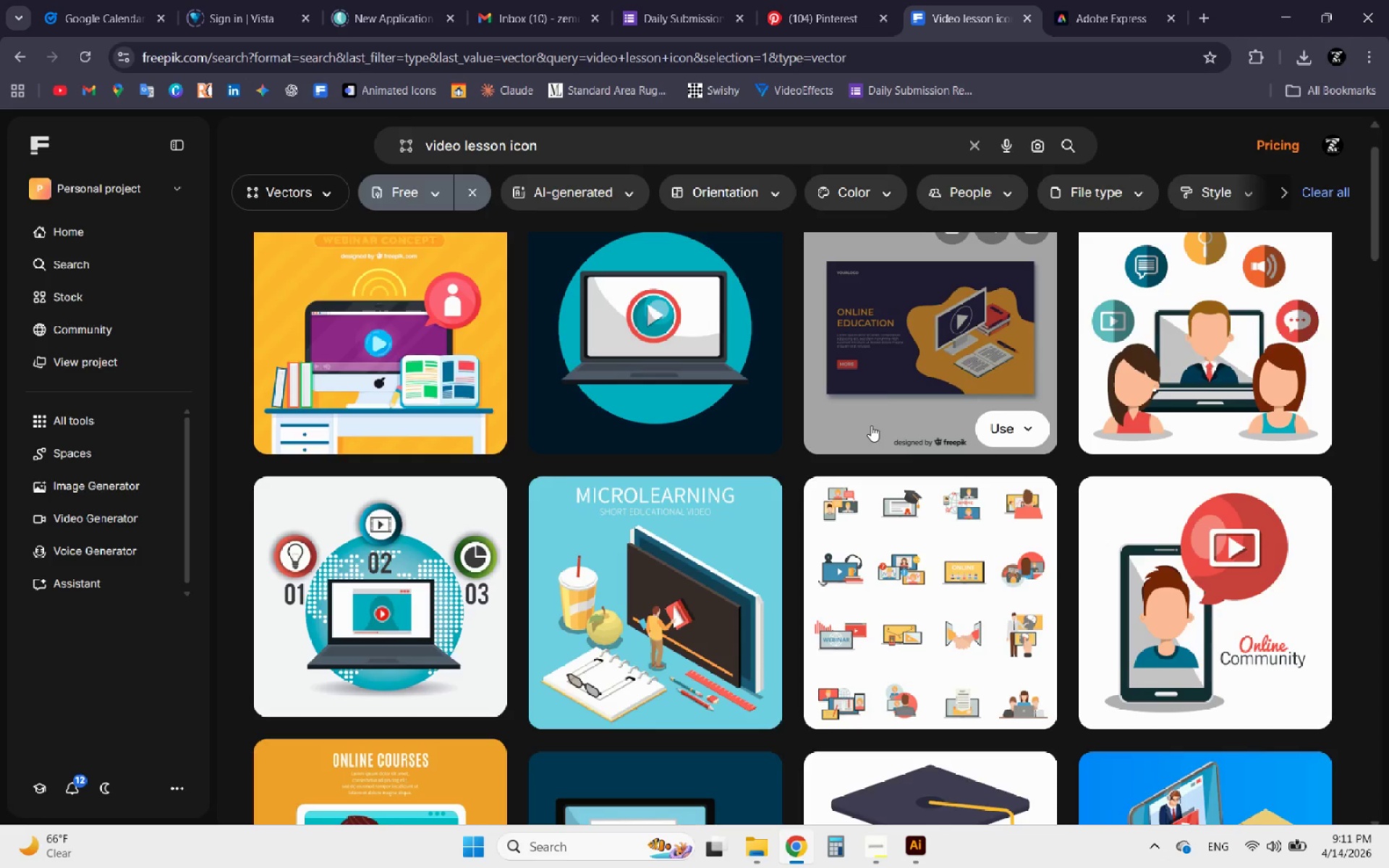 
wait(6.04)
 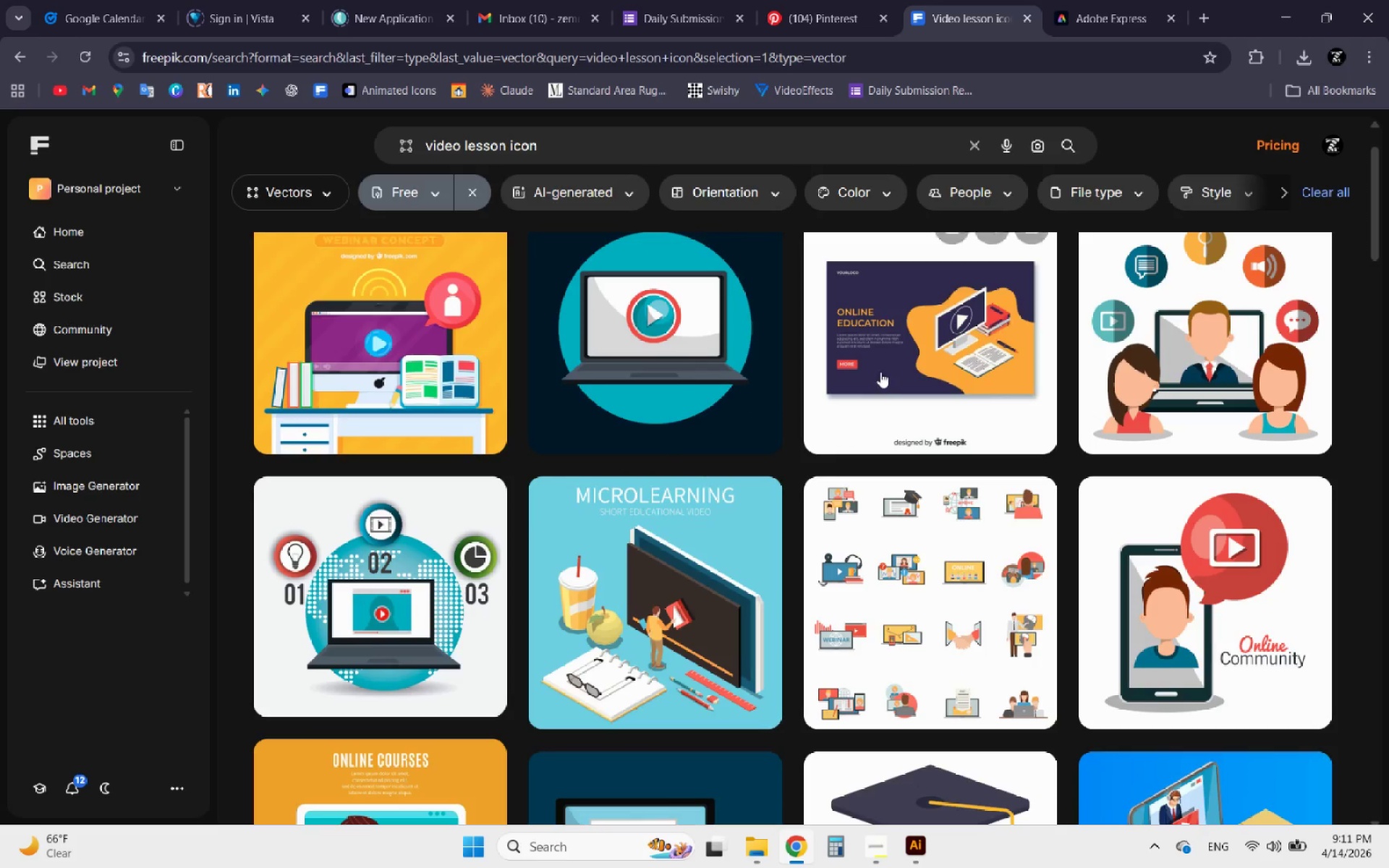 
left_click([926, 339])
 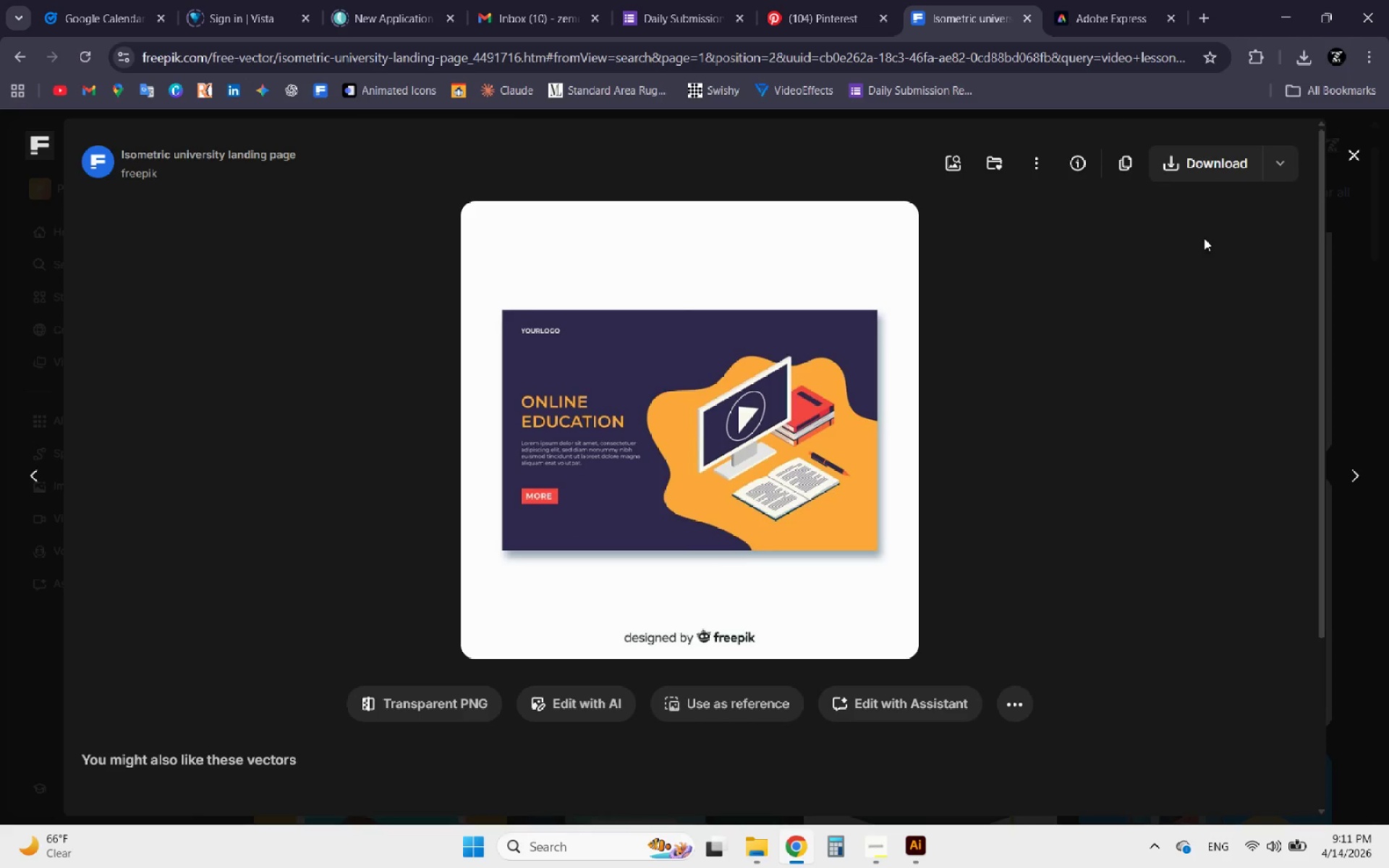 
left_click([1276, 159])
 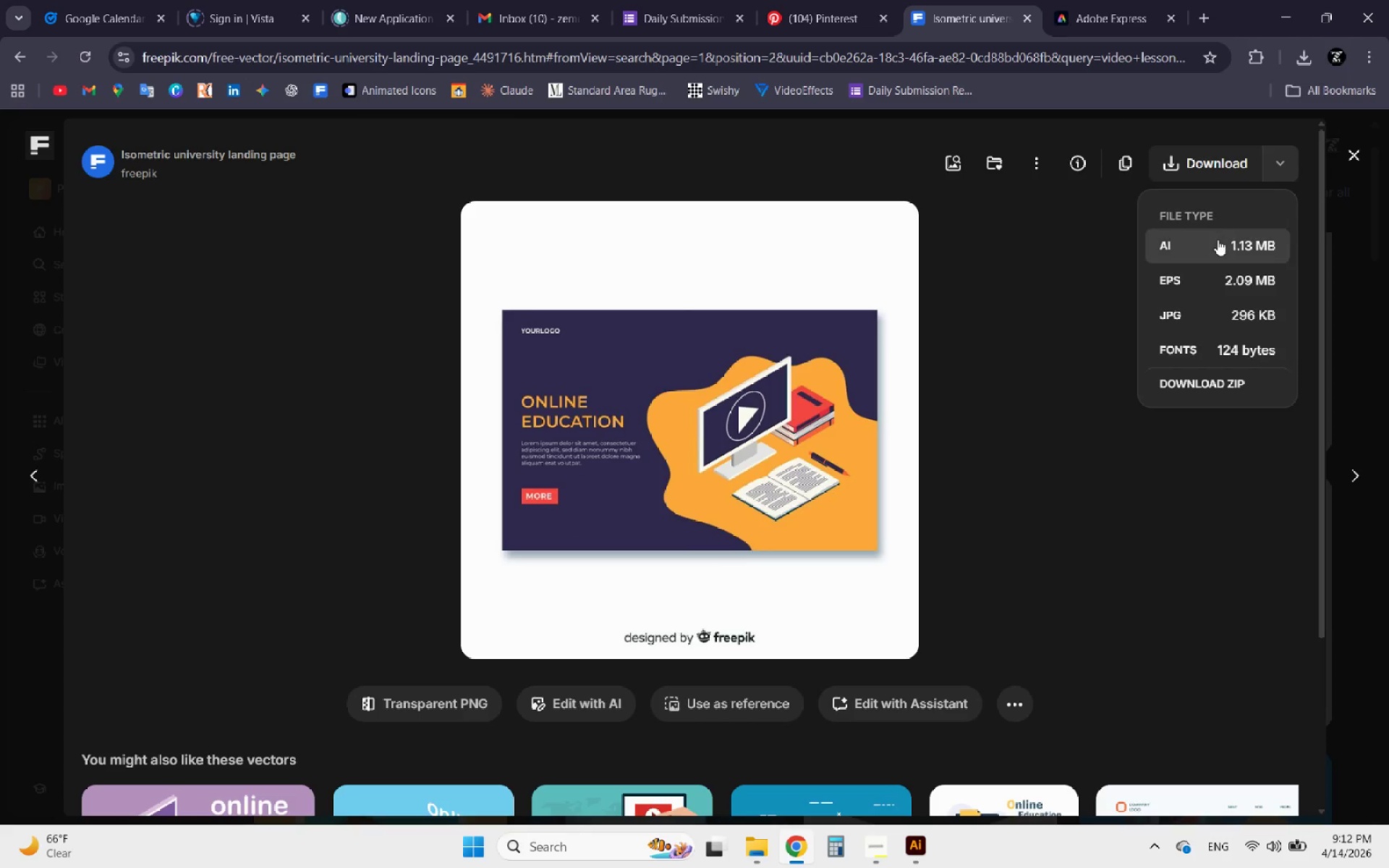 
left_click([1218, 239])
 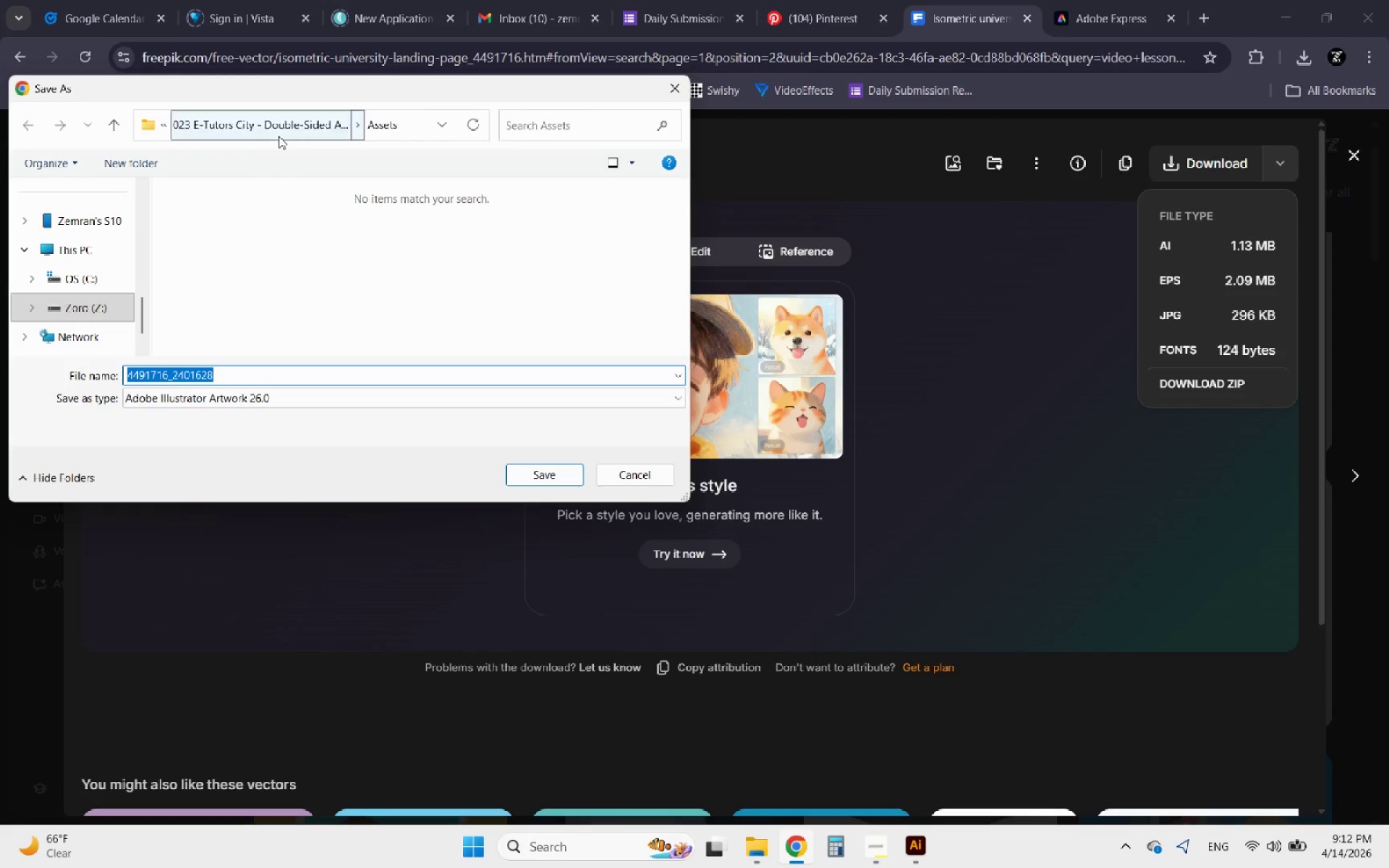 
wait(5.05)
 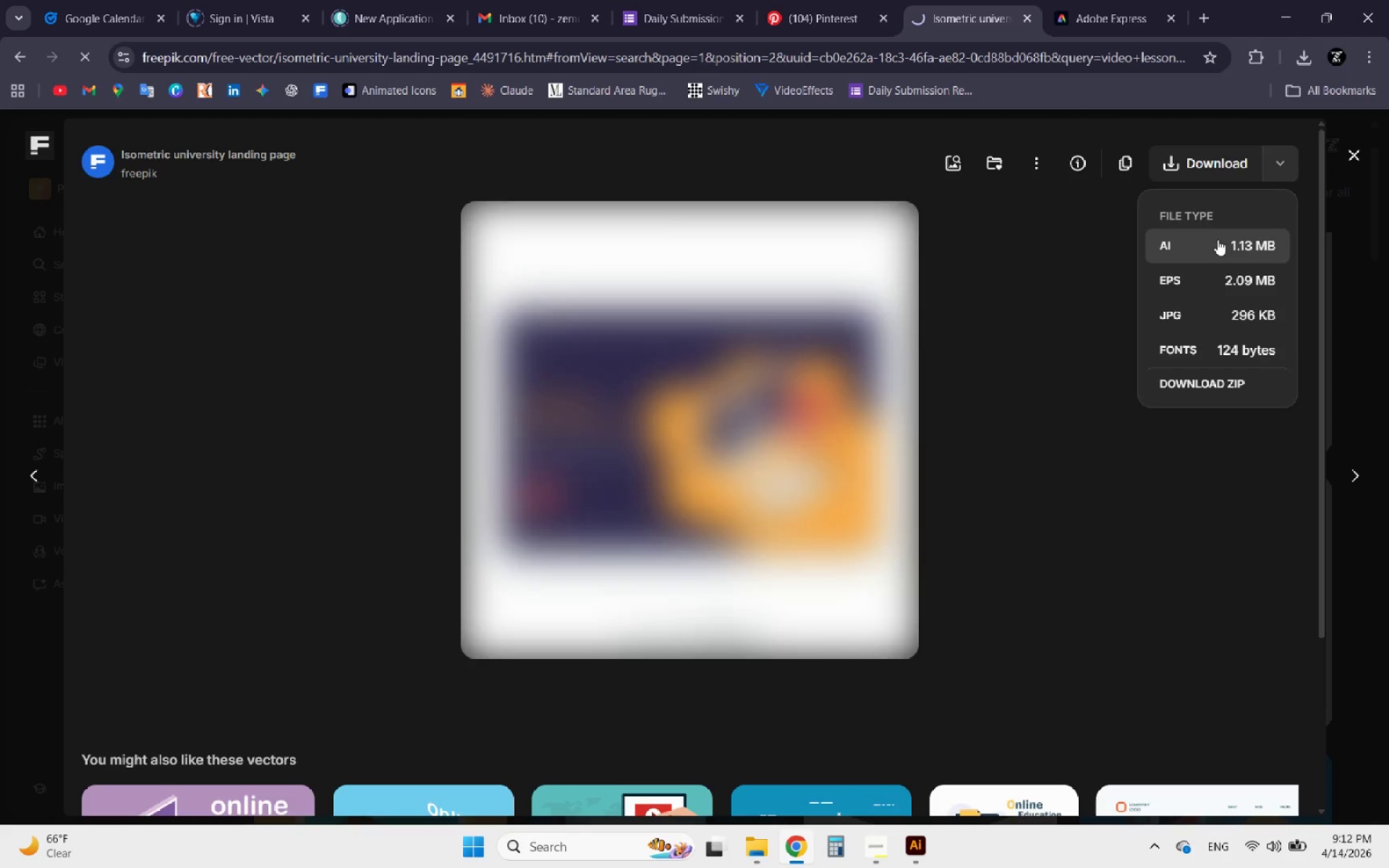 
left_click([527, 472])
 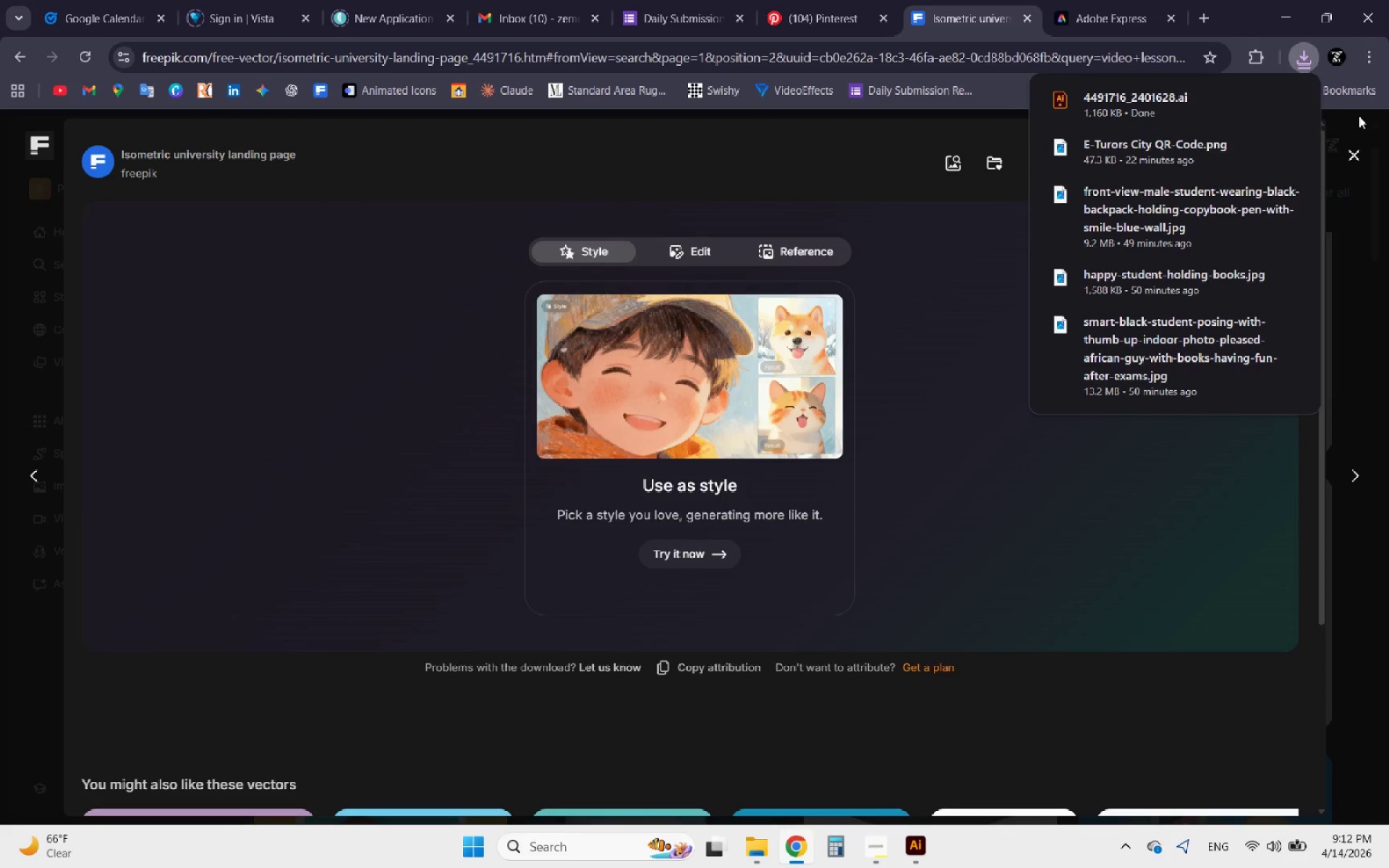 
left_click([1296, 98])
 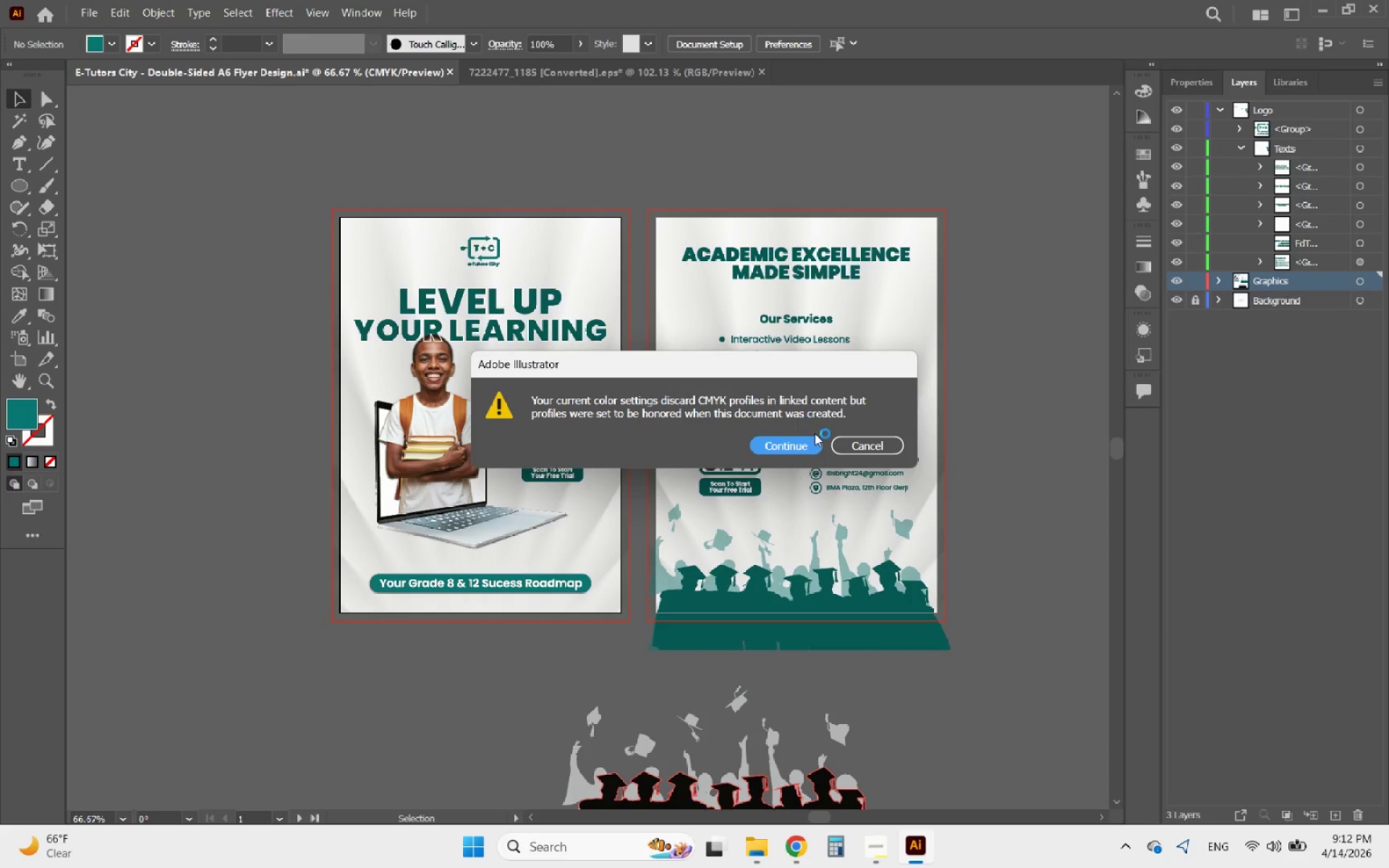 
left_click([808, 446])
 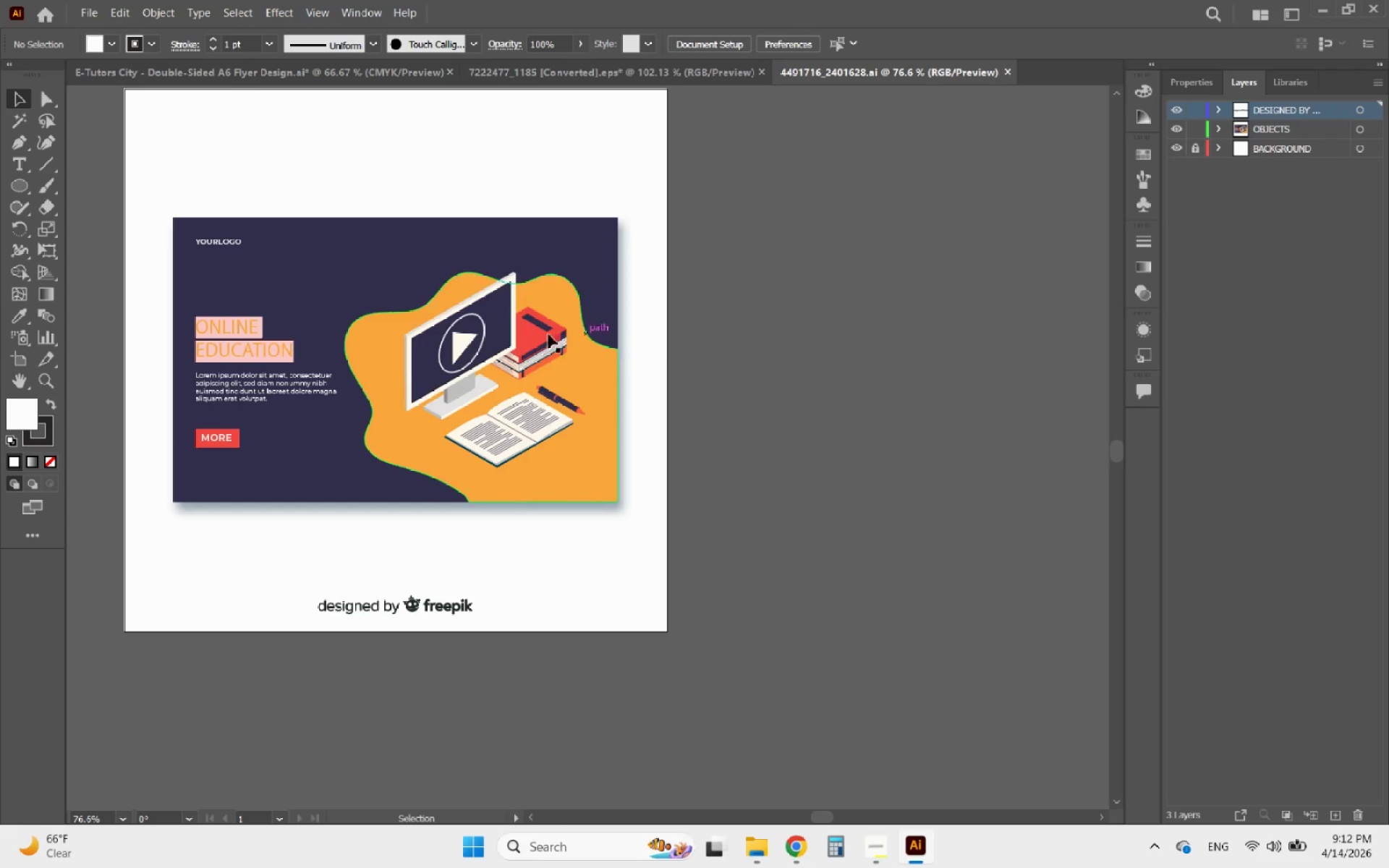 
left_click([483, 343])
 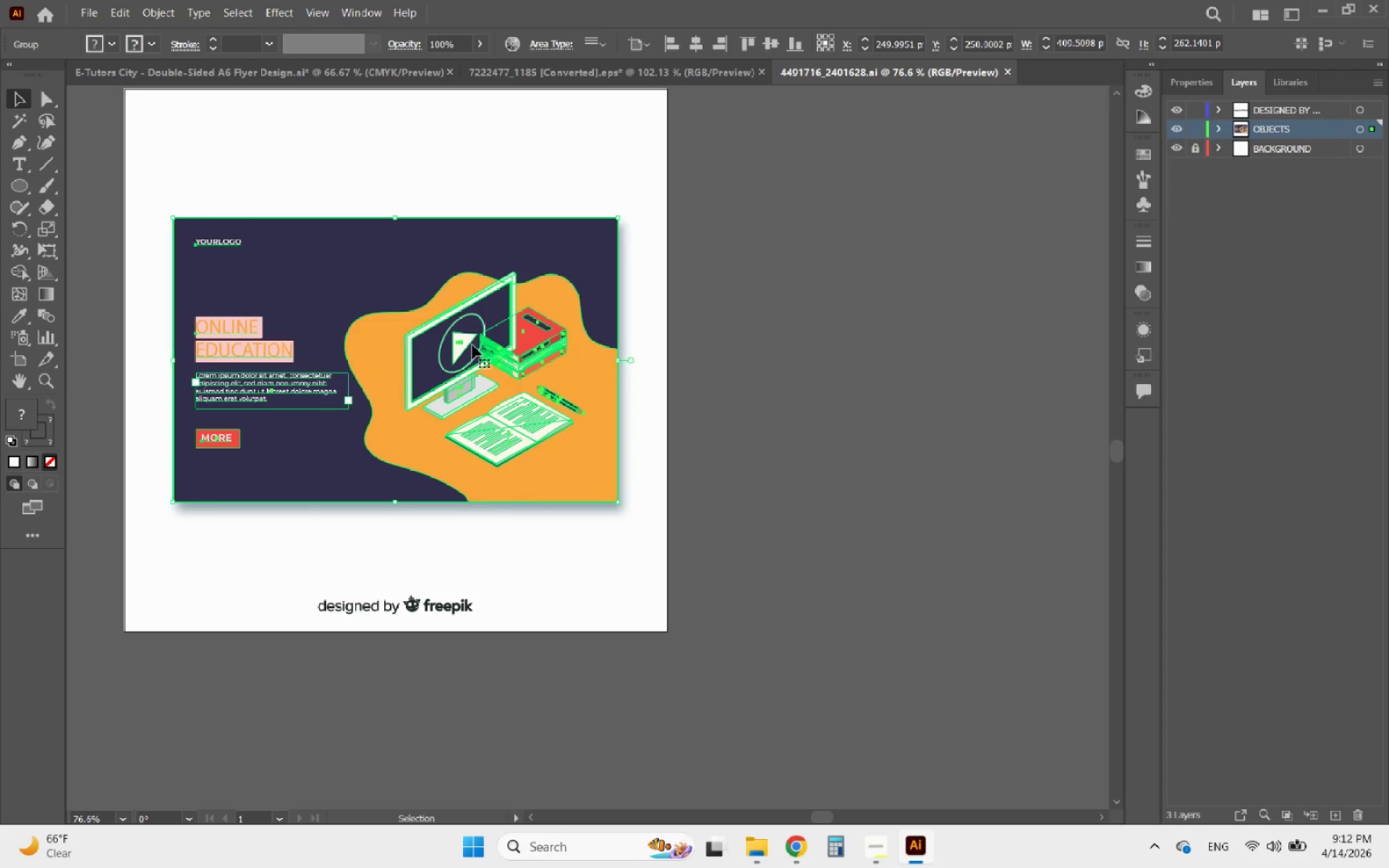 
double_click([472, 345])
 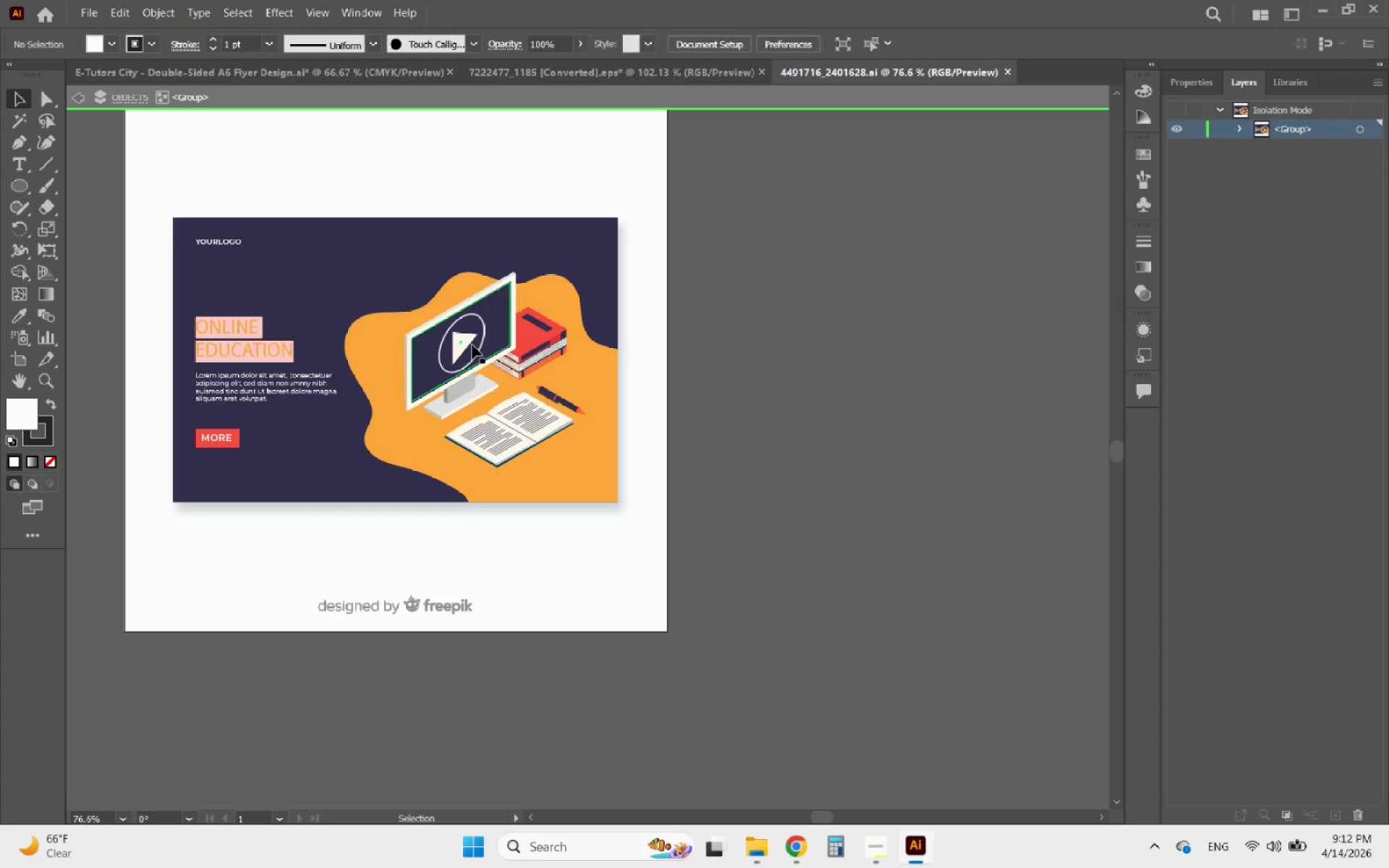 
triple_click([472, 345])
 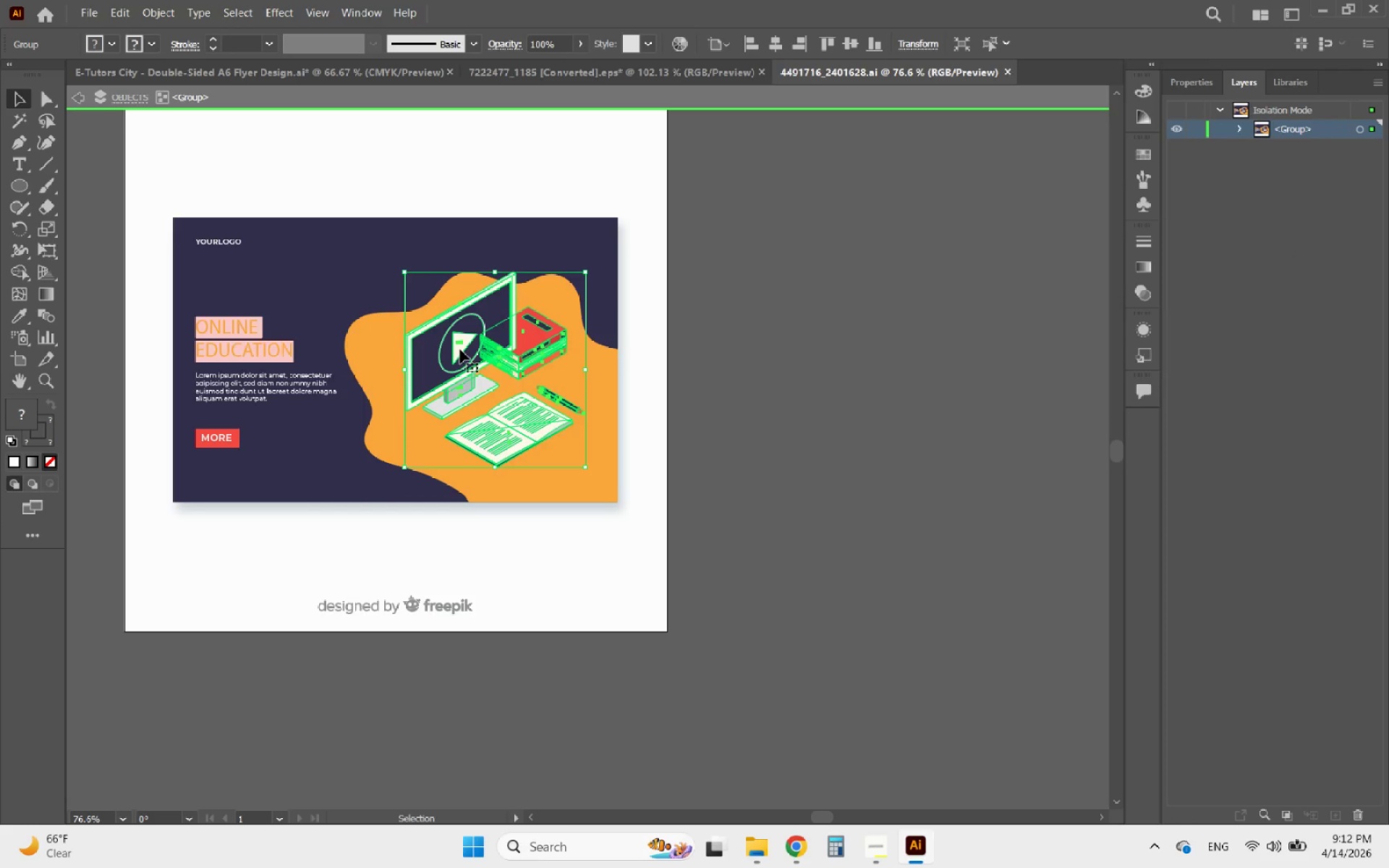 
double_click([460, 349])
 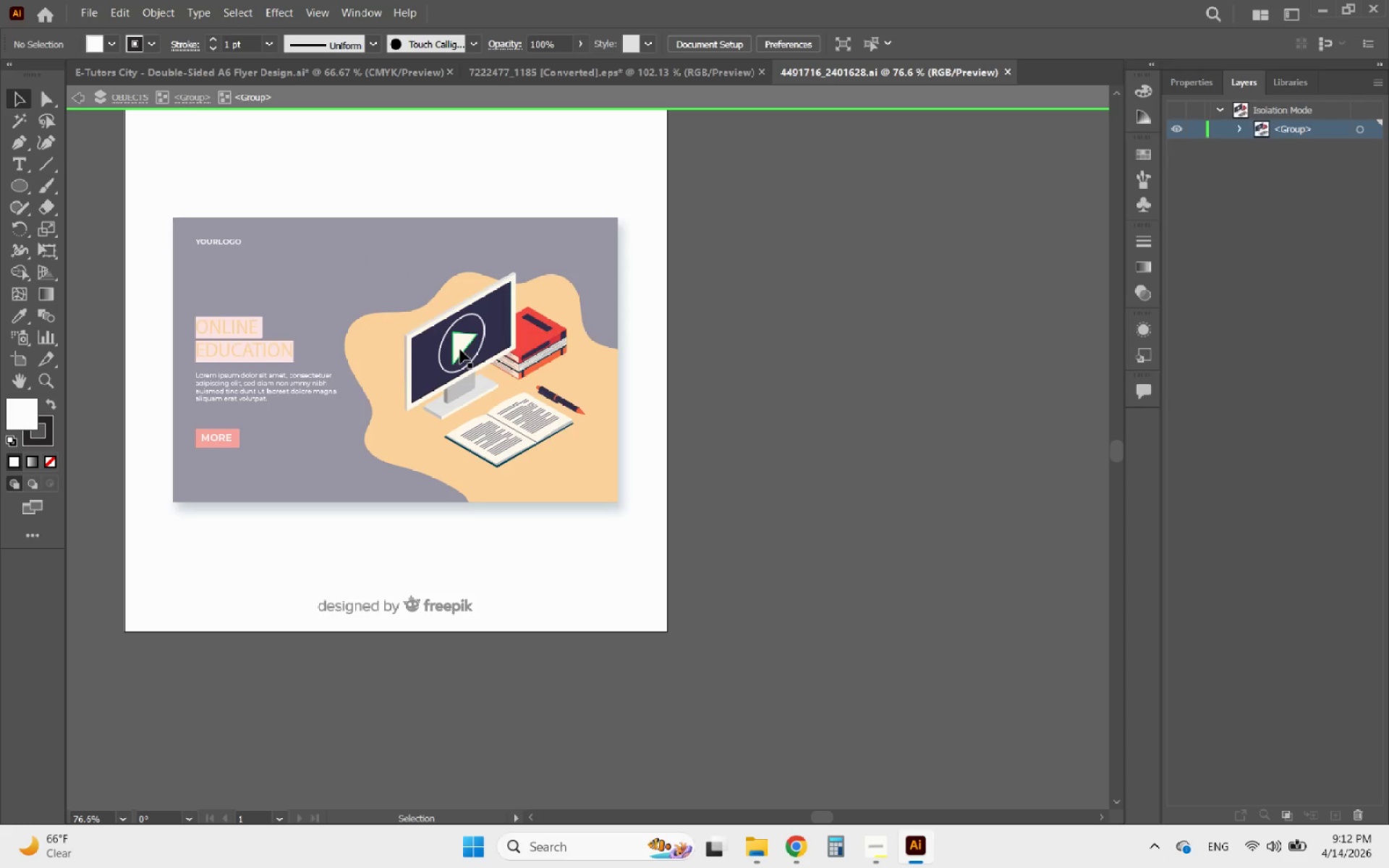 
triple_click([460, 349])
 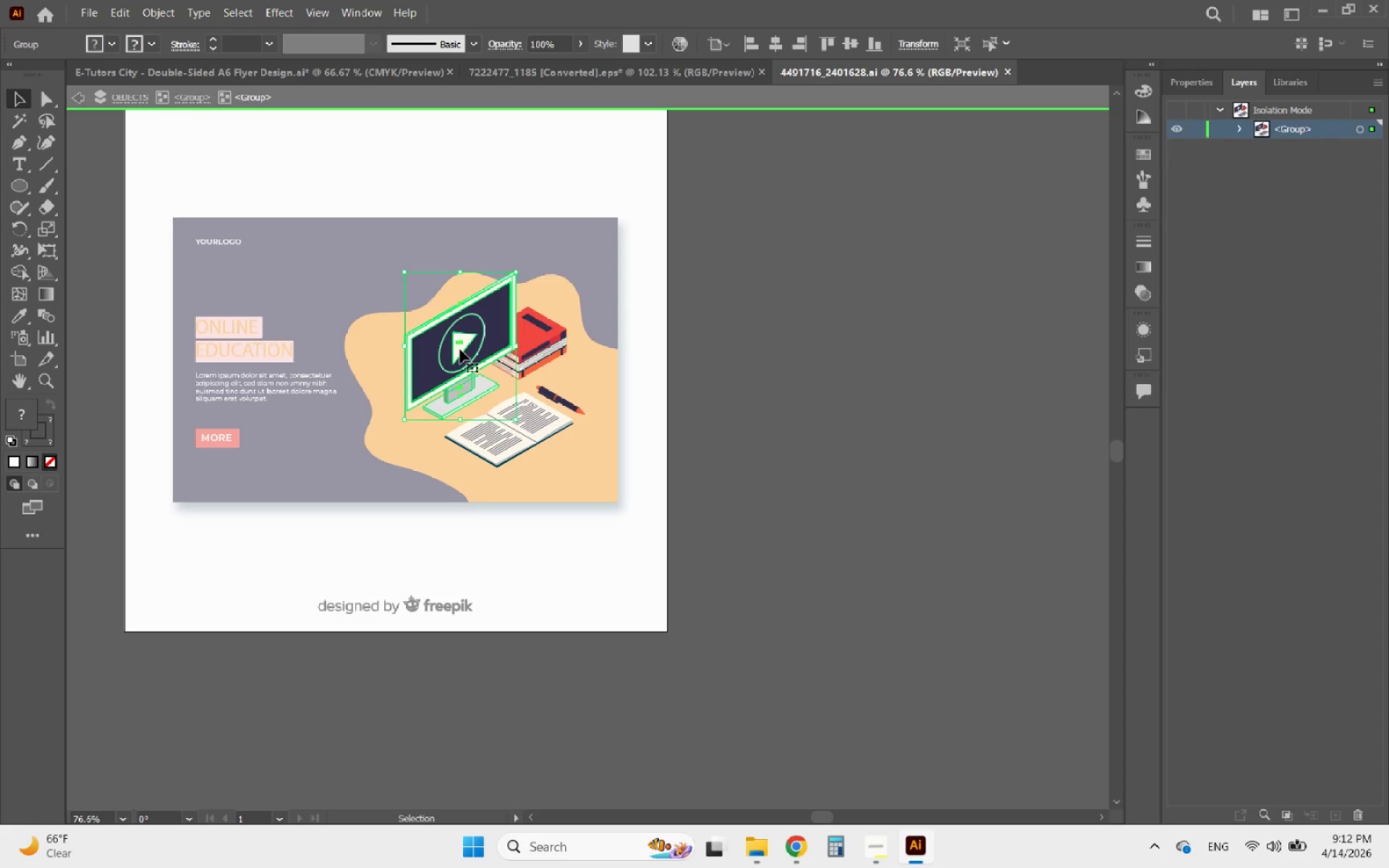 
key(Control+C)
 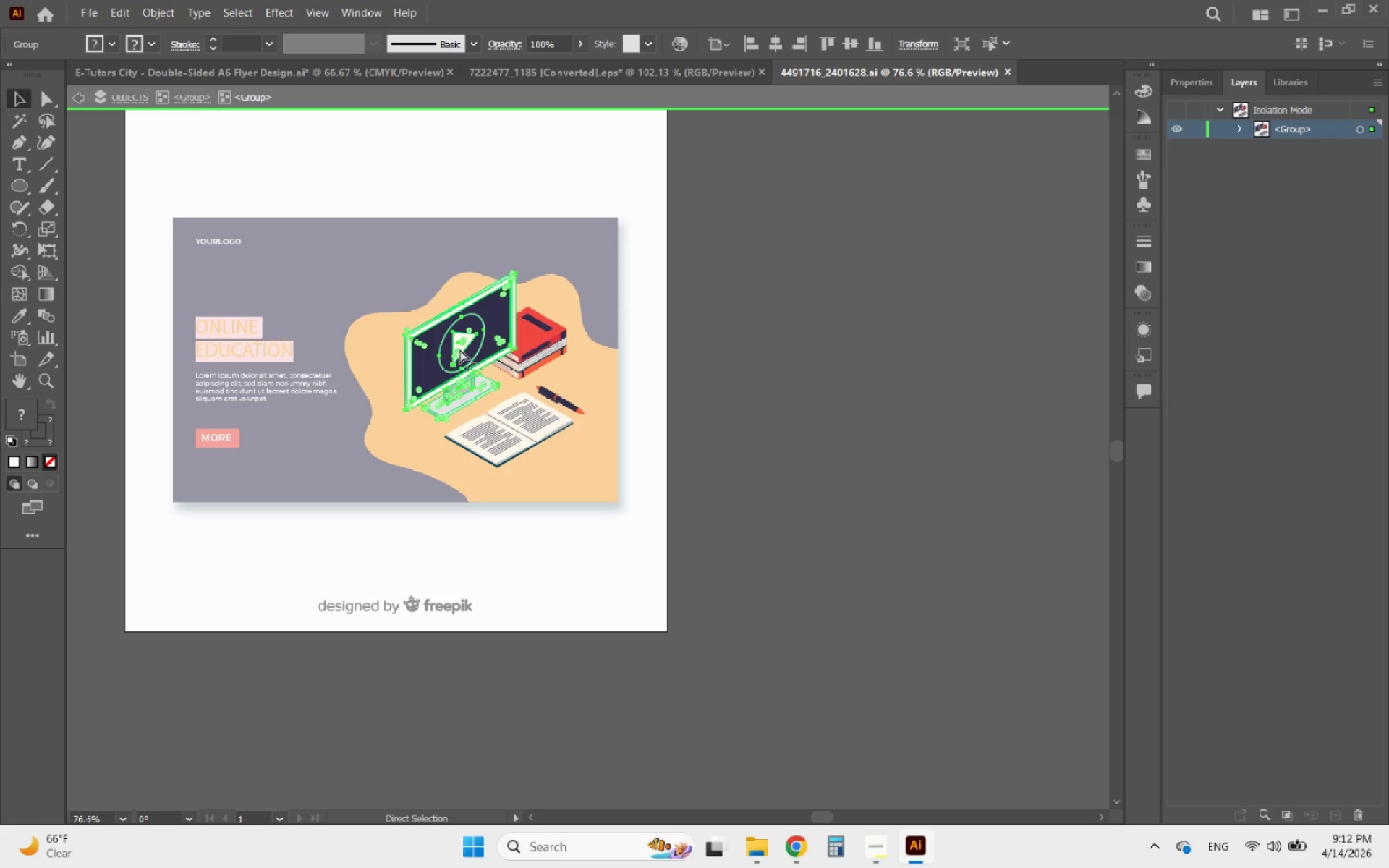 
key(Control+C)
 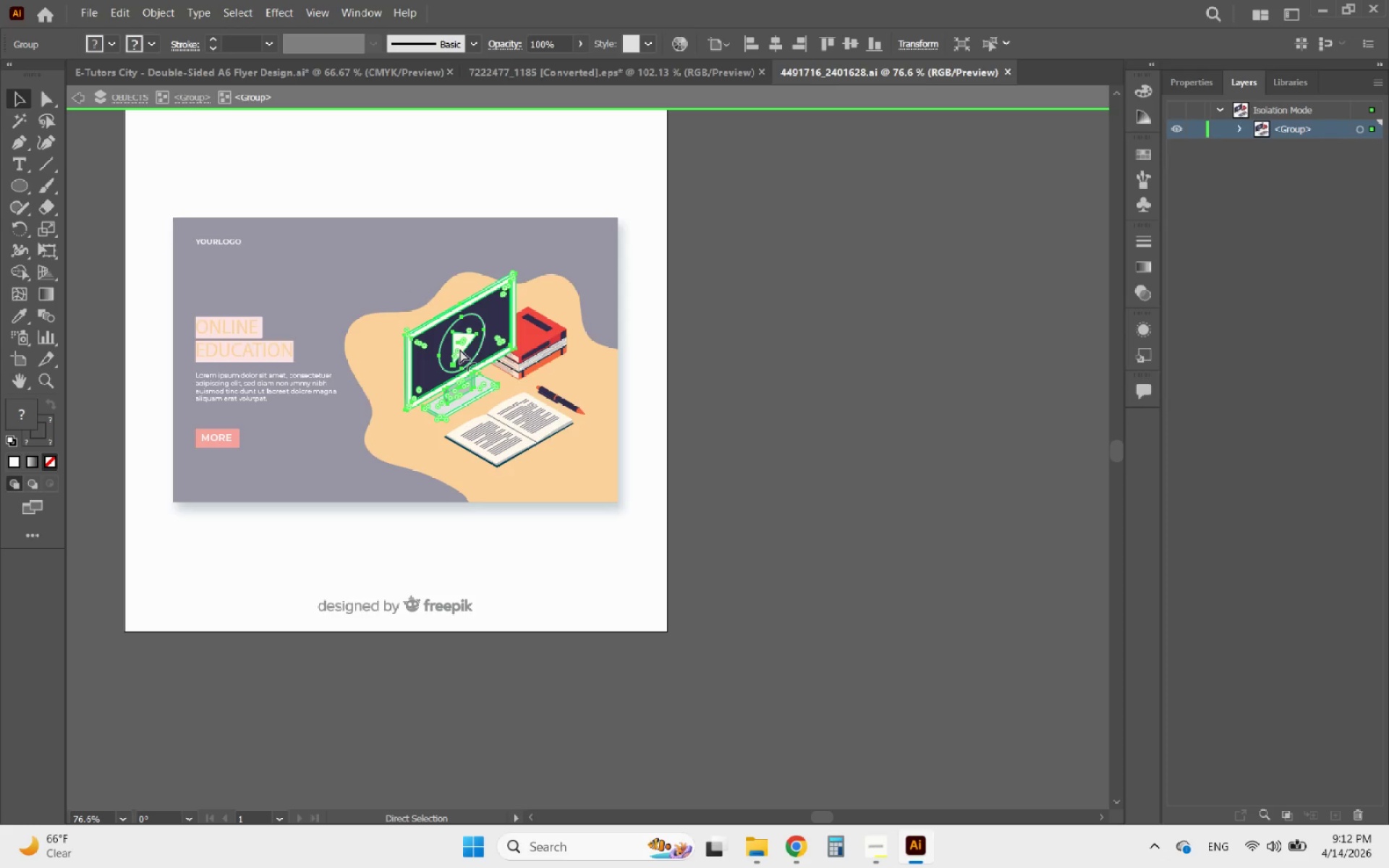 
key(Control+C)
 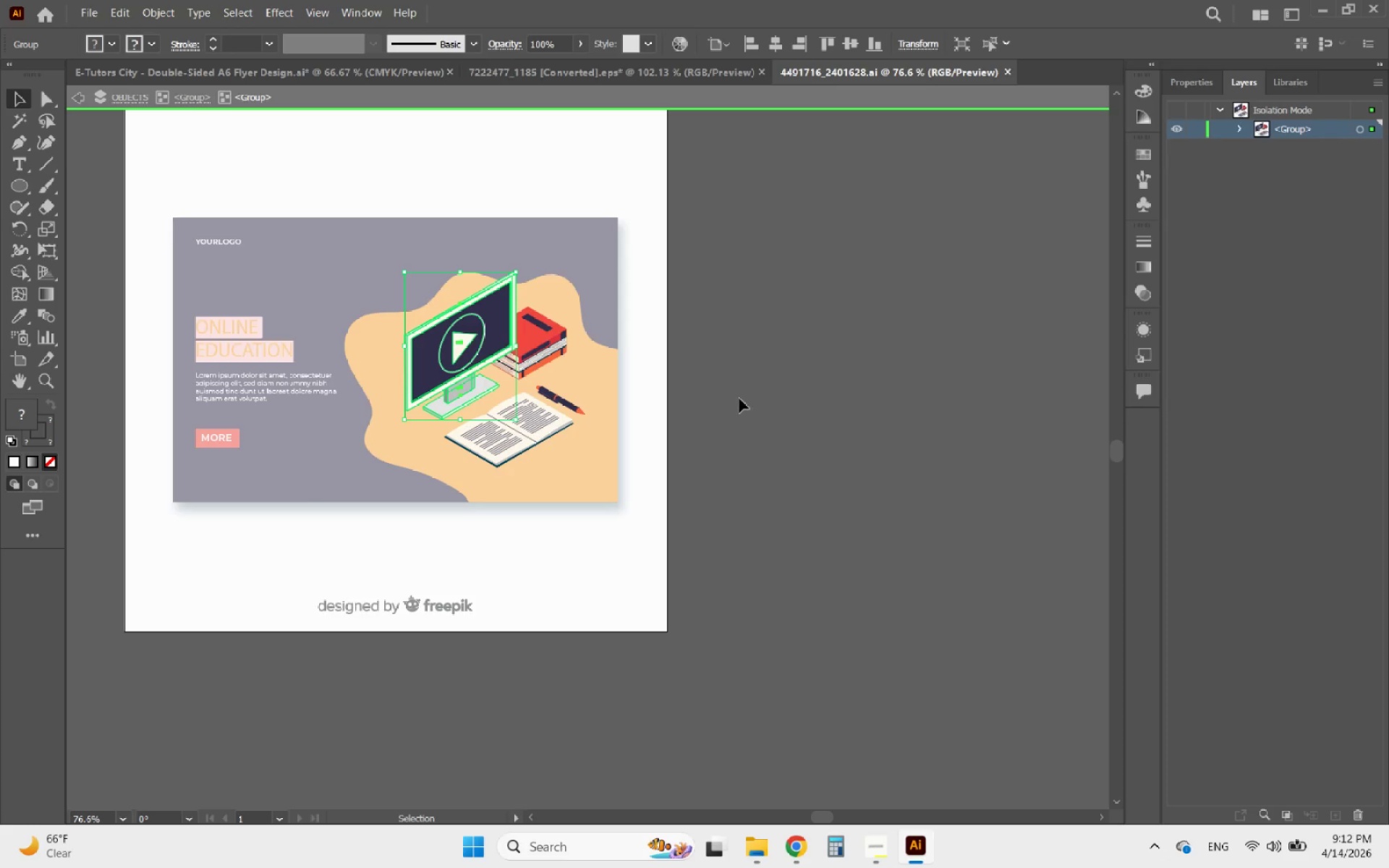 
double_click([739, 399])
 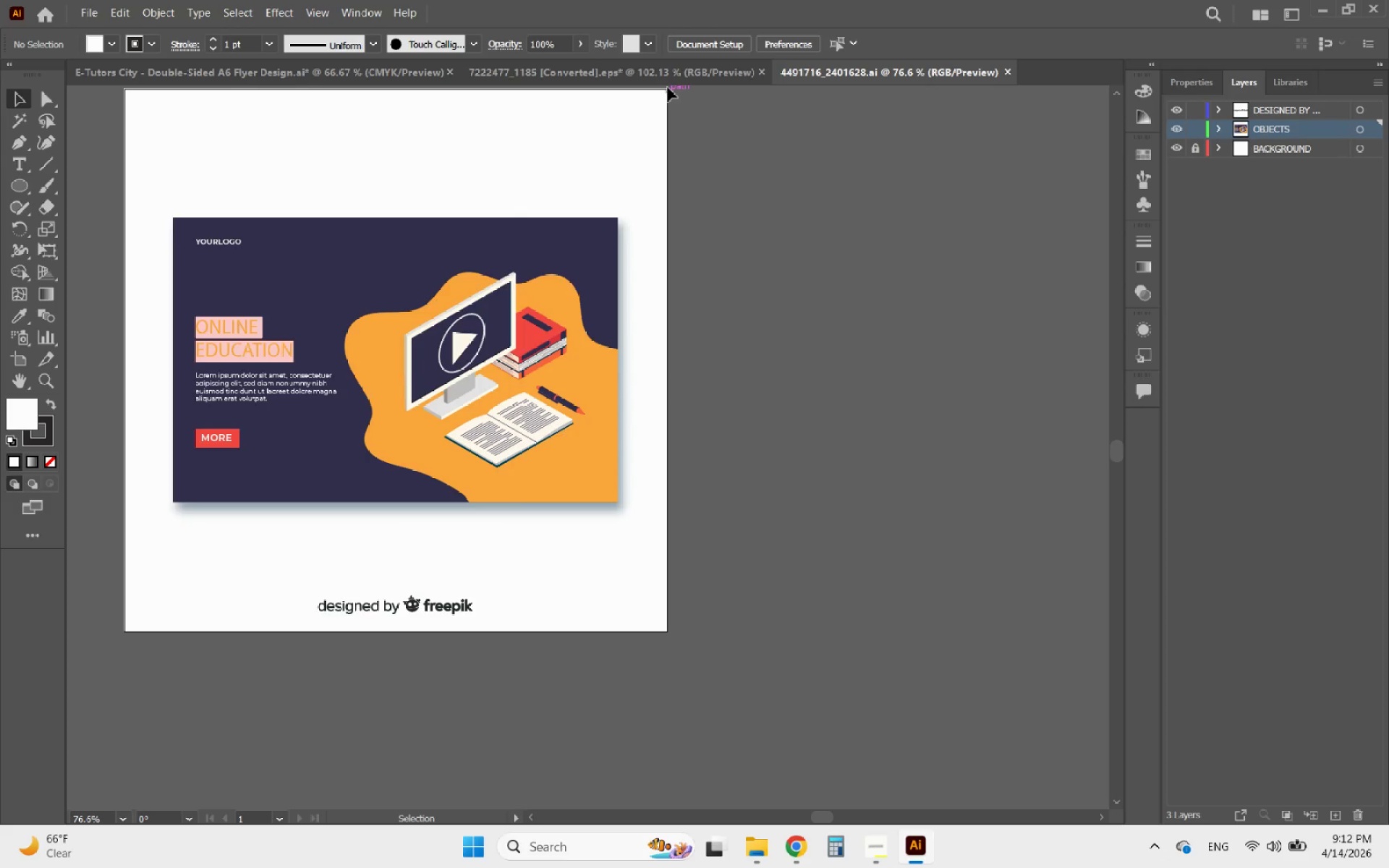 
left_click([624, 67])
 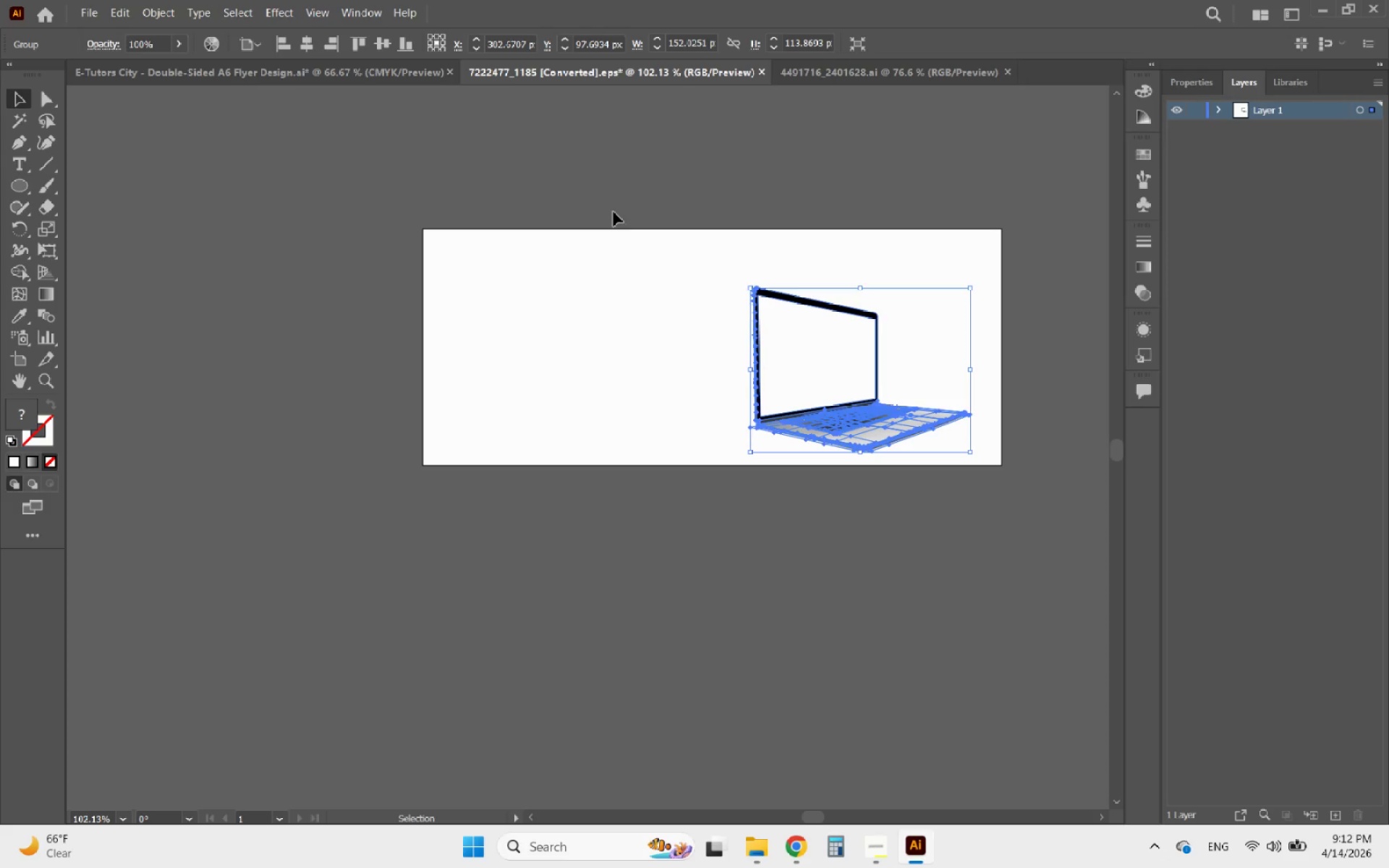 
left_click([608, 269])
 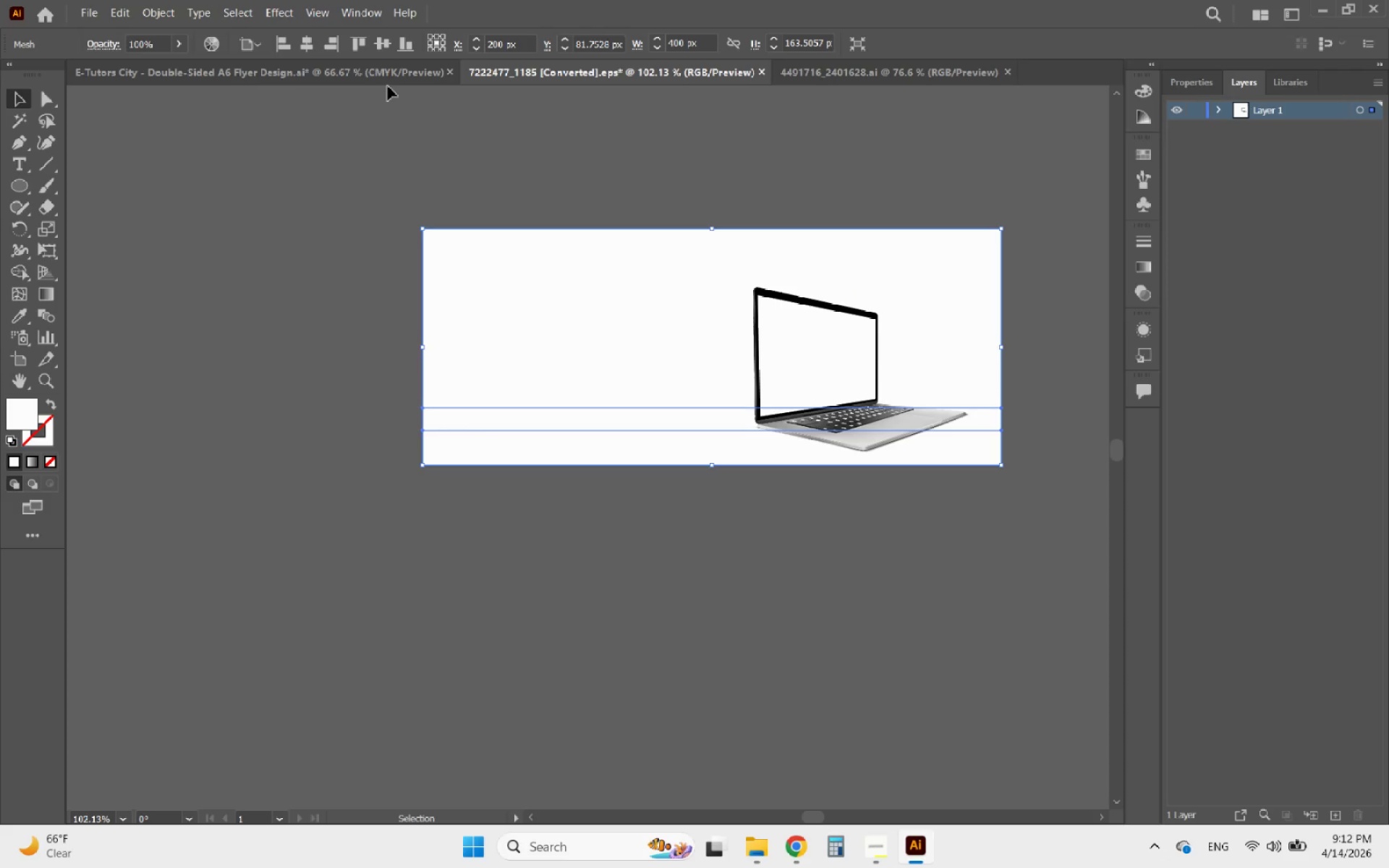 
left_click([378, 80])
 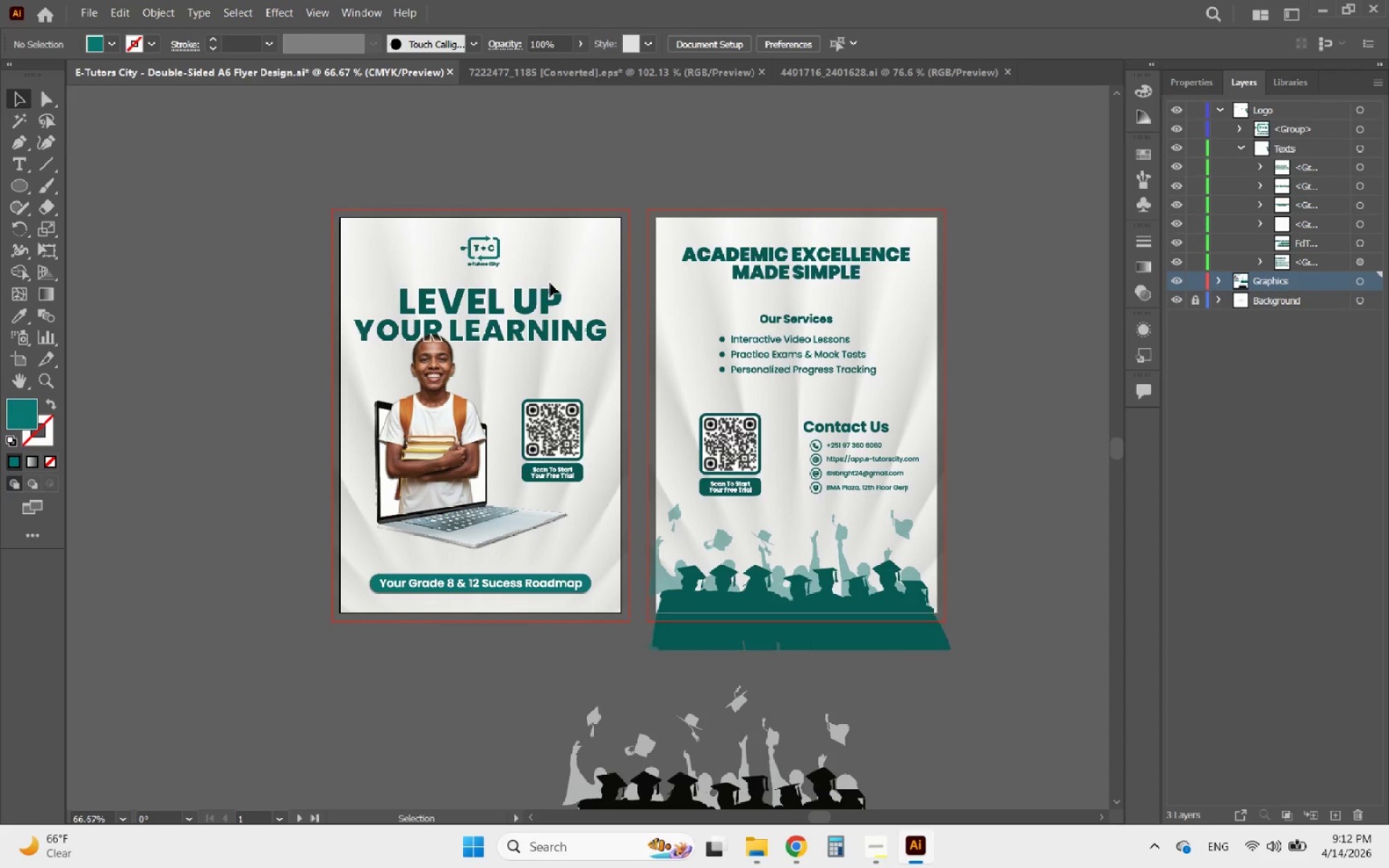 
hold_key(key=AltLeft, duration=1.02)
scroll: coordinate [404, 235], scroll_direction: down, amount: 1.0
 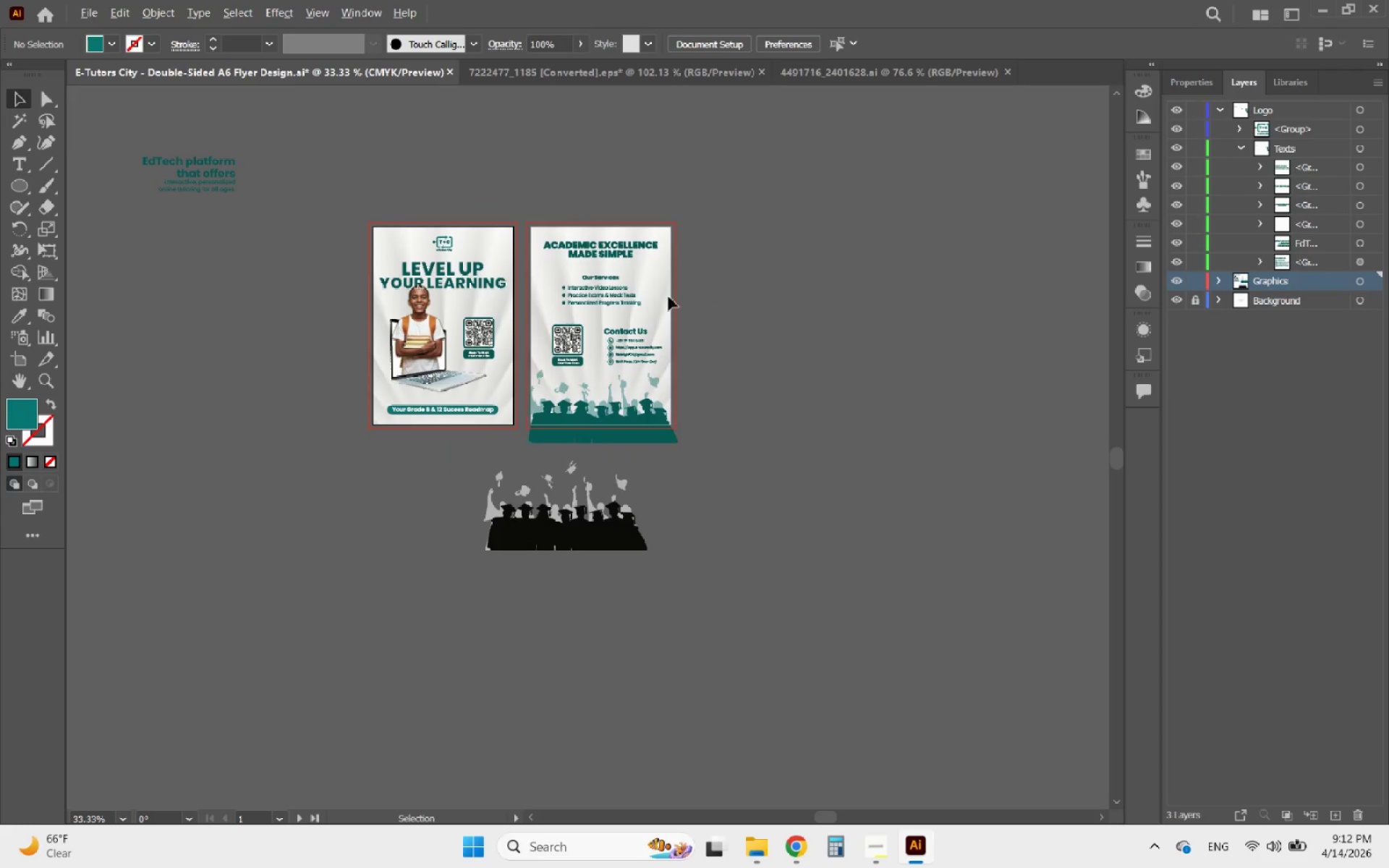 
scroll: coordinate [727, 302], scroll_direction: up, amount: 1.0
 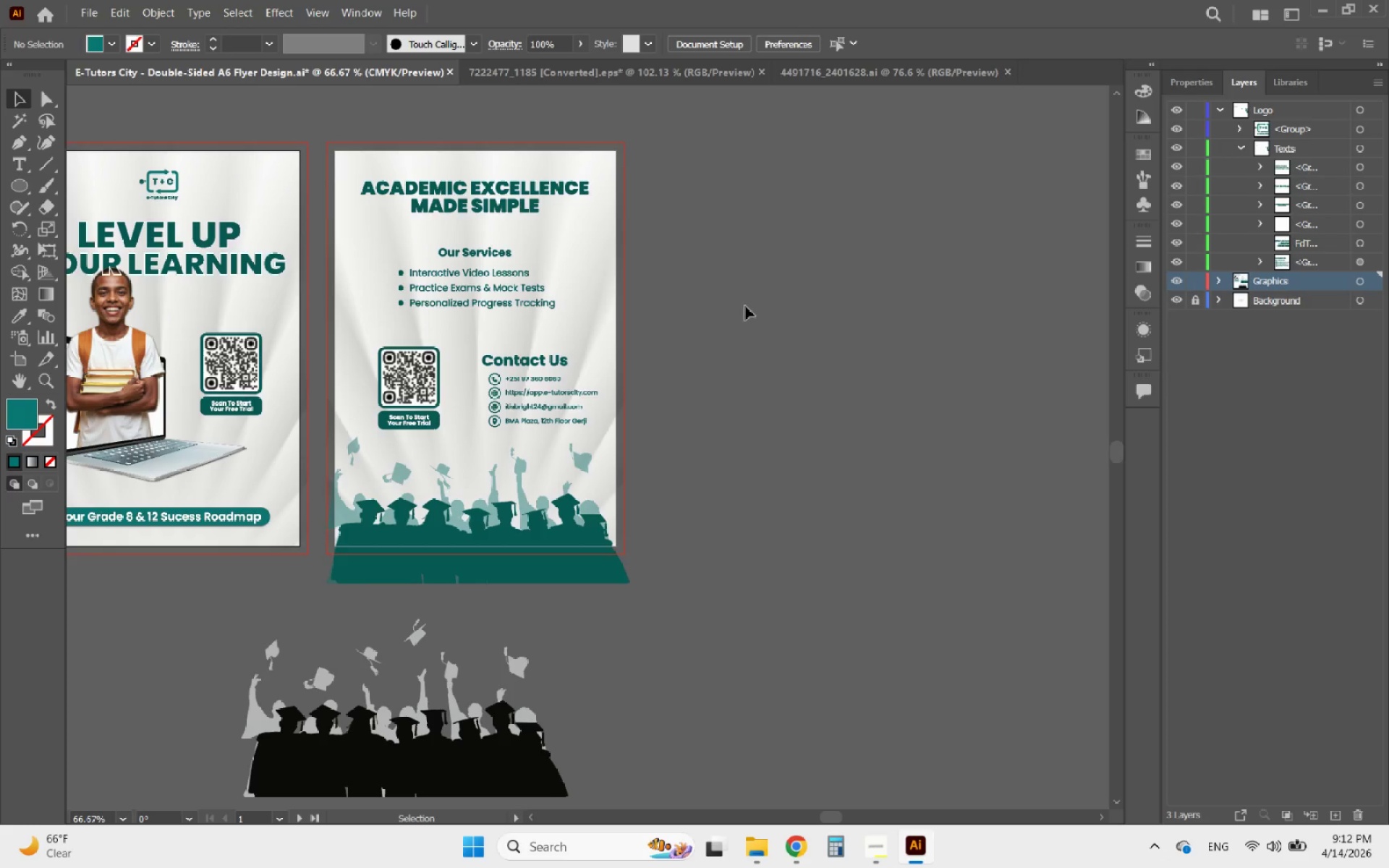 
left_click([763, 316])
 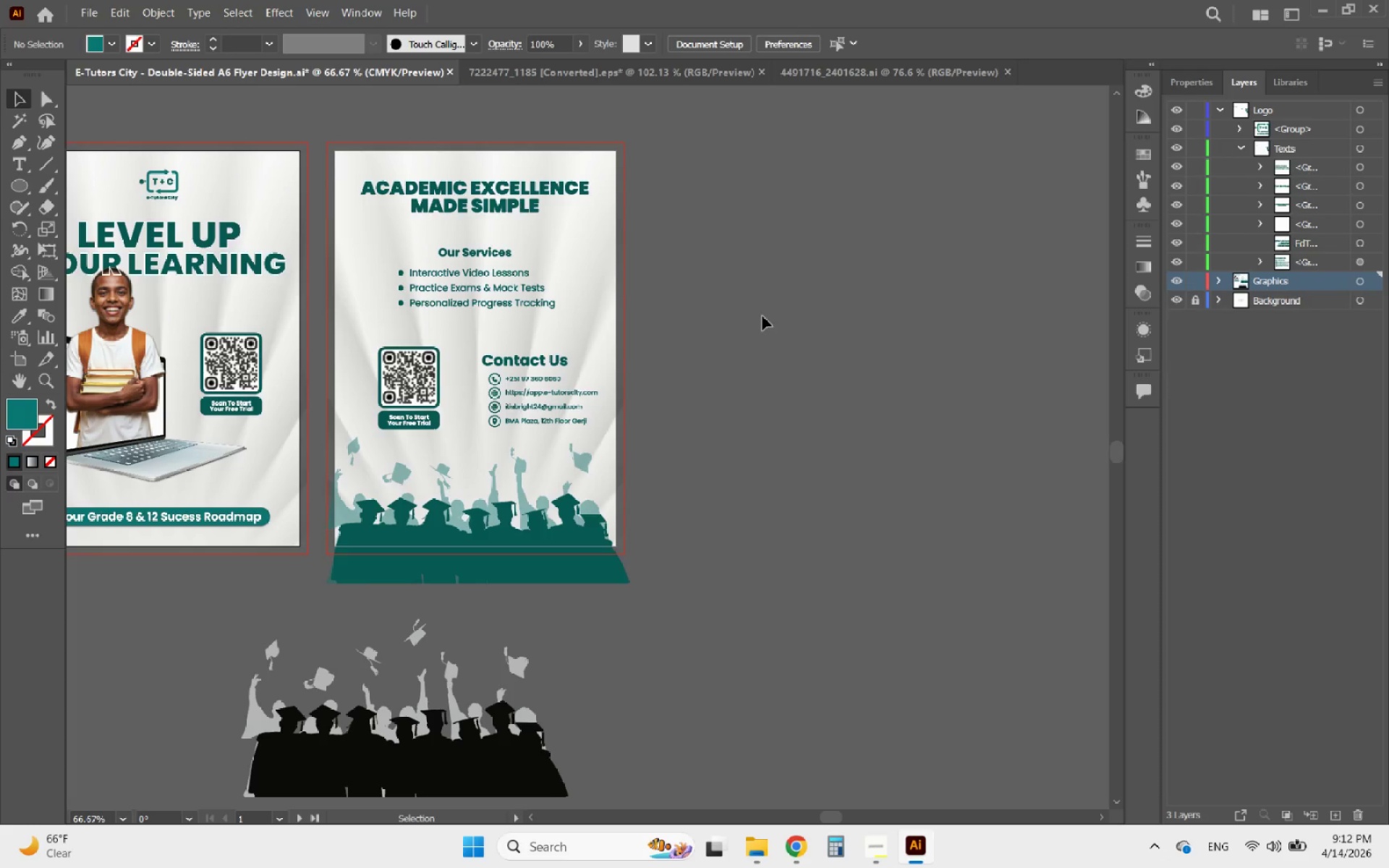 
key(Control+V)
 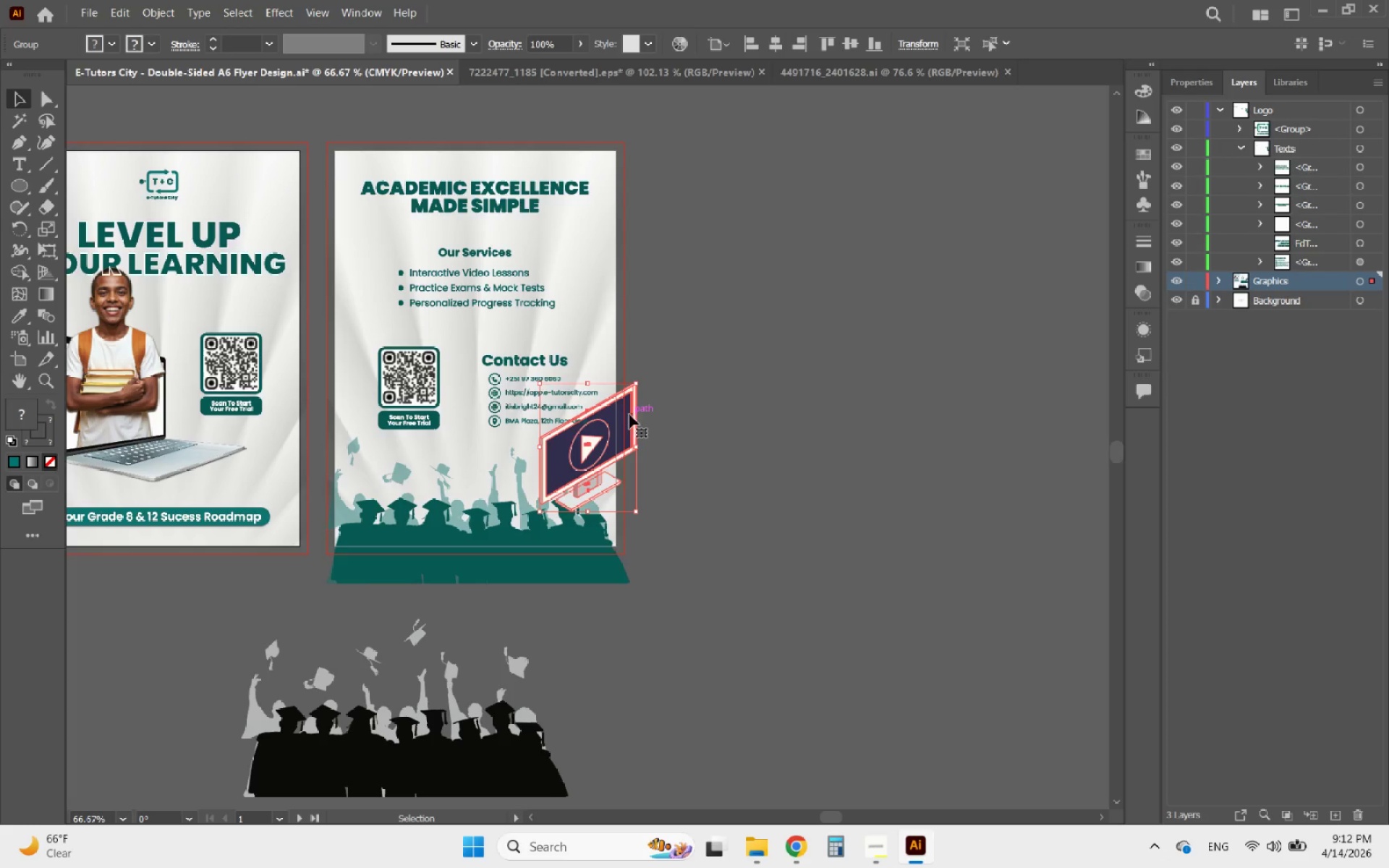 
left_click_drag(start_coordinate=[623, 417], to_coordinate=[862, 298])
 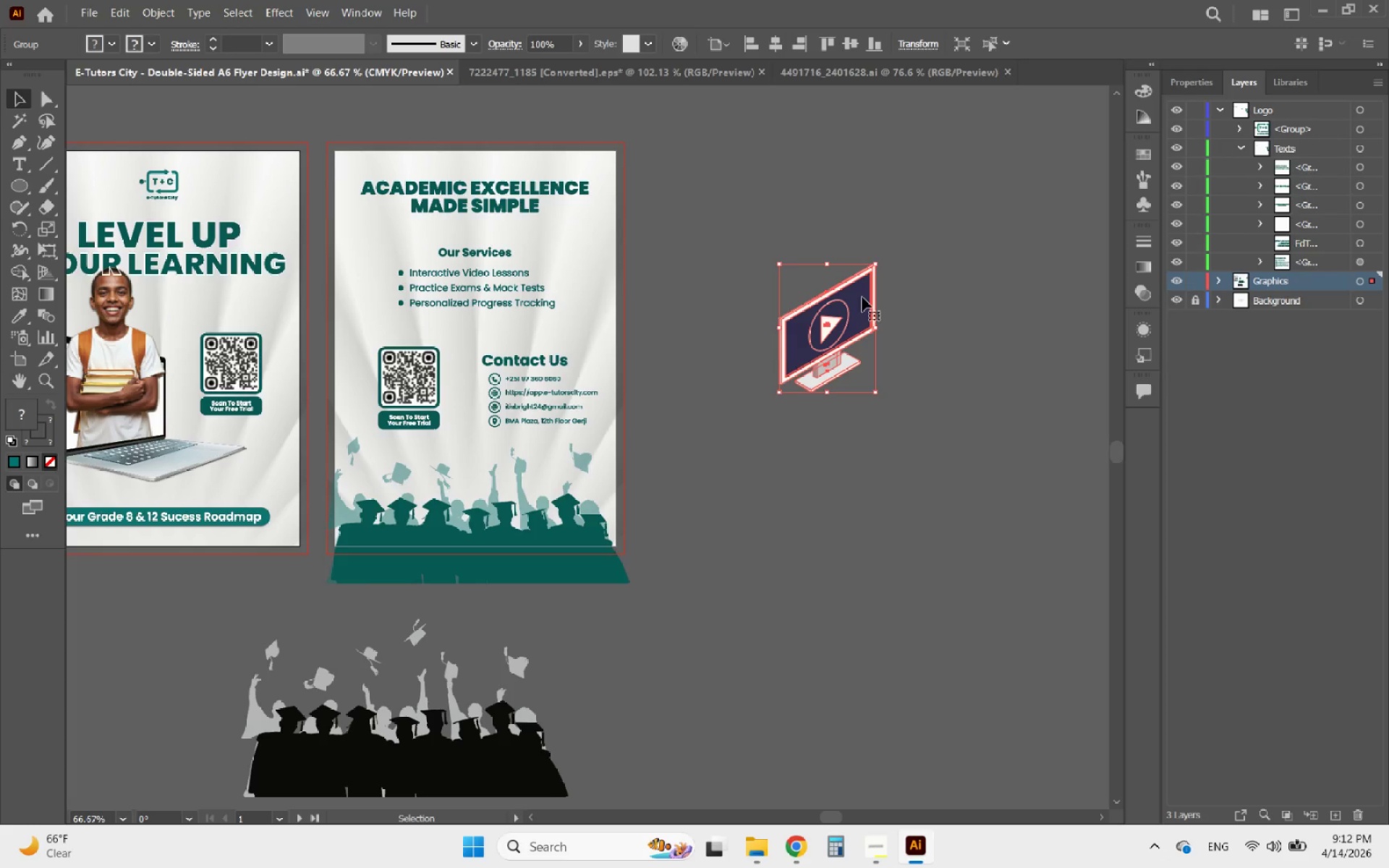 
key(Alt+AltLeft)
 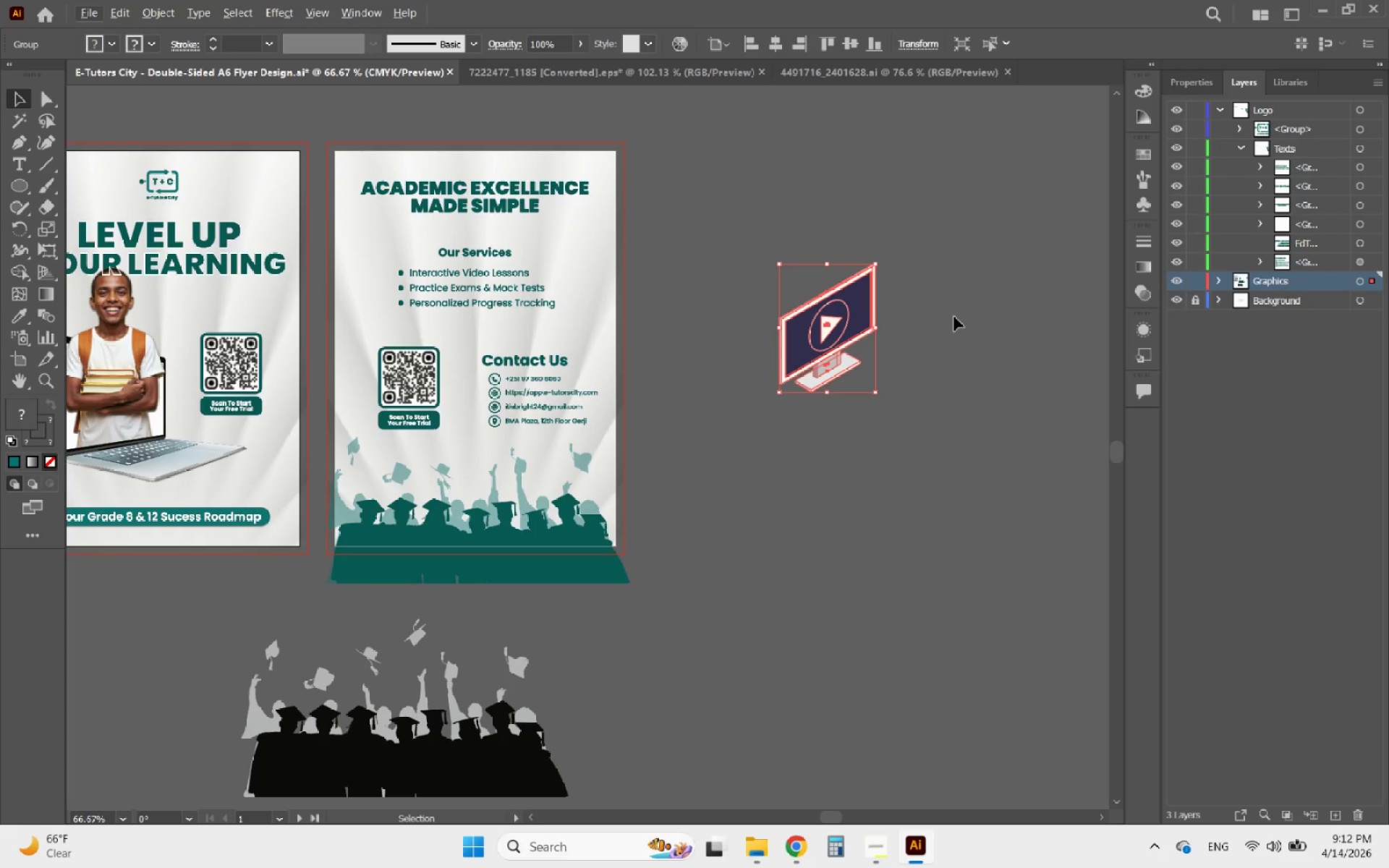 
left_click([954, 317])
 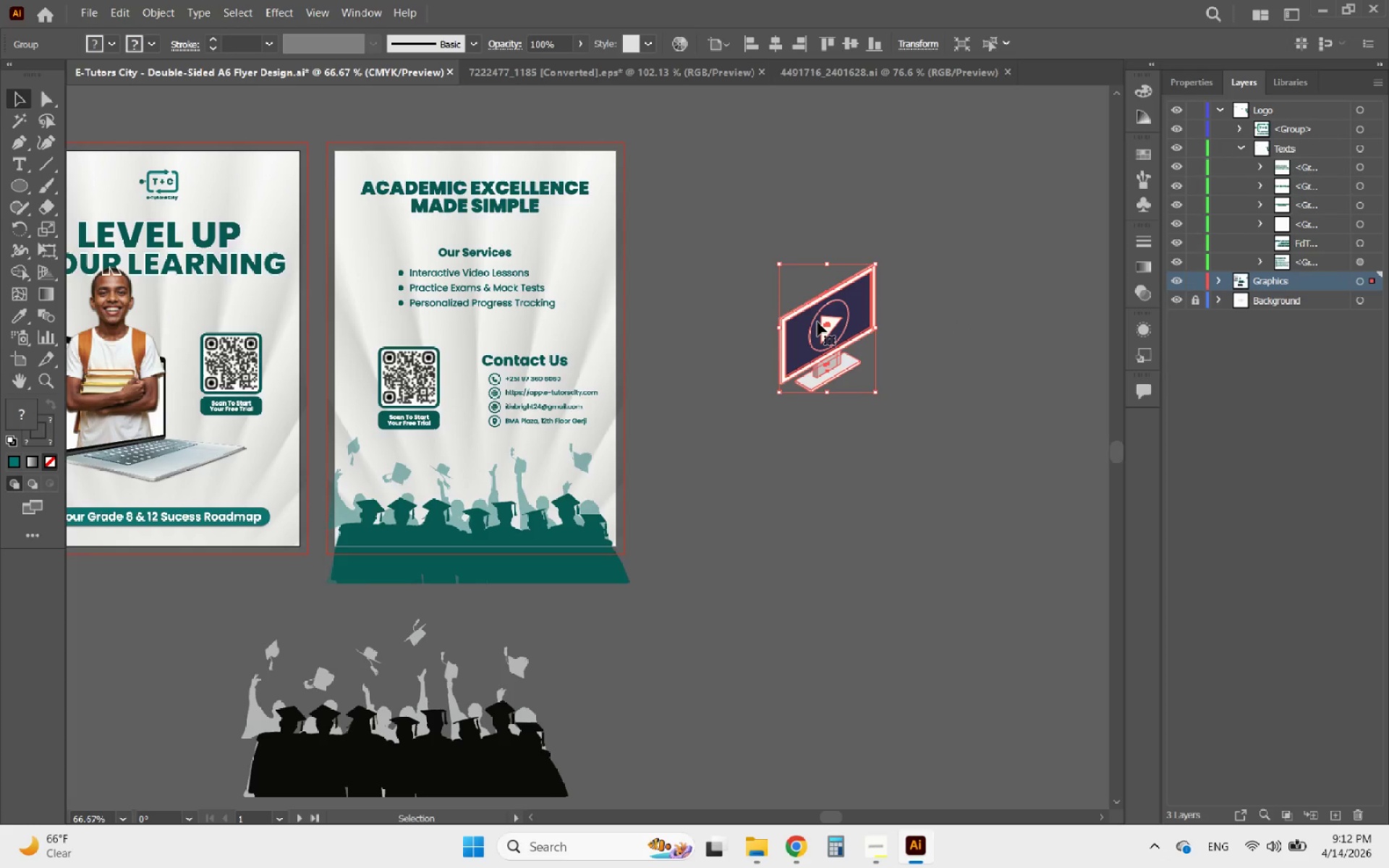 
key(E)
 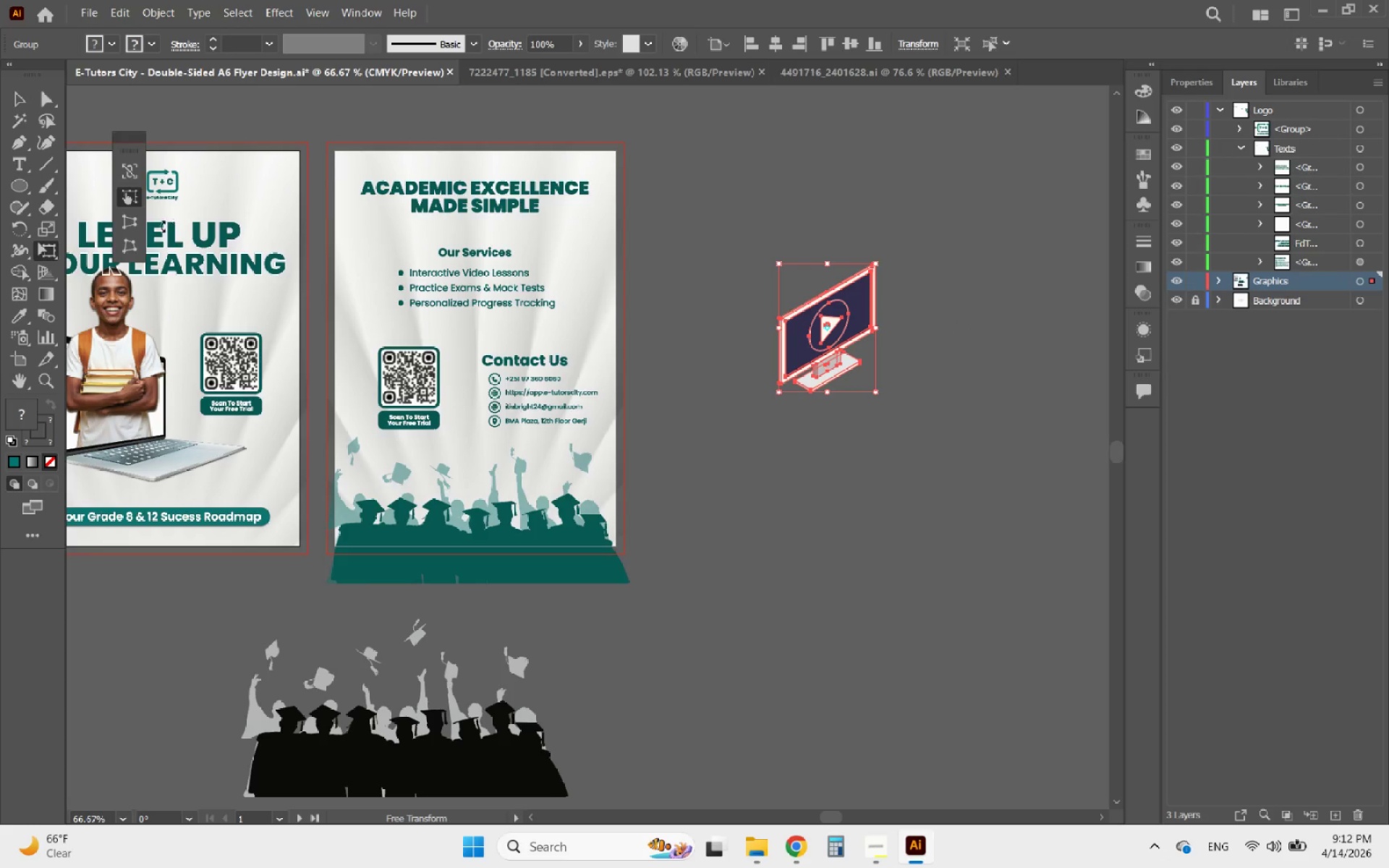 
left_click([130, 251])
 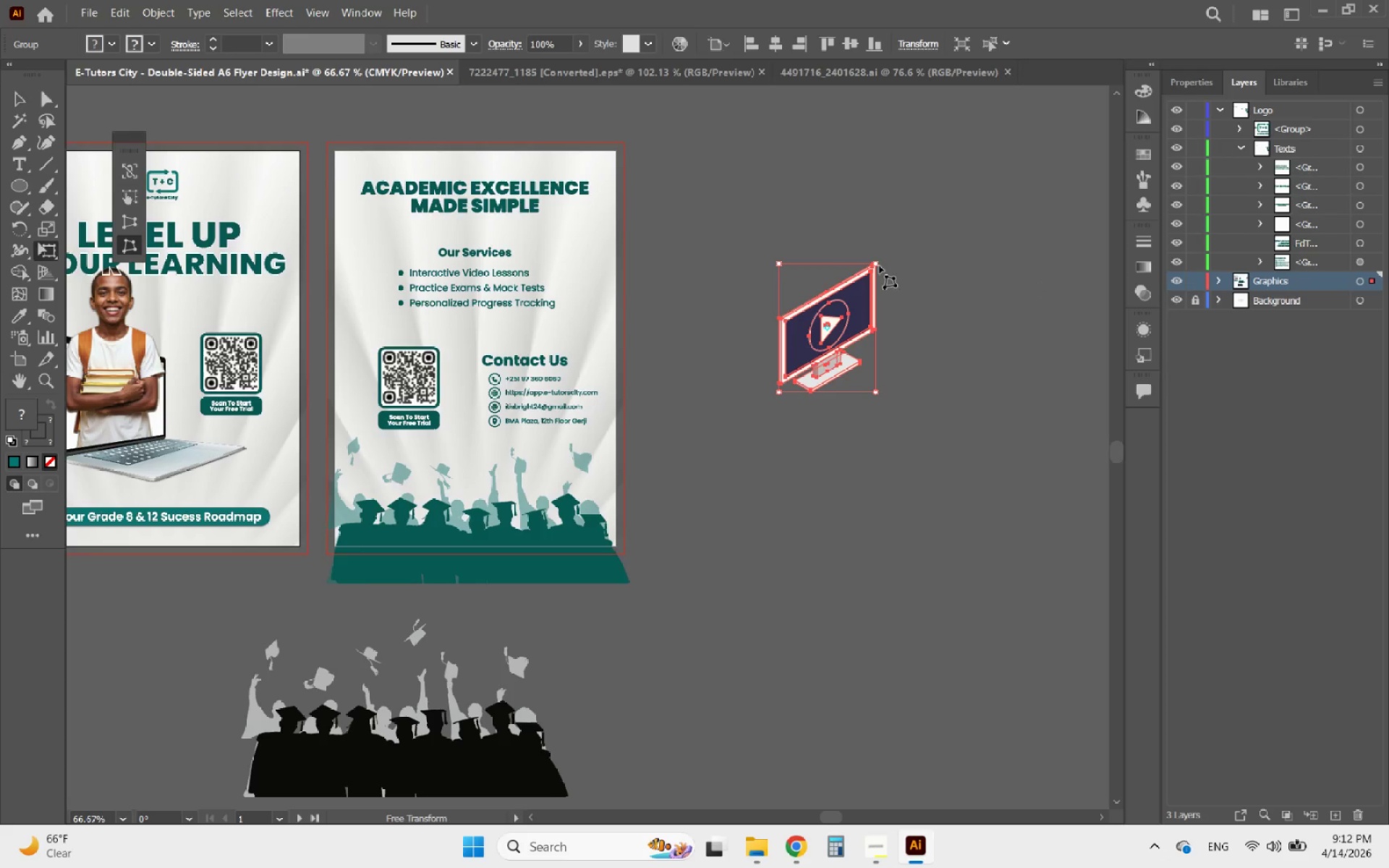 
left_click_drag(start_coordinate=[879, 265], to_coordinate=[883, 311])
 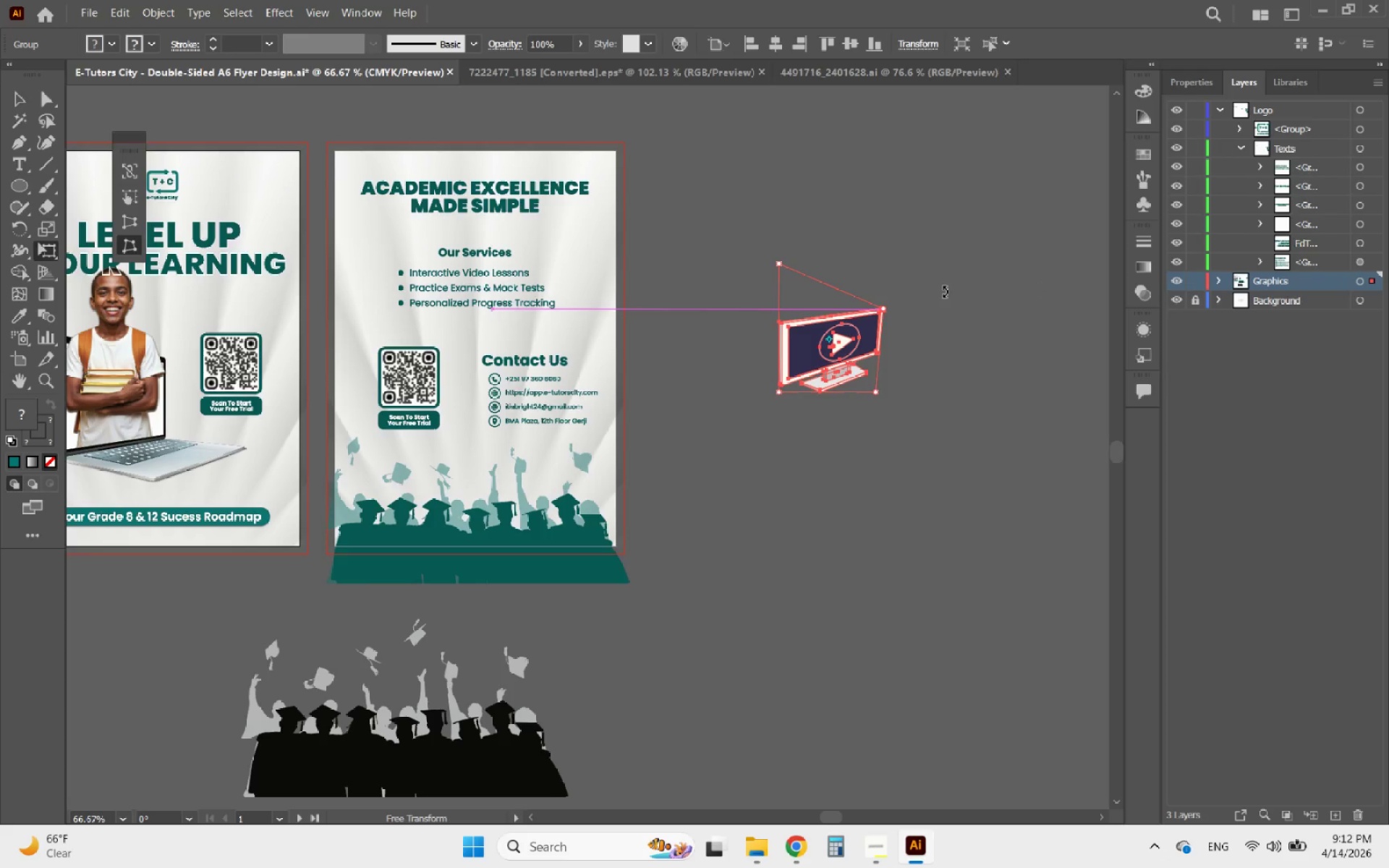 
key(Control+Z)
 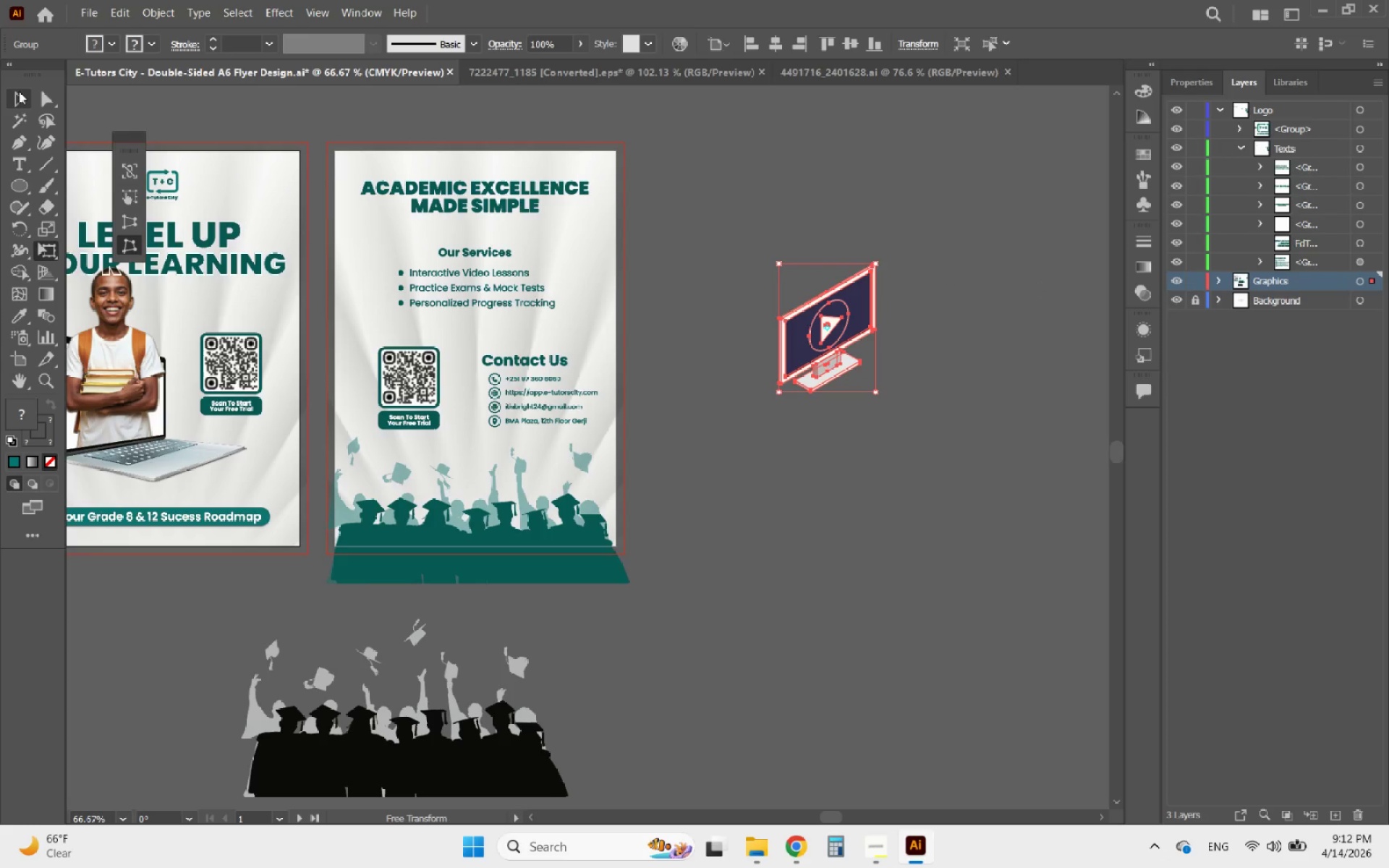 
left_click([19, 92])
 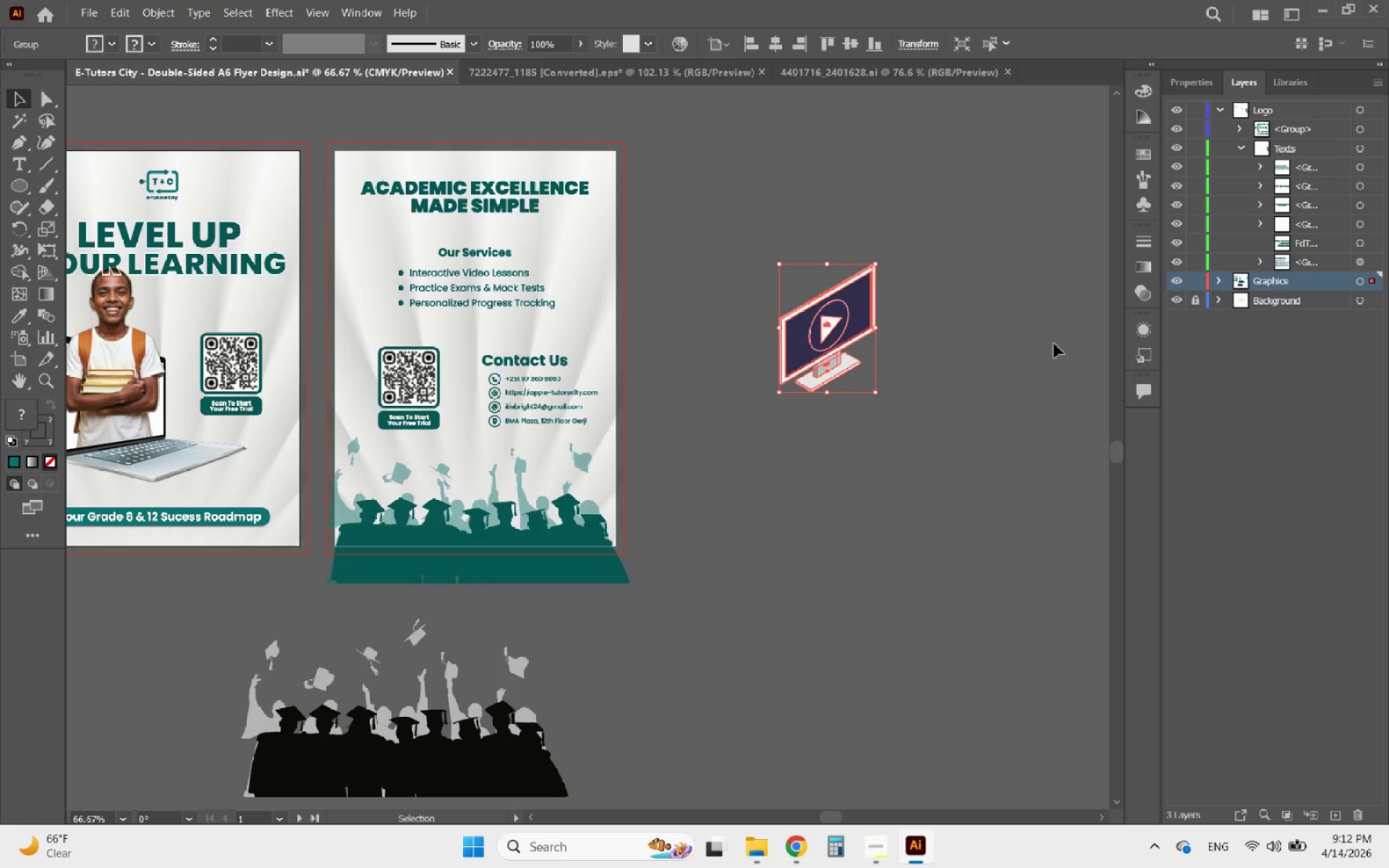 
left_click([1019, 357])
 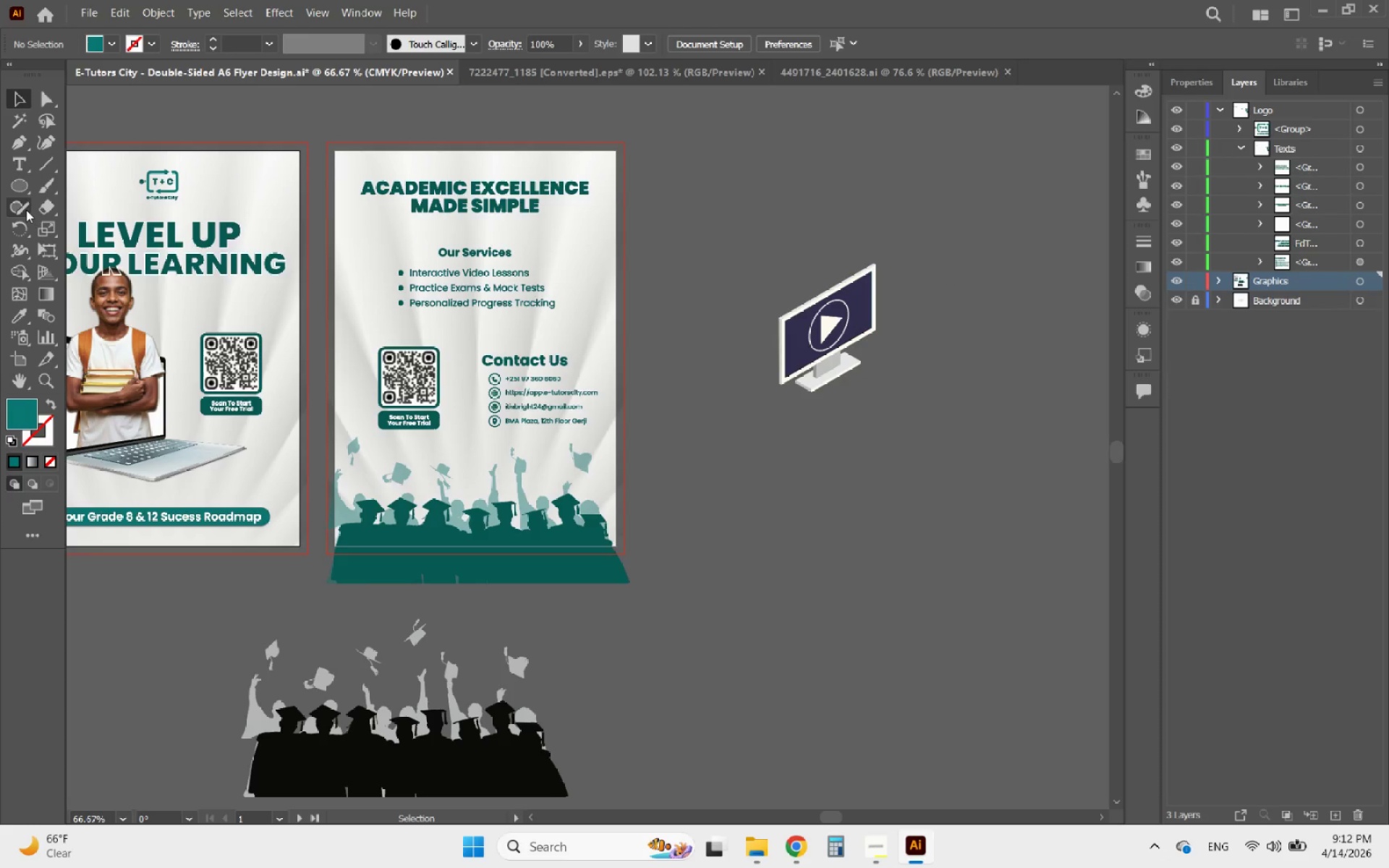 
right_click([19, 184])
 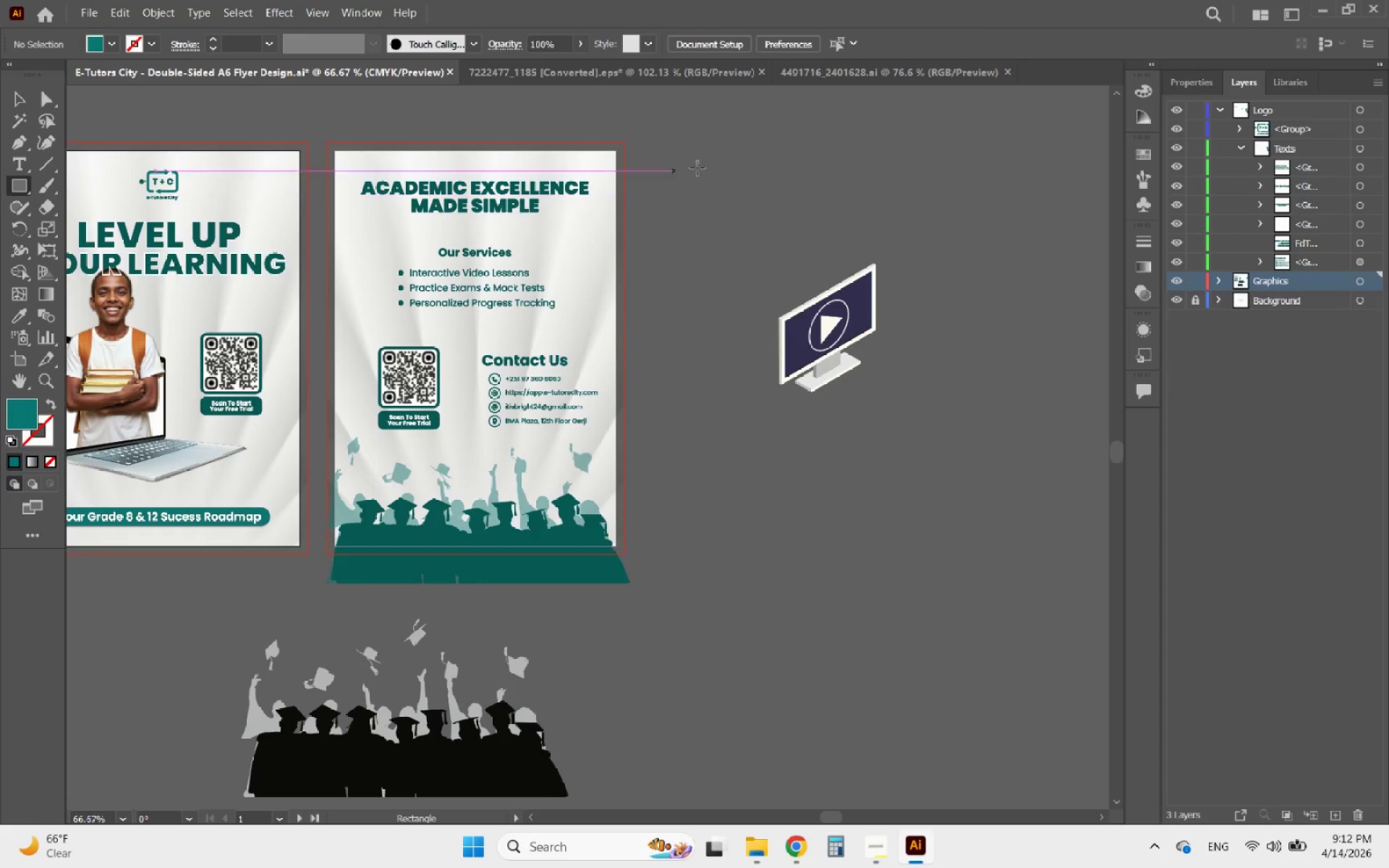 
left_click_drag(start_coordinate=[755, 153], to_coordinate=[880, 230])
 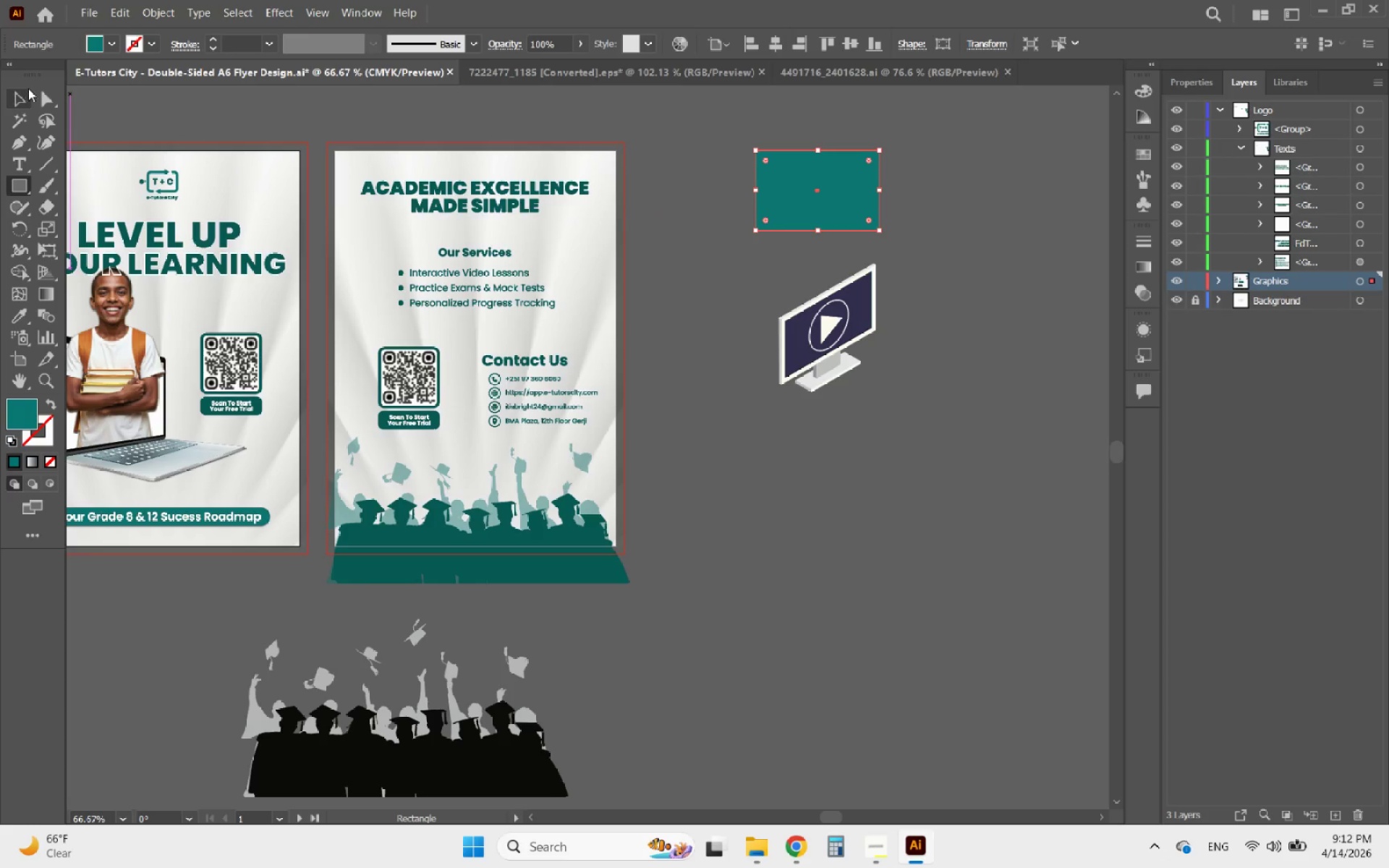 
left_click([18, 94])
 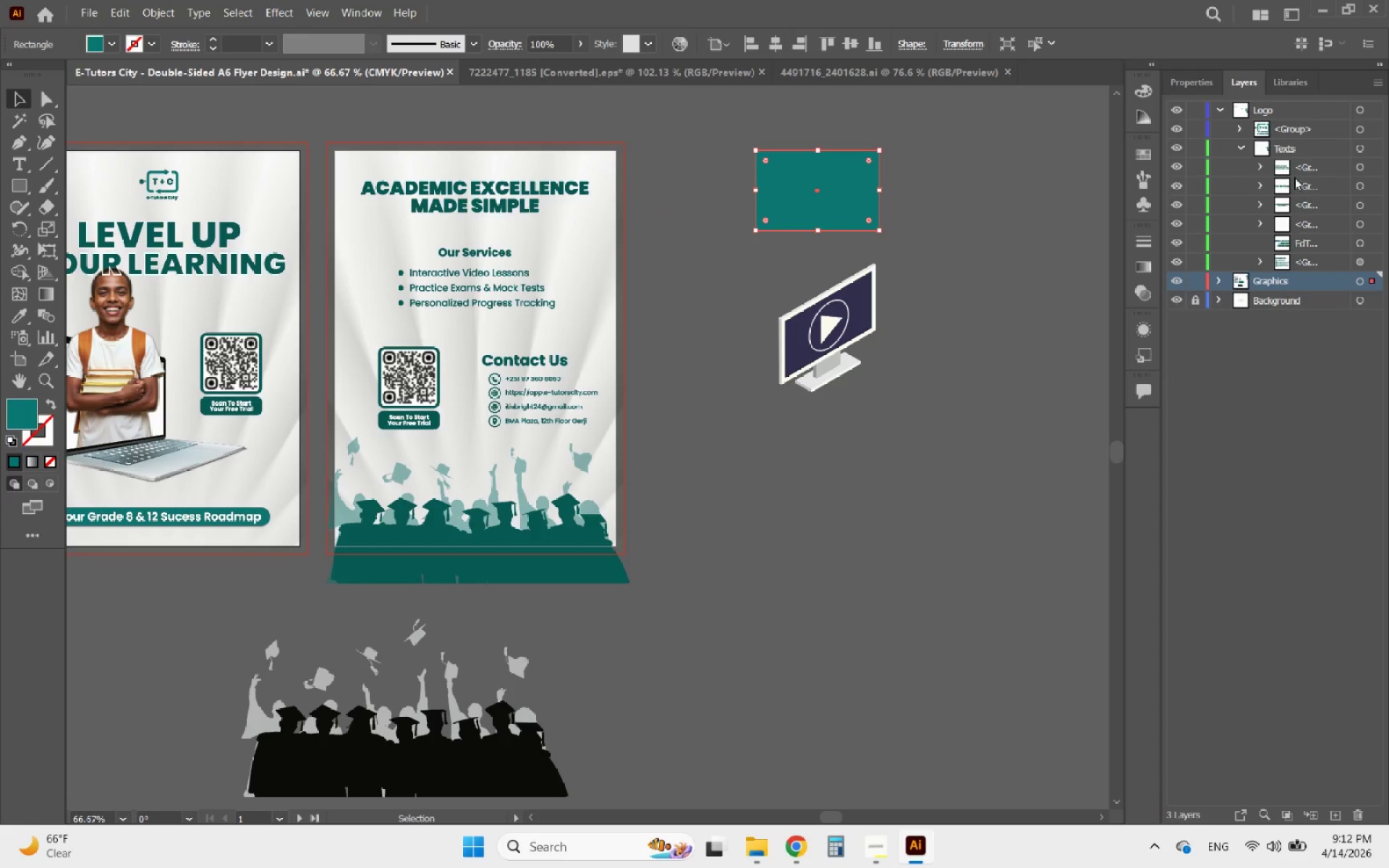 
left_click([1191, 74])
 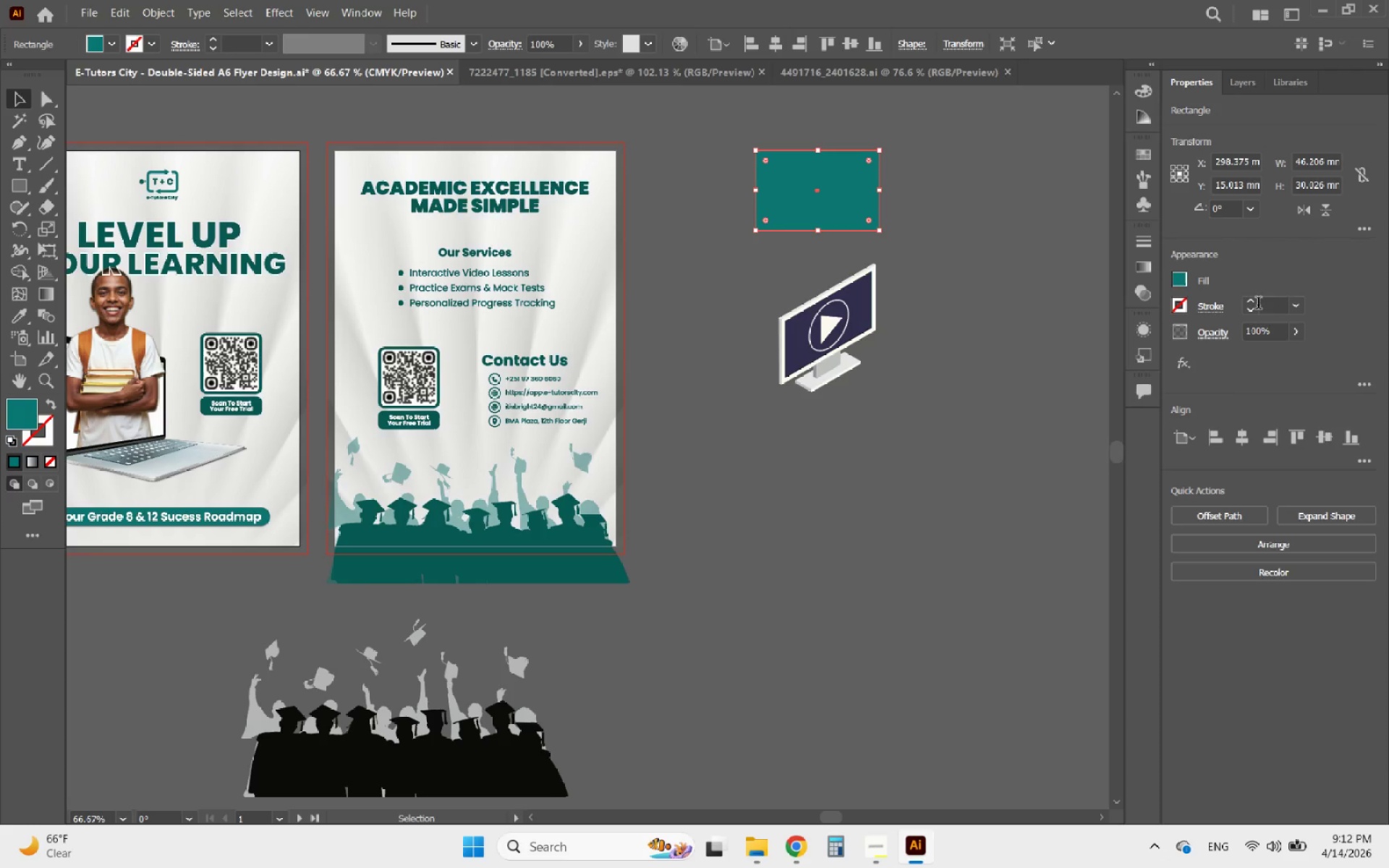 
left_click([1252, 305])
 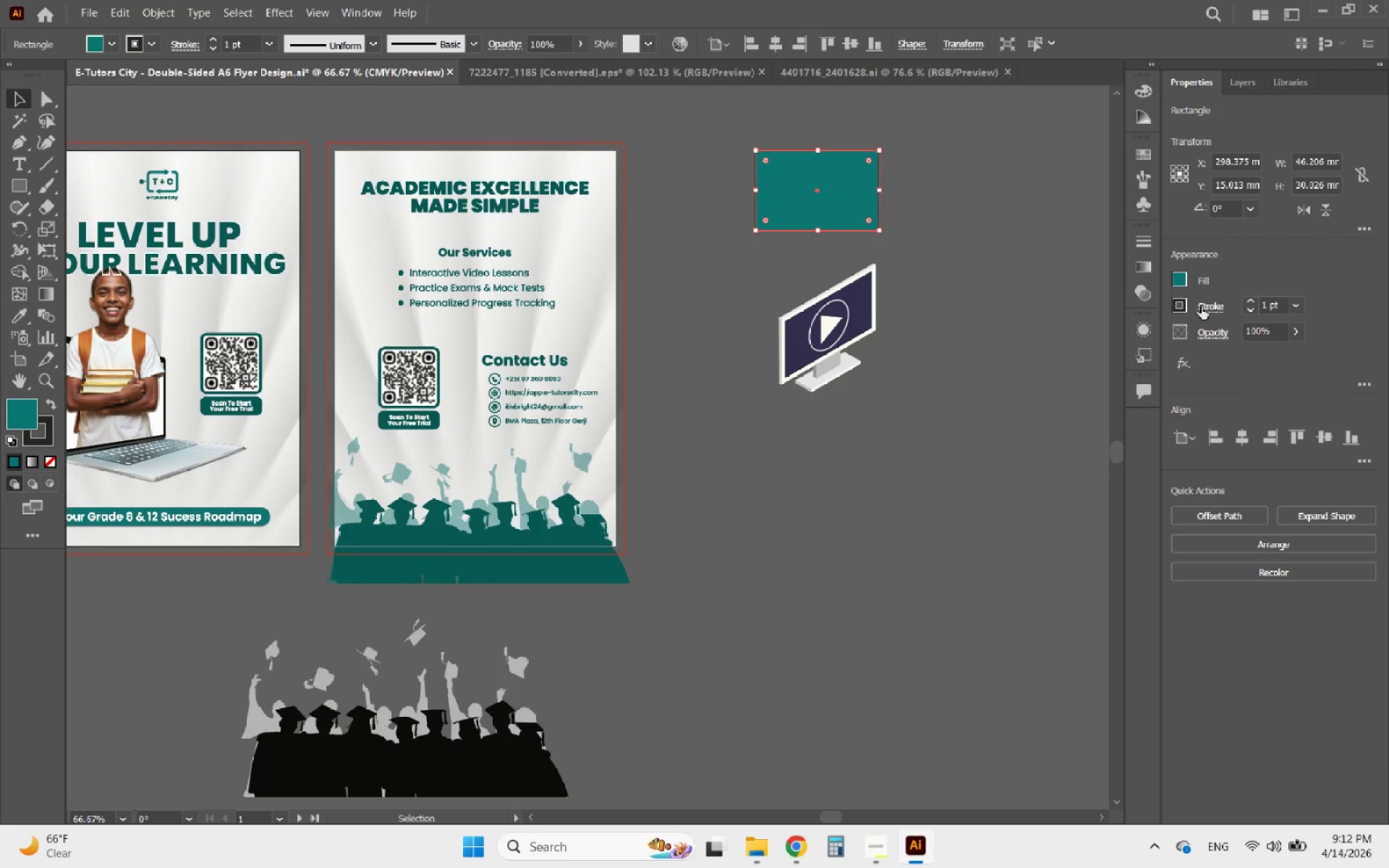 
left_click([1171, 284])
 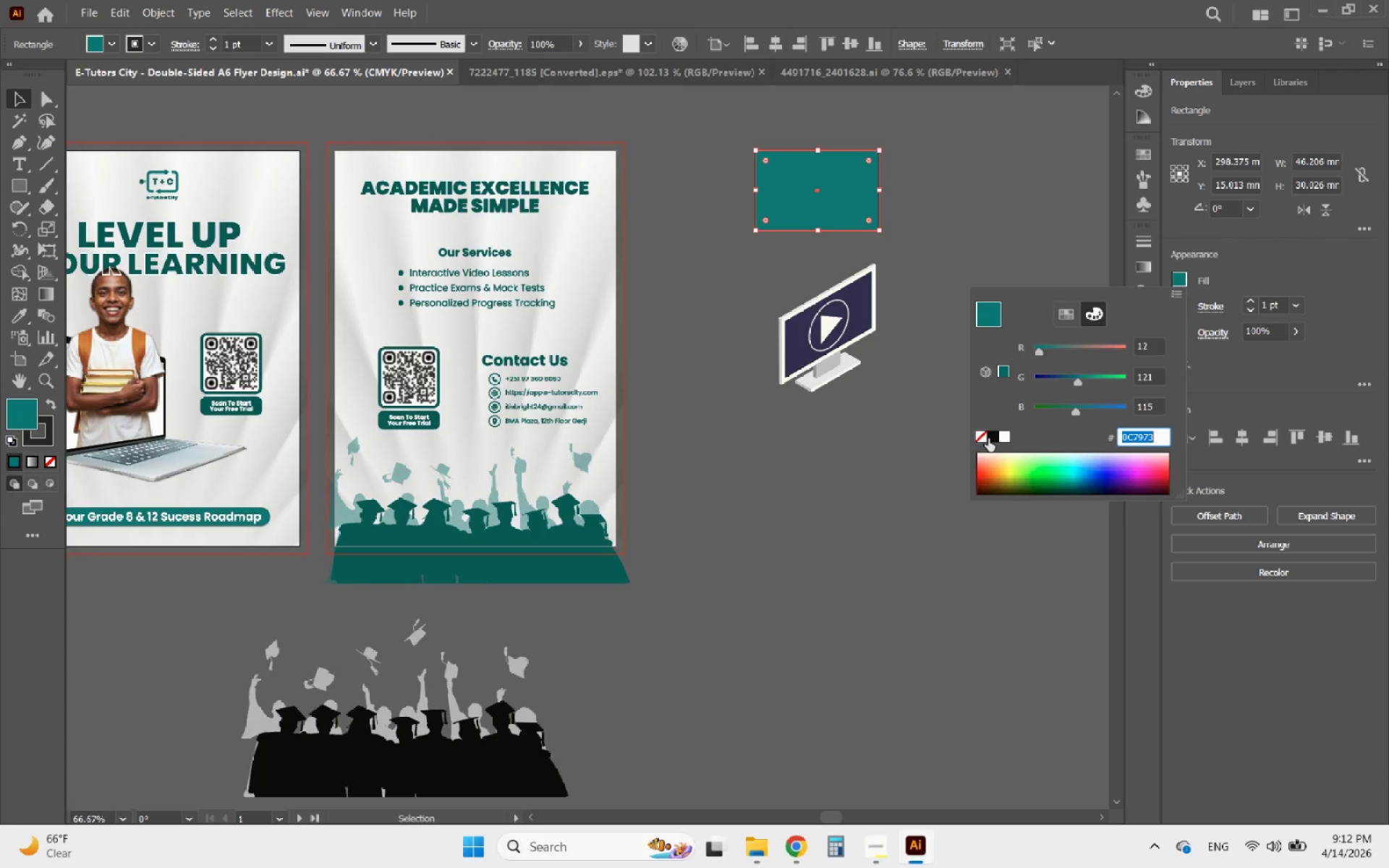 
left_click([980, 439])
 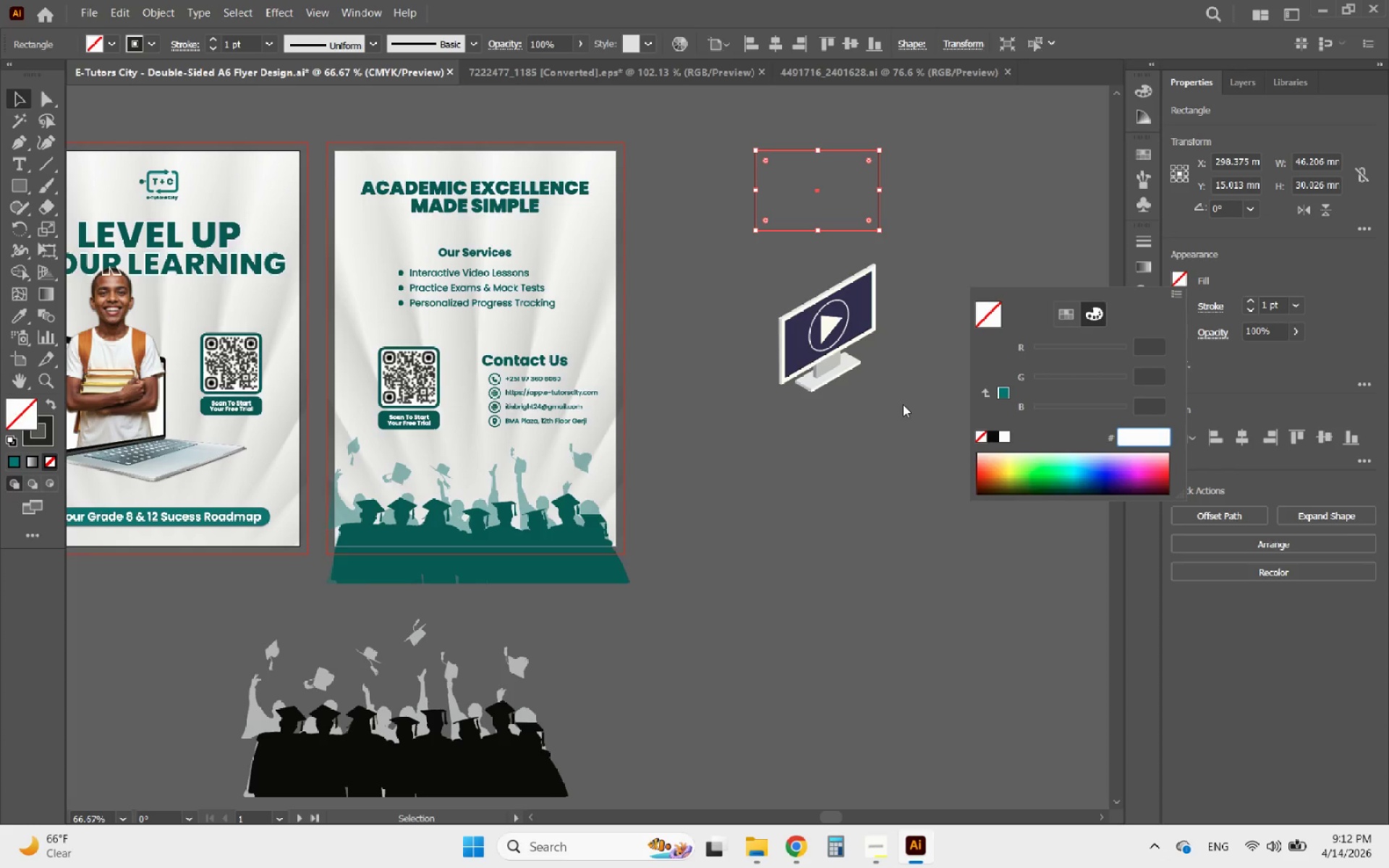 
left_click([903, 404])
 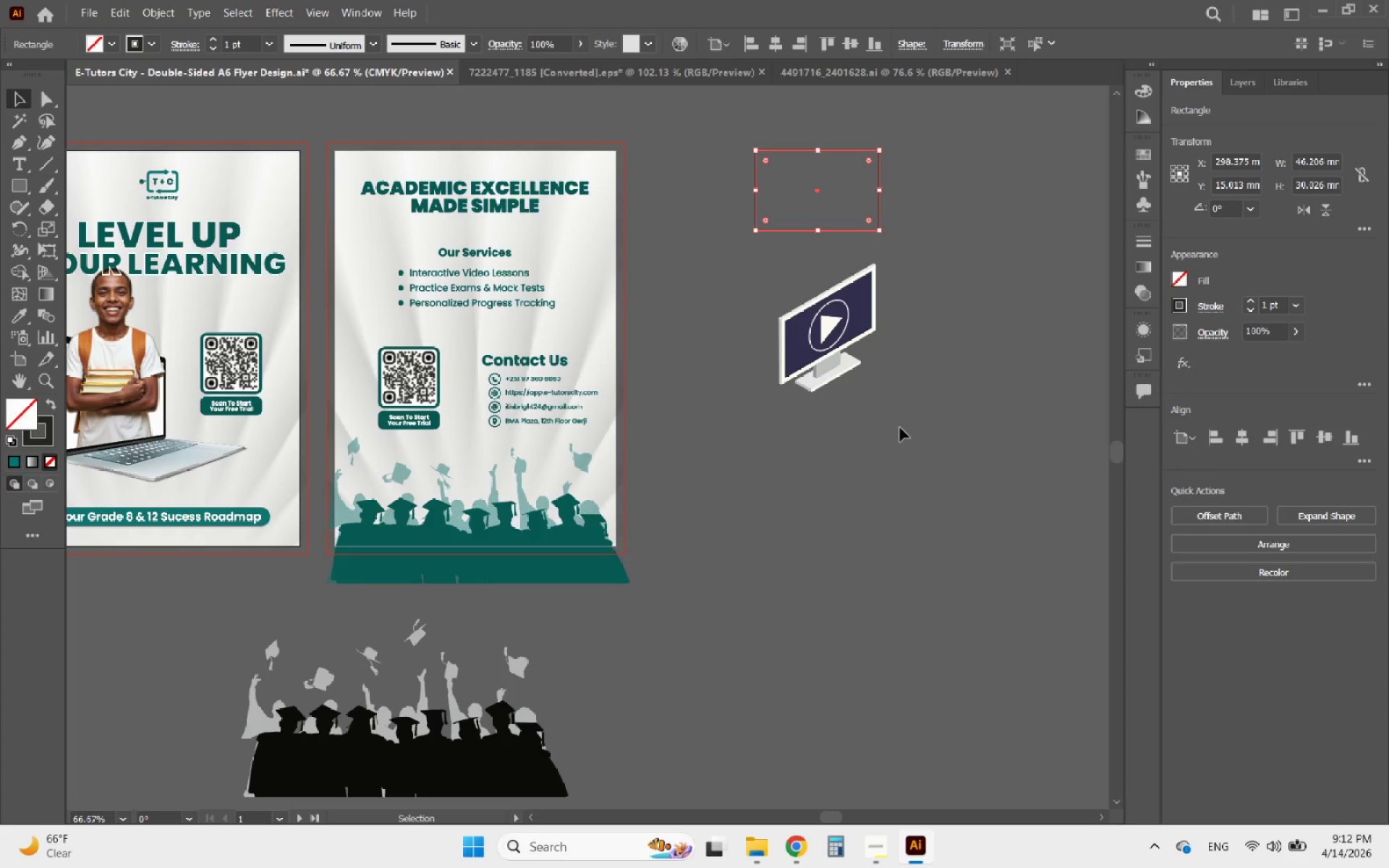 
left_click([833, 389])
 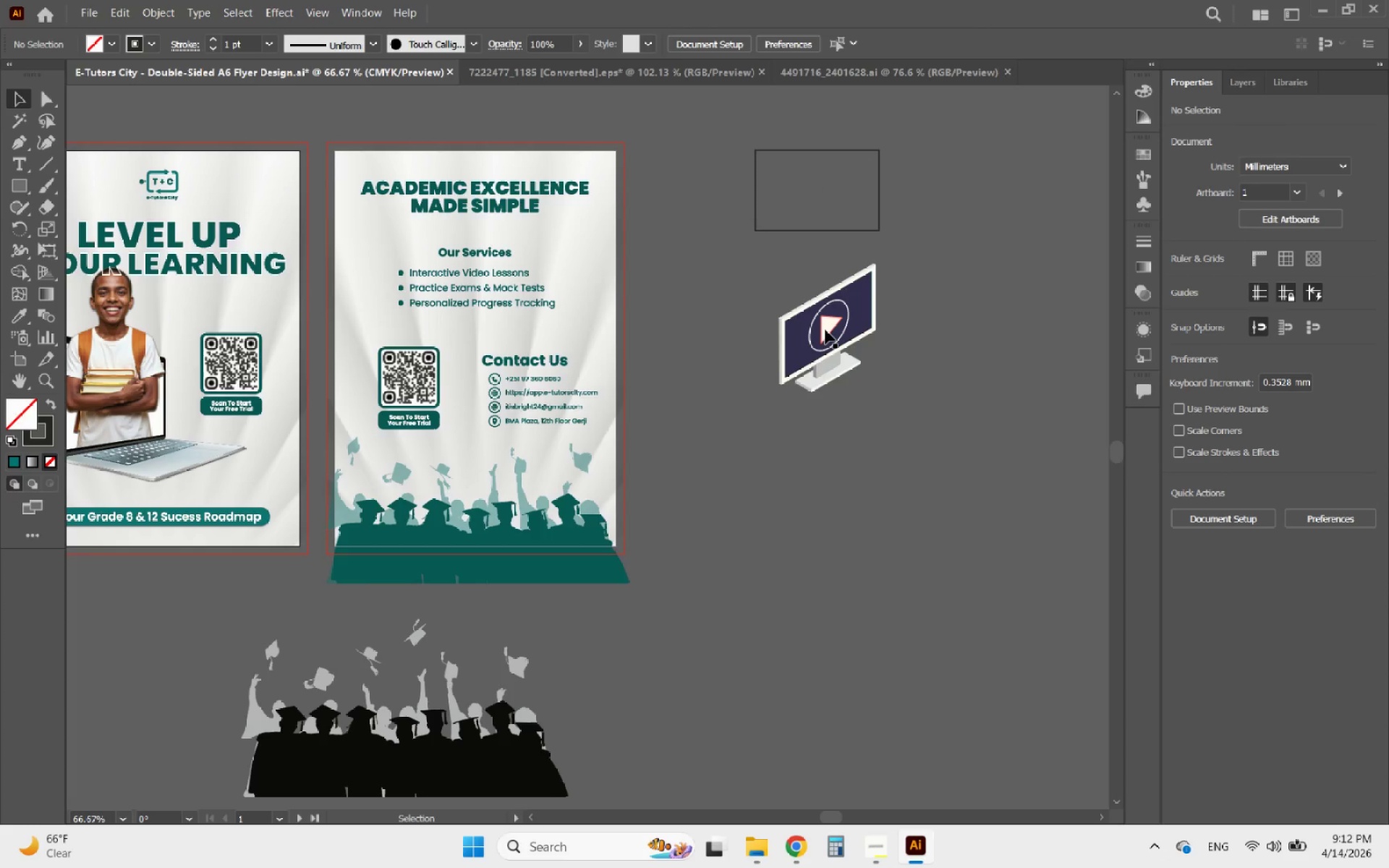 
left_click([825, 329])
 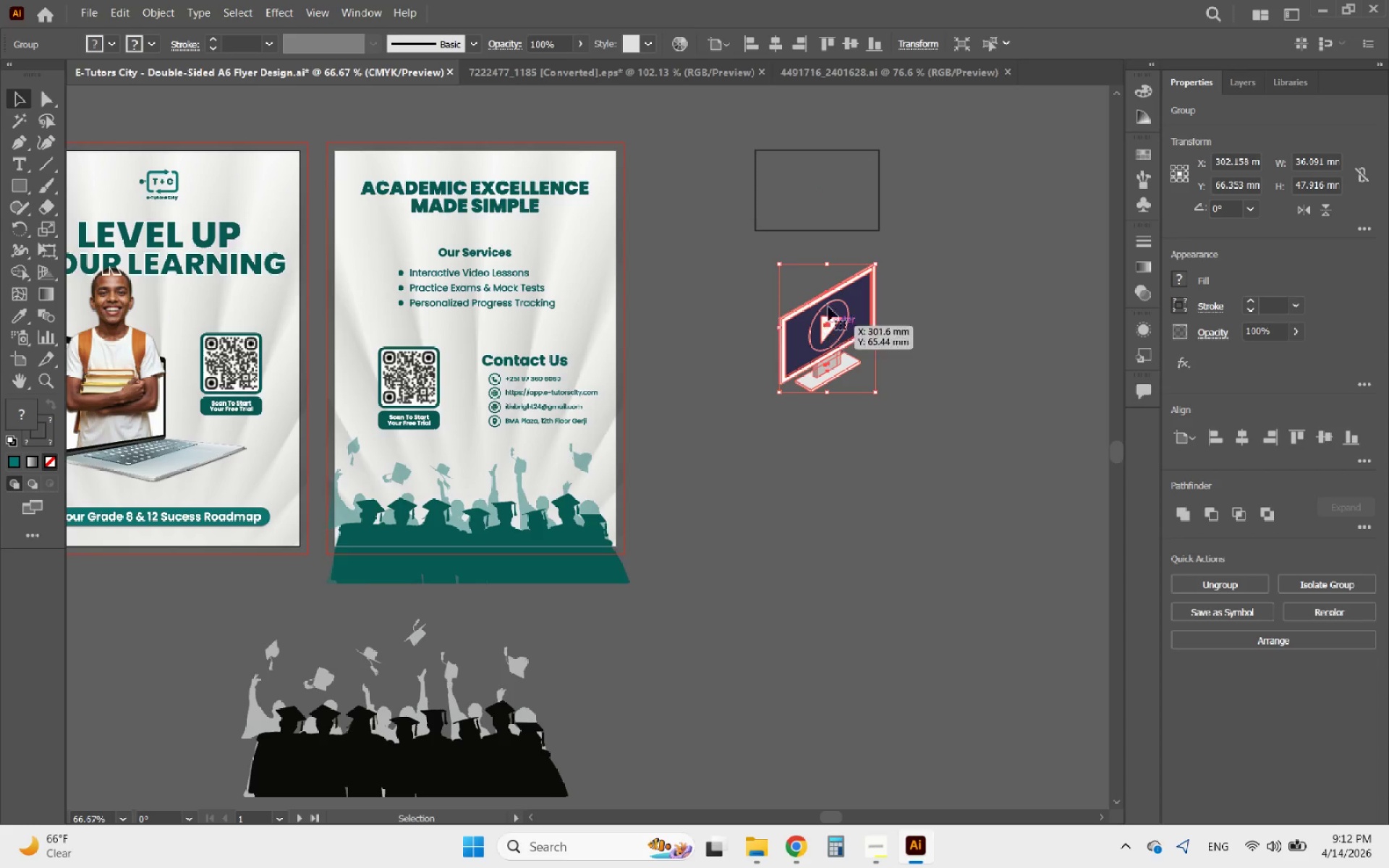 
hold_key(key=AltLeft, duration=0.44)
scroll: coordinate [835, 182], scroll_direction: up, amount: 2.0
 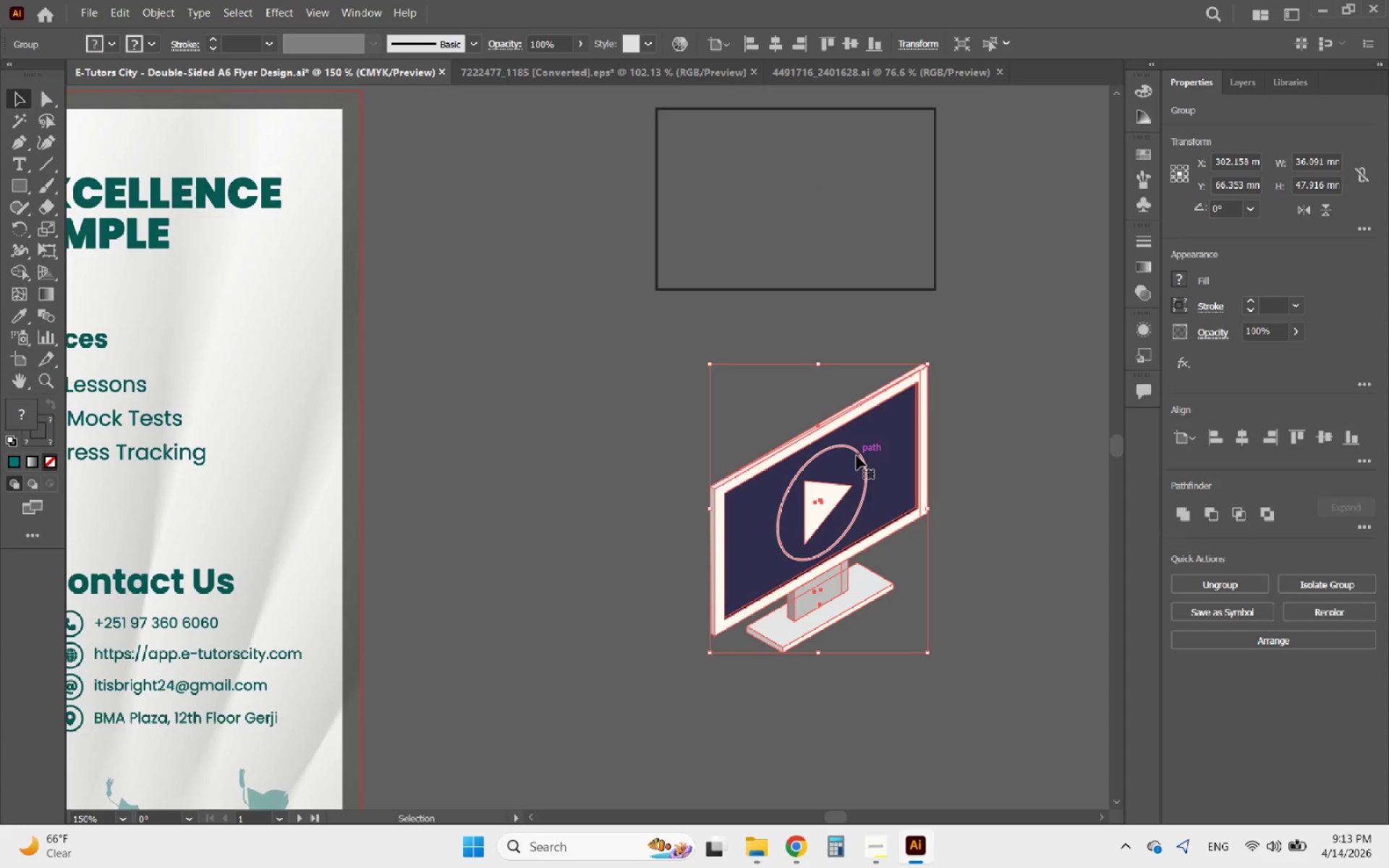 
left_click_drag(start_coordinate=[857, 456], to_coordinate=[836, 218])
 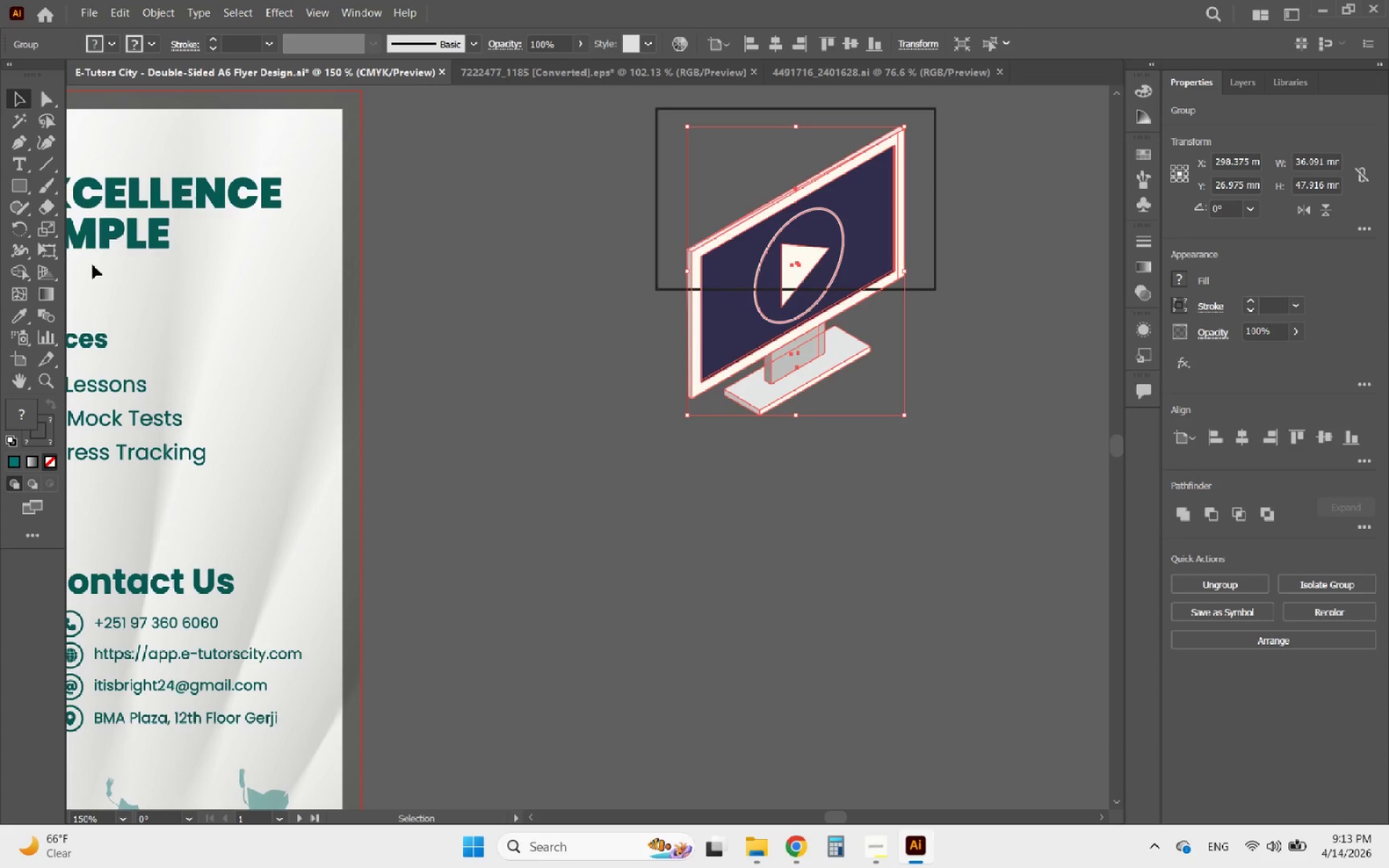 
key(E)
 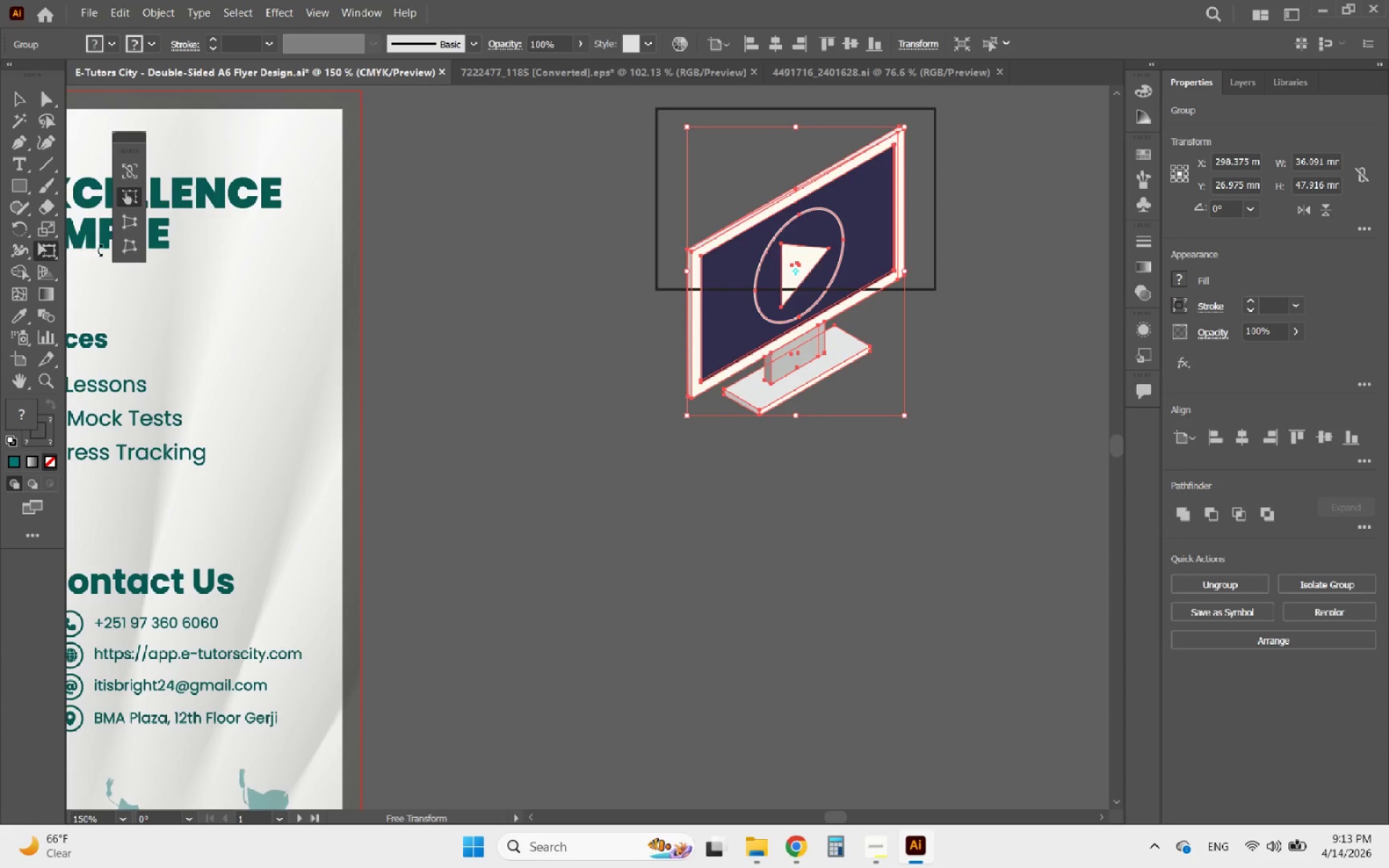 
left_click([129, 253])
 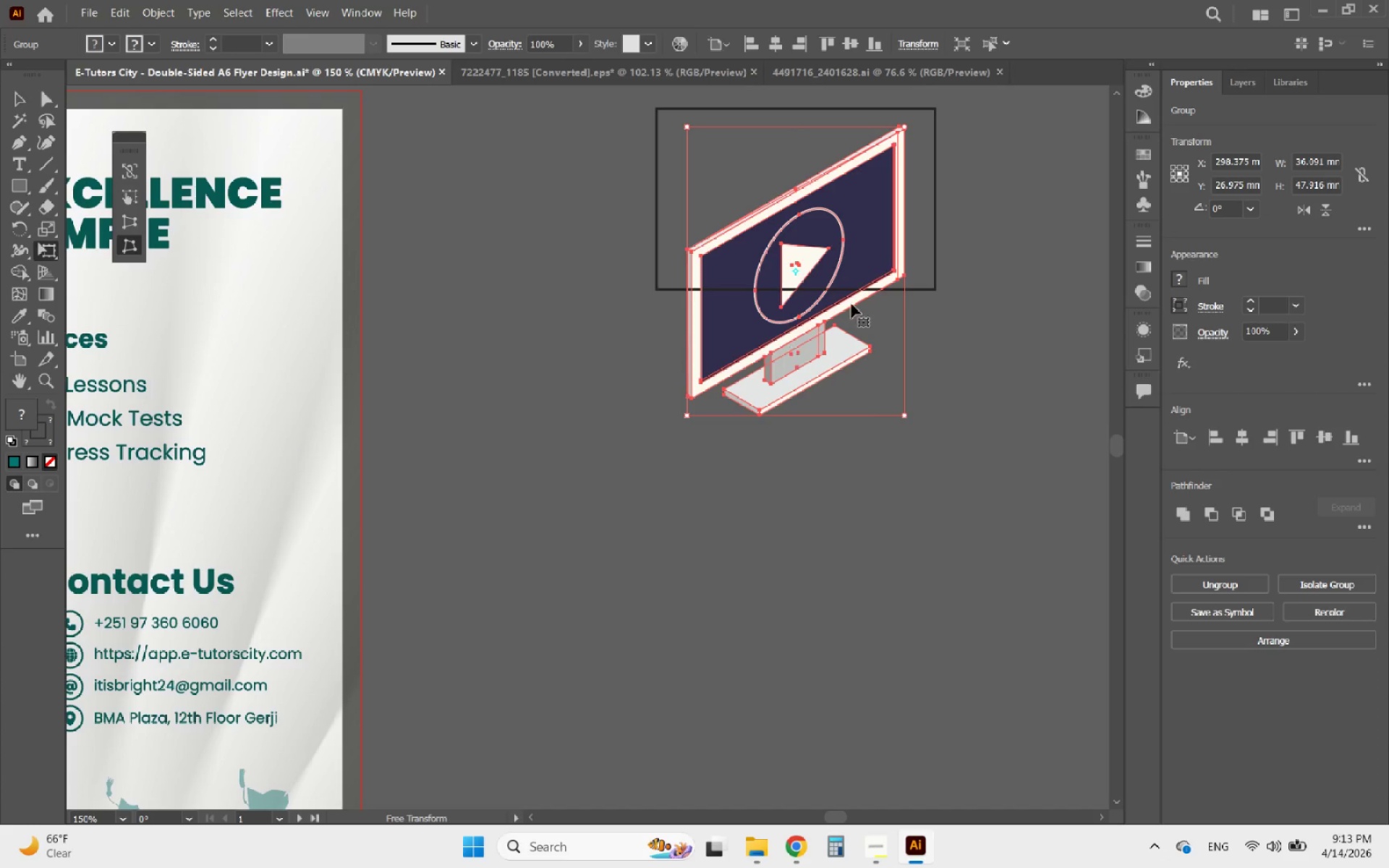 
hold_key(key=AltLeft, duration=0.66)
scroll: coordinate [903, 90], scroll_direction: up, amount: 4.0
 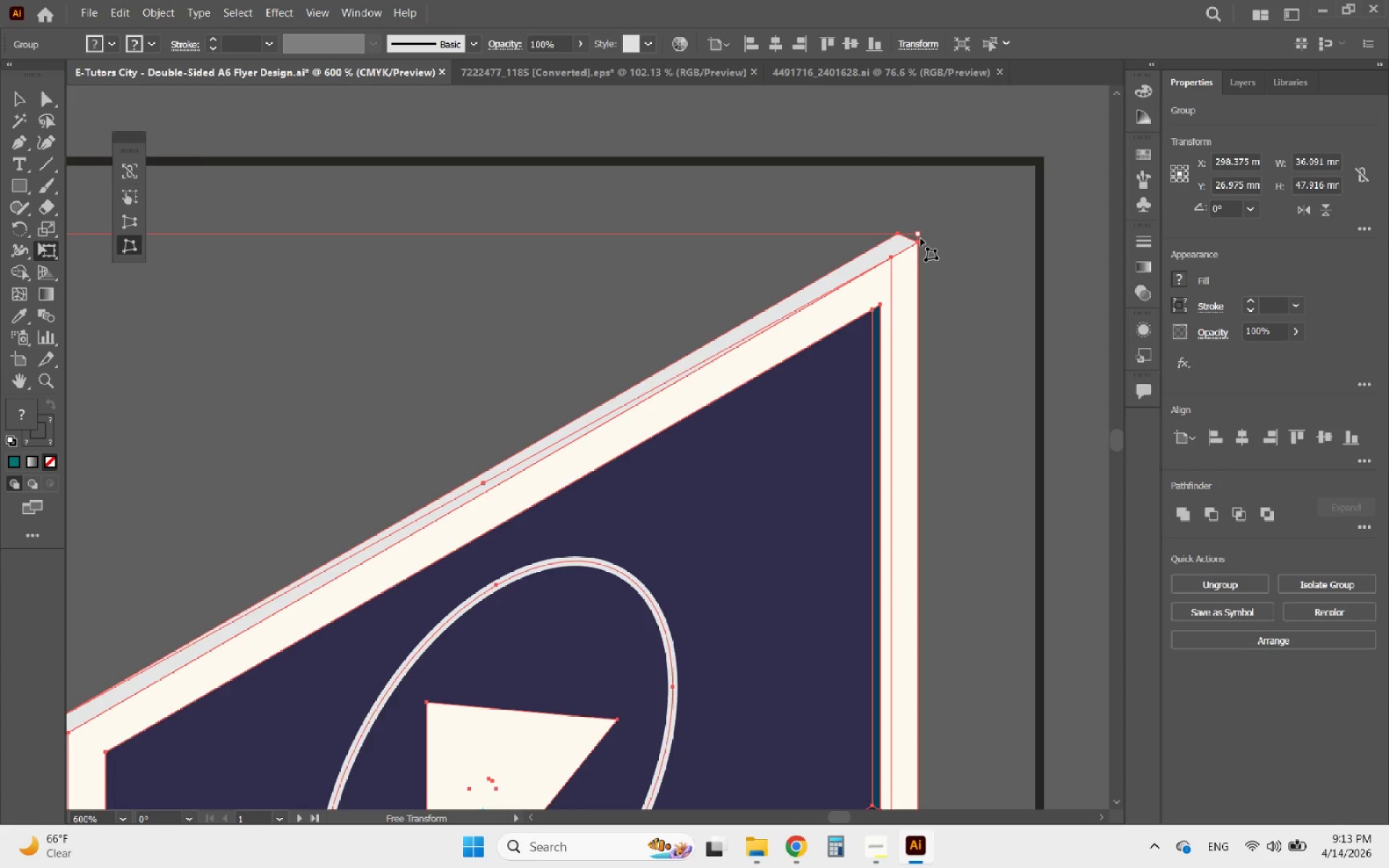 
left_click_drag(start_coordinate=[921, 238], to_coordinate=[1039, 162])
 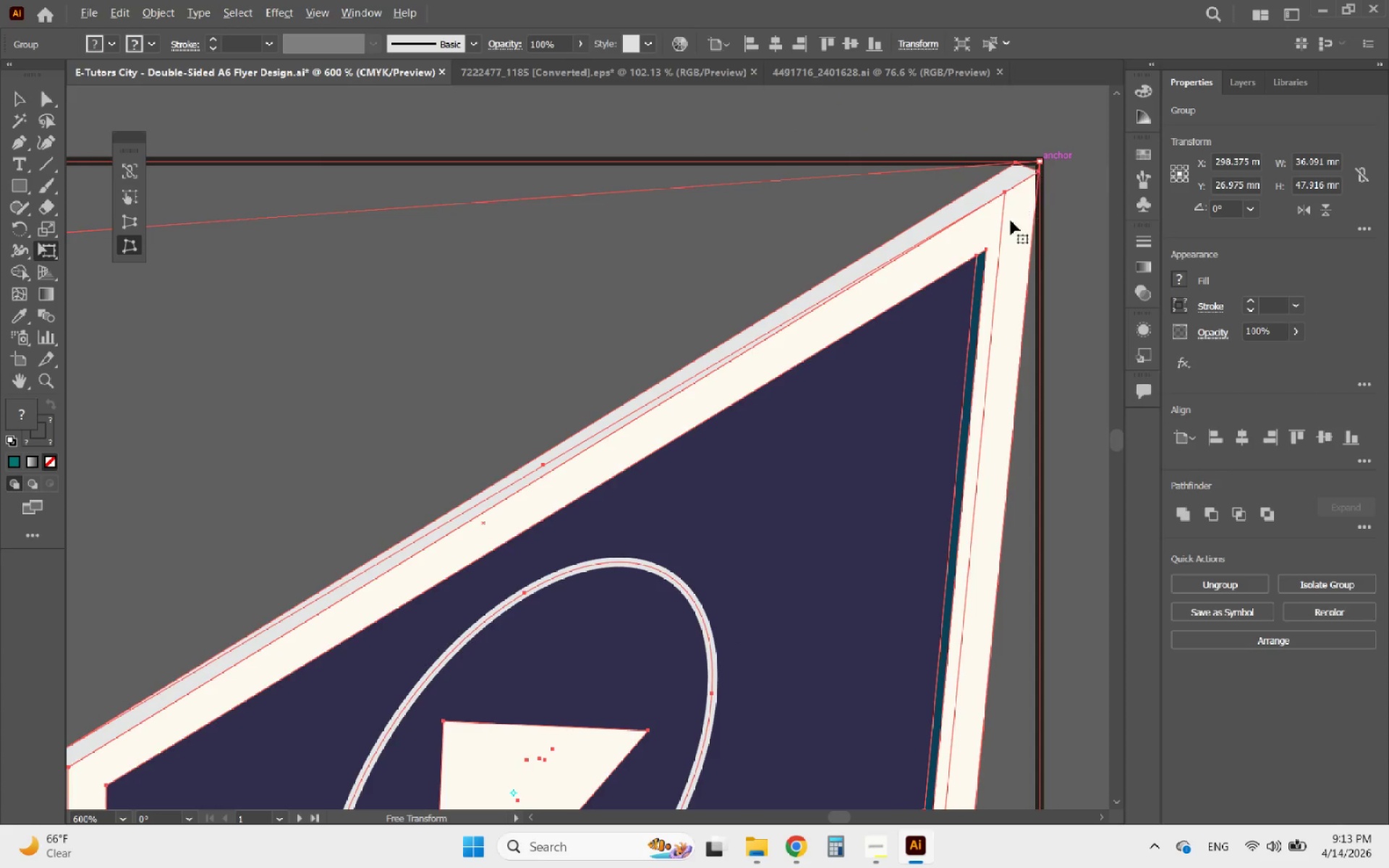 
hold_key(key=AltLeft, duration=1.02)
scroll: coordinate [994, 234], scroll_direction: down, amount: 2.0
 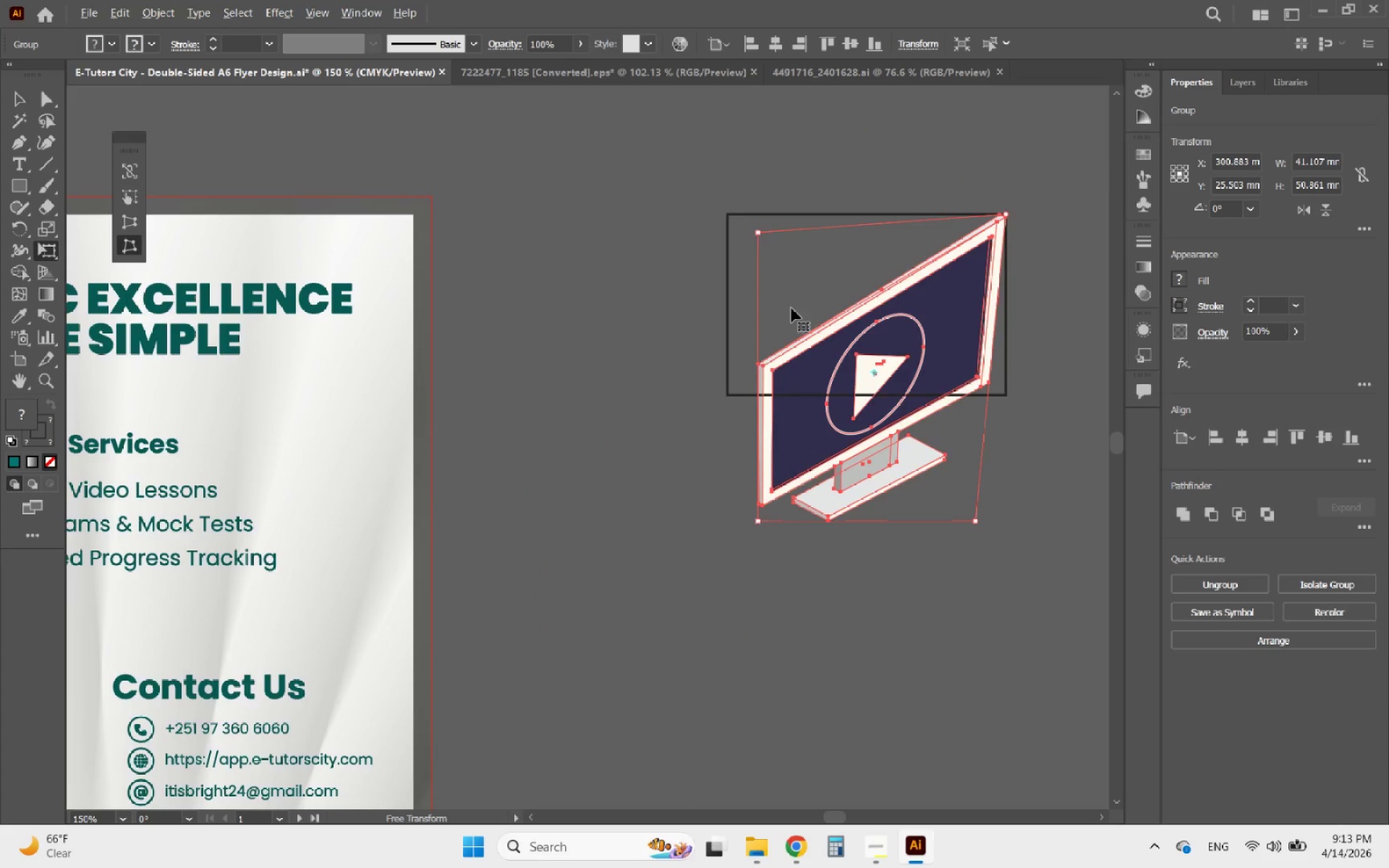 
scroll: coordinate [778, 308], scroll_direction: none, amount: 0.0
 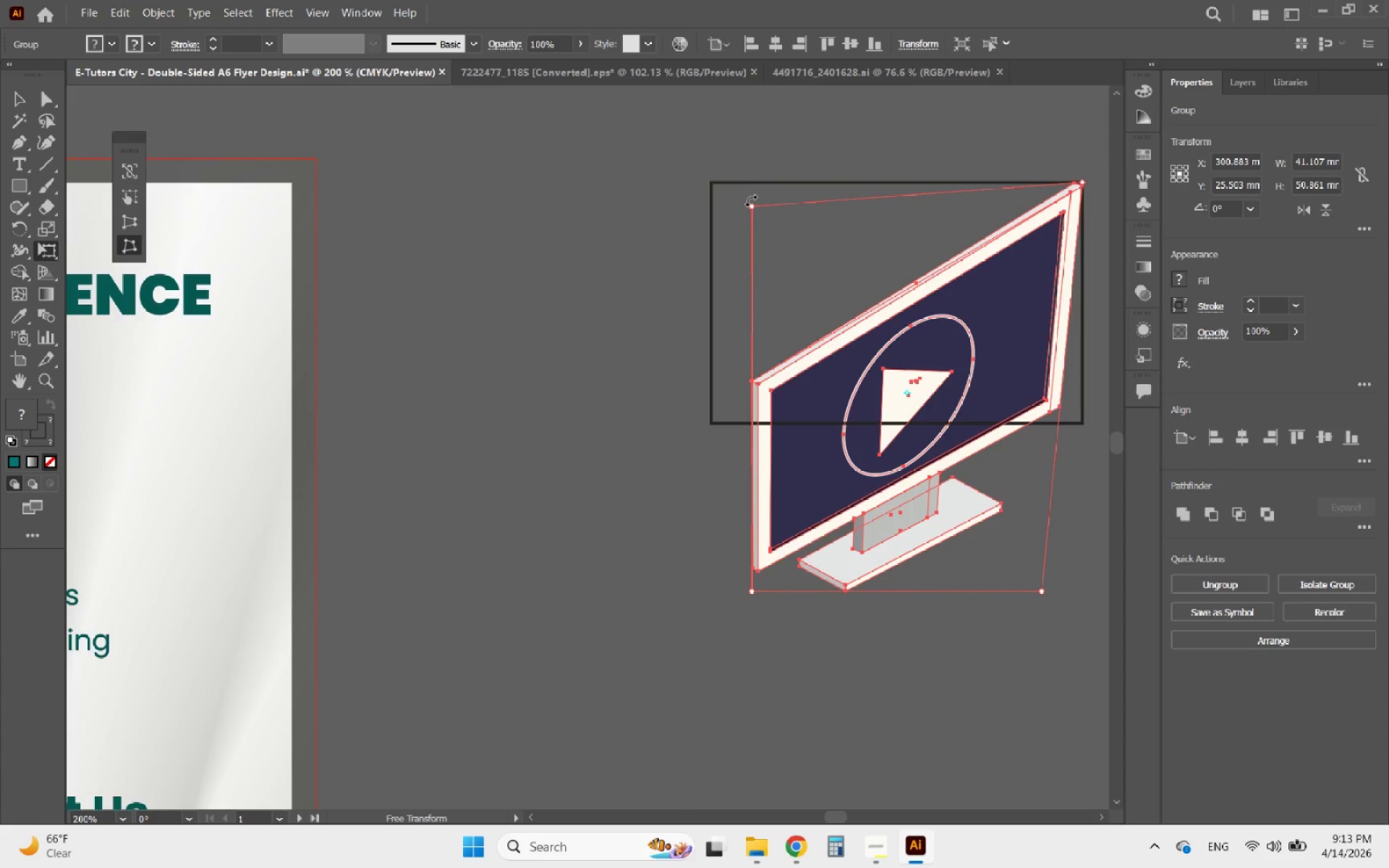 
left_click_drag(start_coordinate=[752, 205], to_coordinate=[703, 107])
 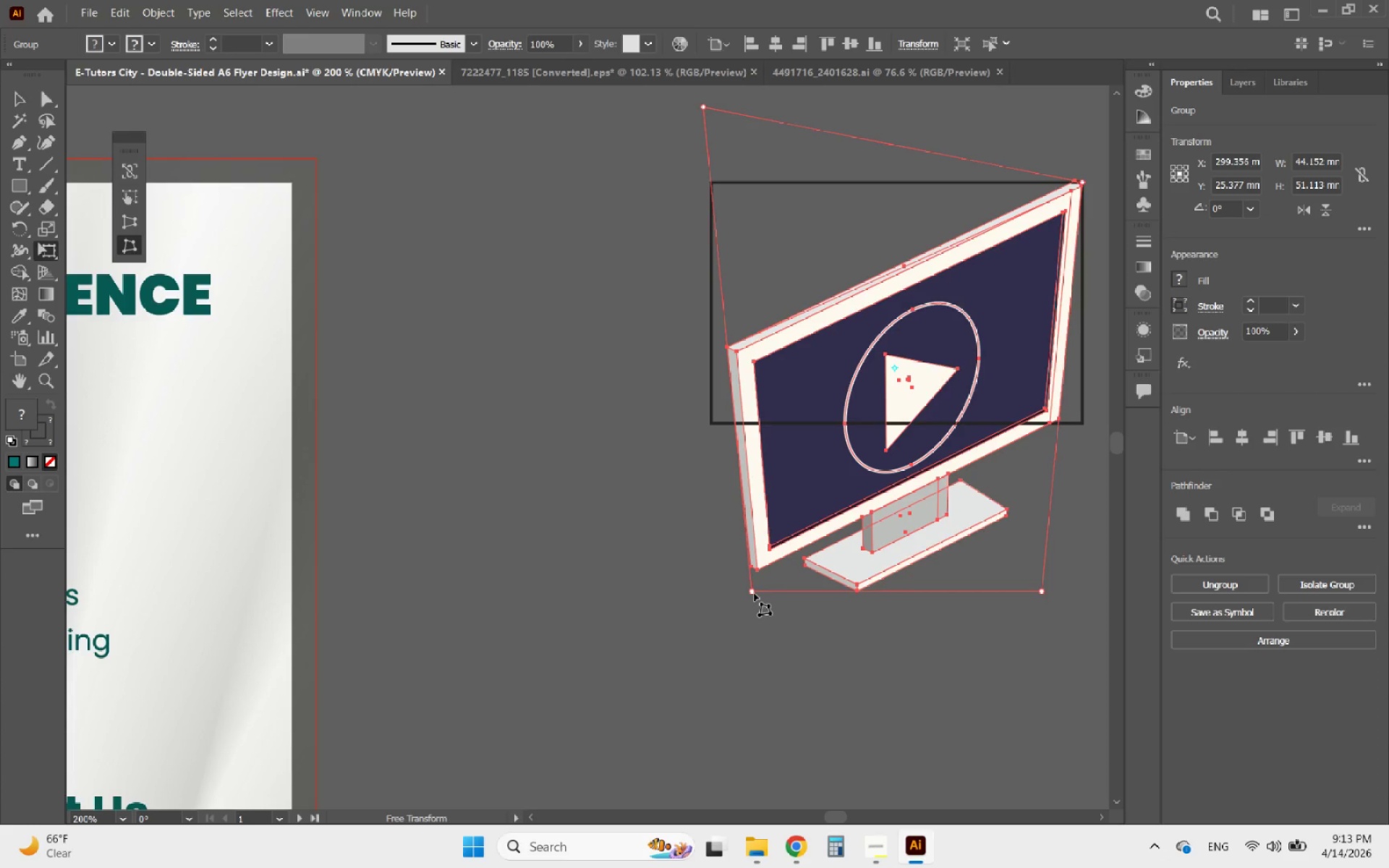 
left_click_drag(start_coordinate=[752, 594], to_coordinate=[712, 425])
 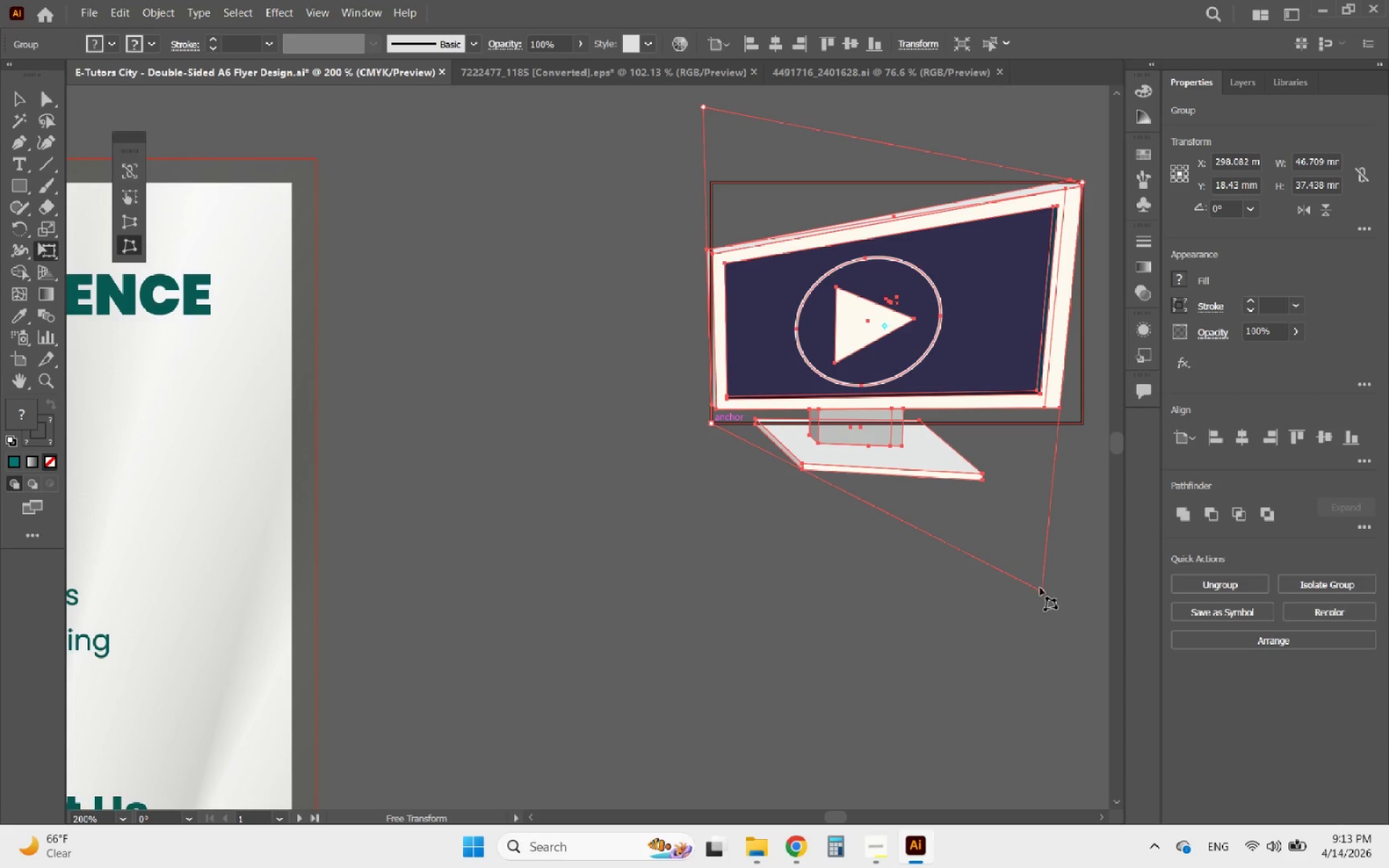 
left_click_drag(start_coordinate=[1040, 589], to_coordinate=[1081, 422])
 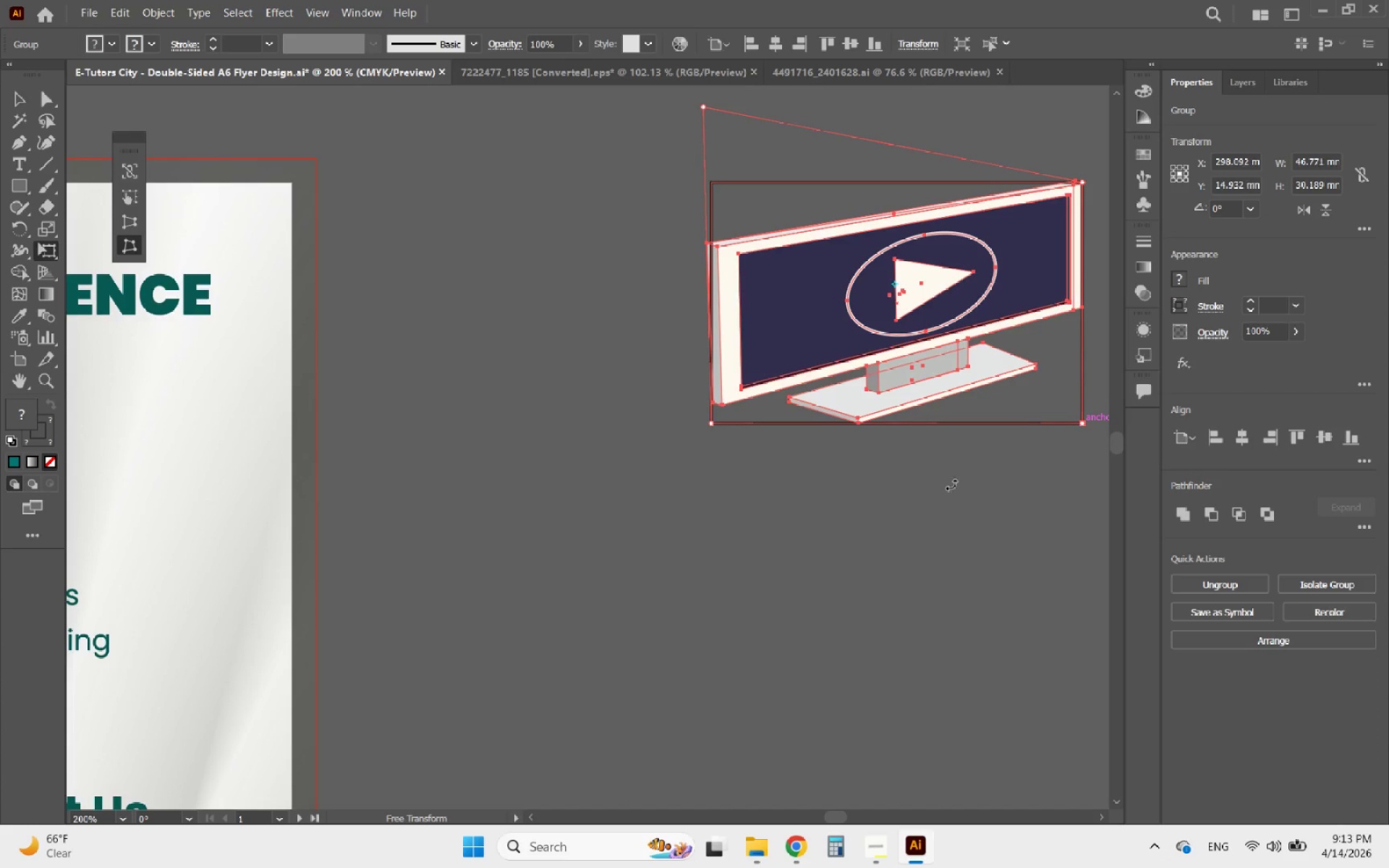 
hold_key(key=AltLeft, duration=2.0)
scroll: coordinate [689, 542], scroll_direction: down, amount: 1.0
 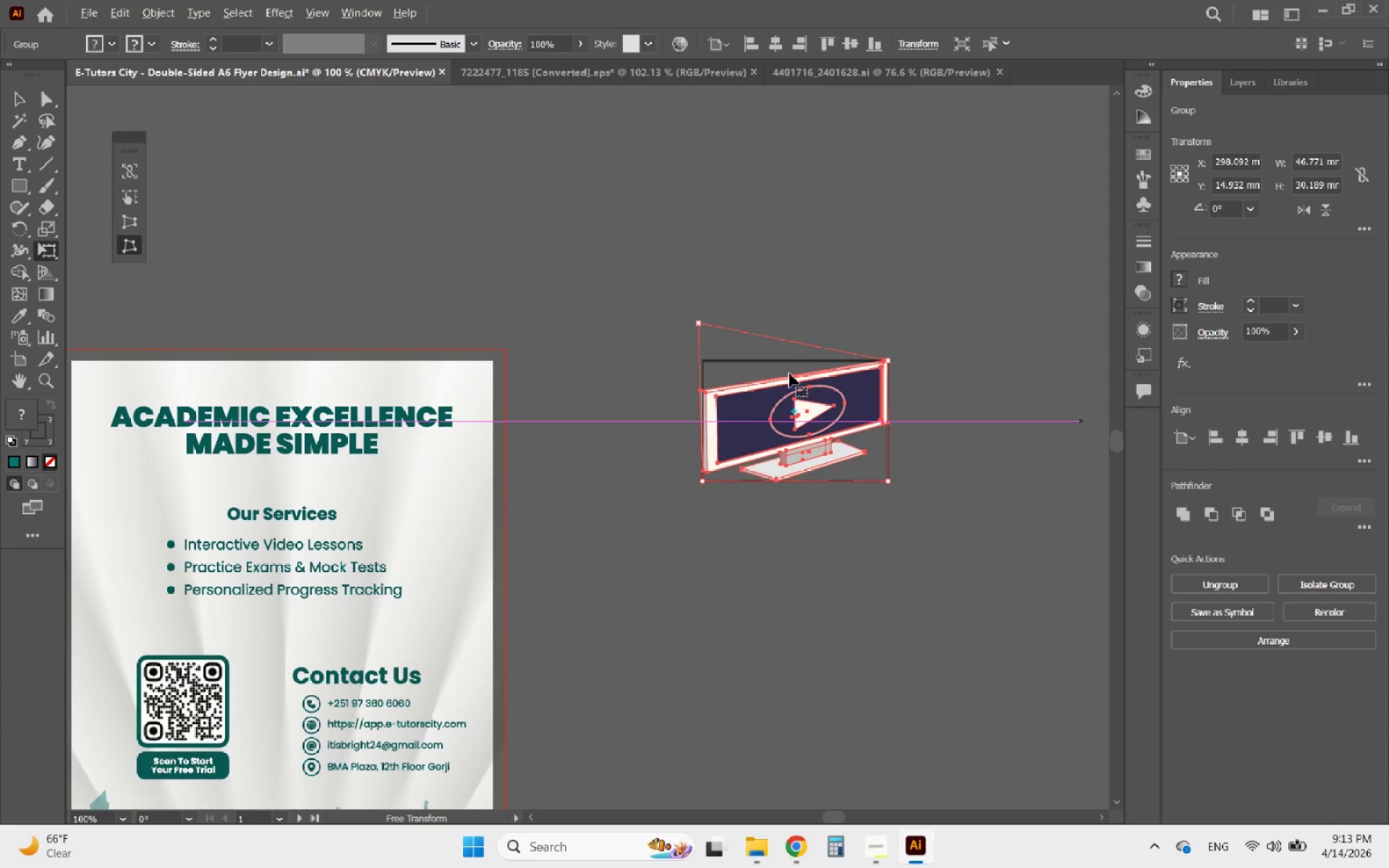 
scroll: coordinate [783, 321], scroll_direction: up, amount: 2.0
 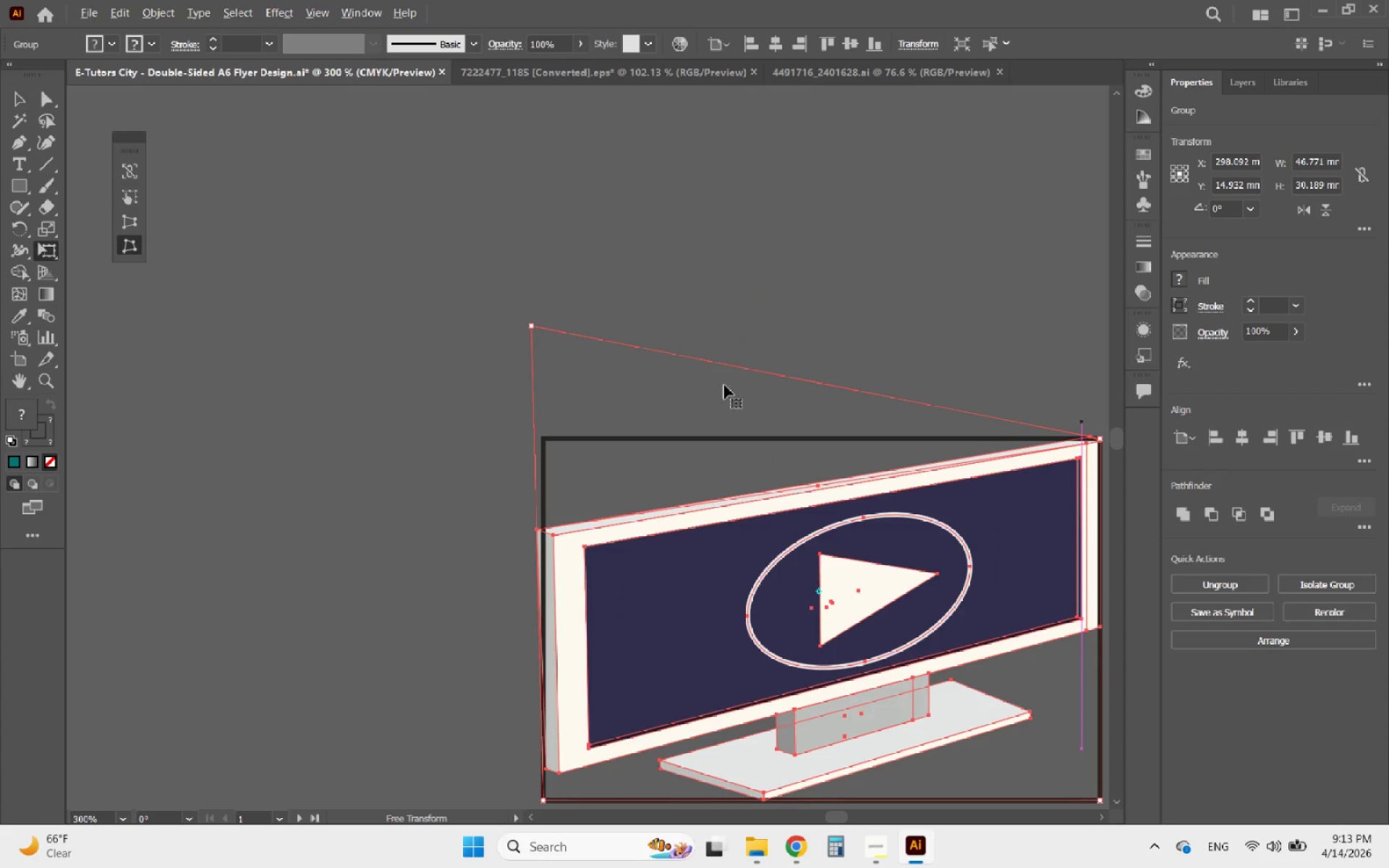 
scroll: coordinate [691, 438], scroll_direction: down, amount: 1.0
 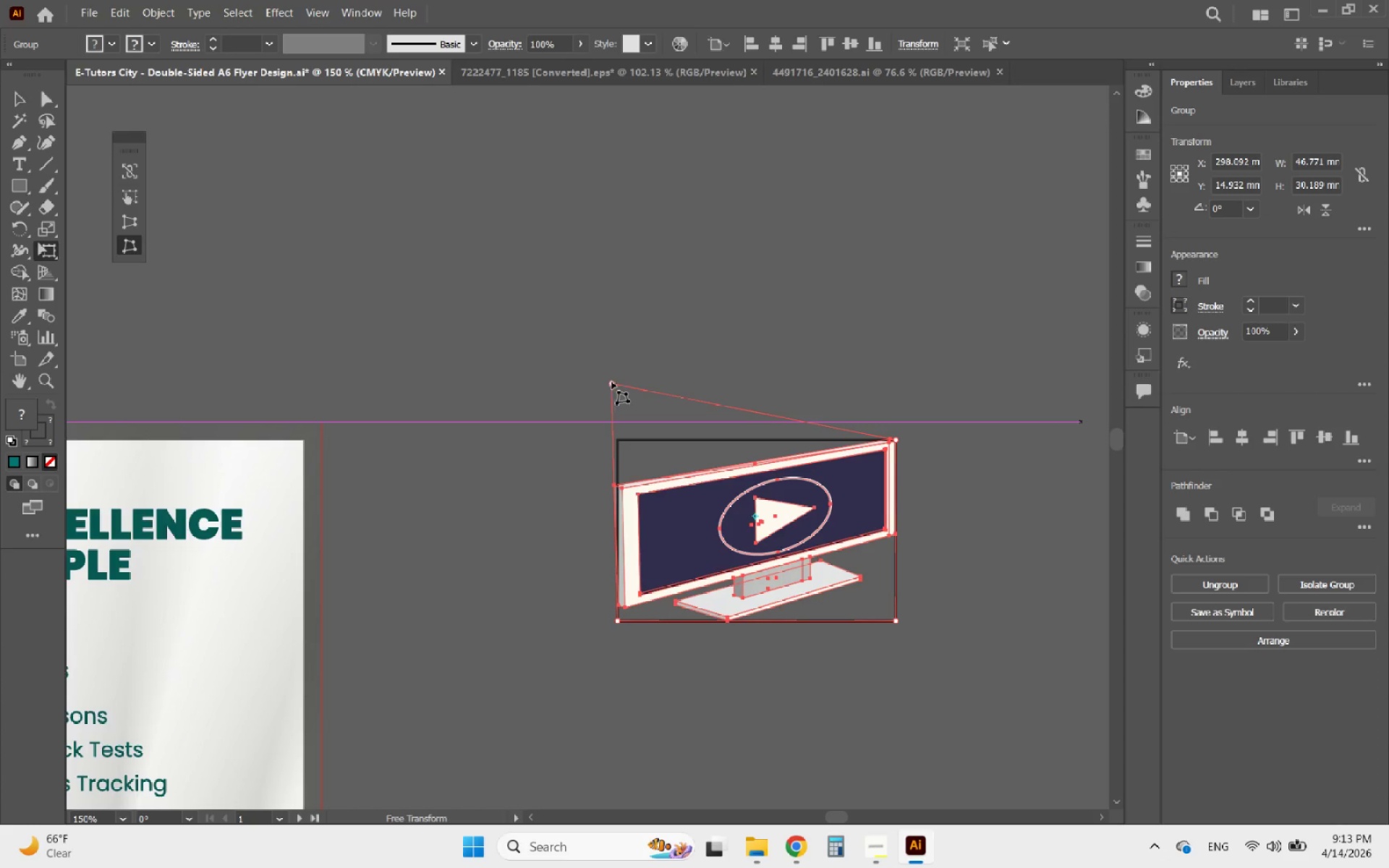 
left_click_drag(start_coordinate=[612, 382], to_coordinate=[613, 311])
 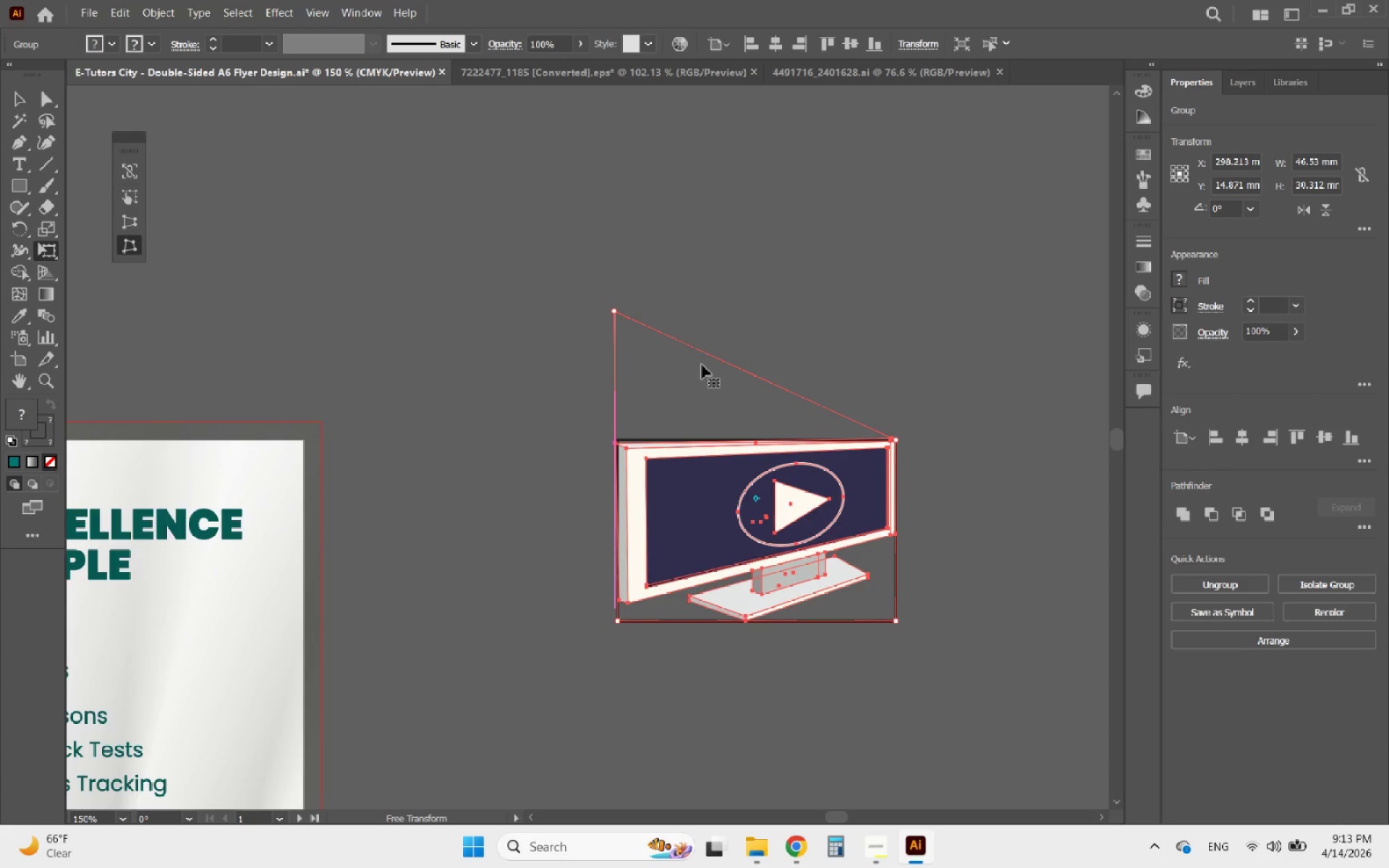 
key(Control+Z)
 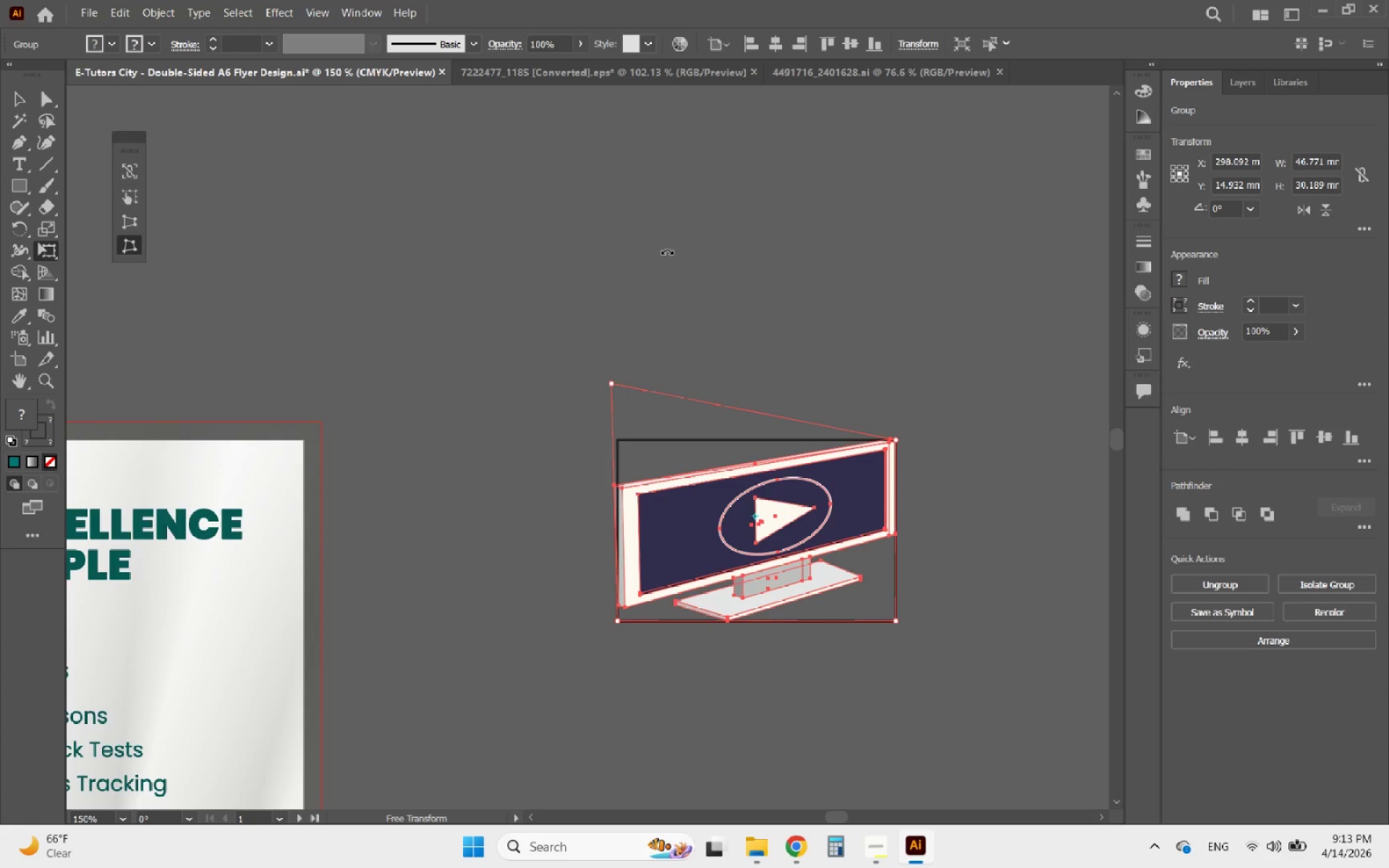 
left_click([602, 229])
 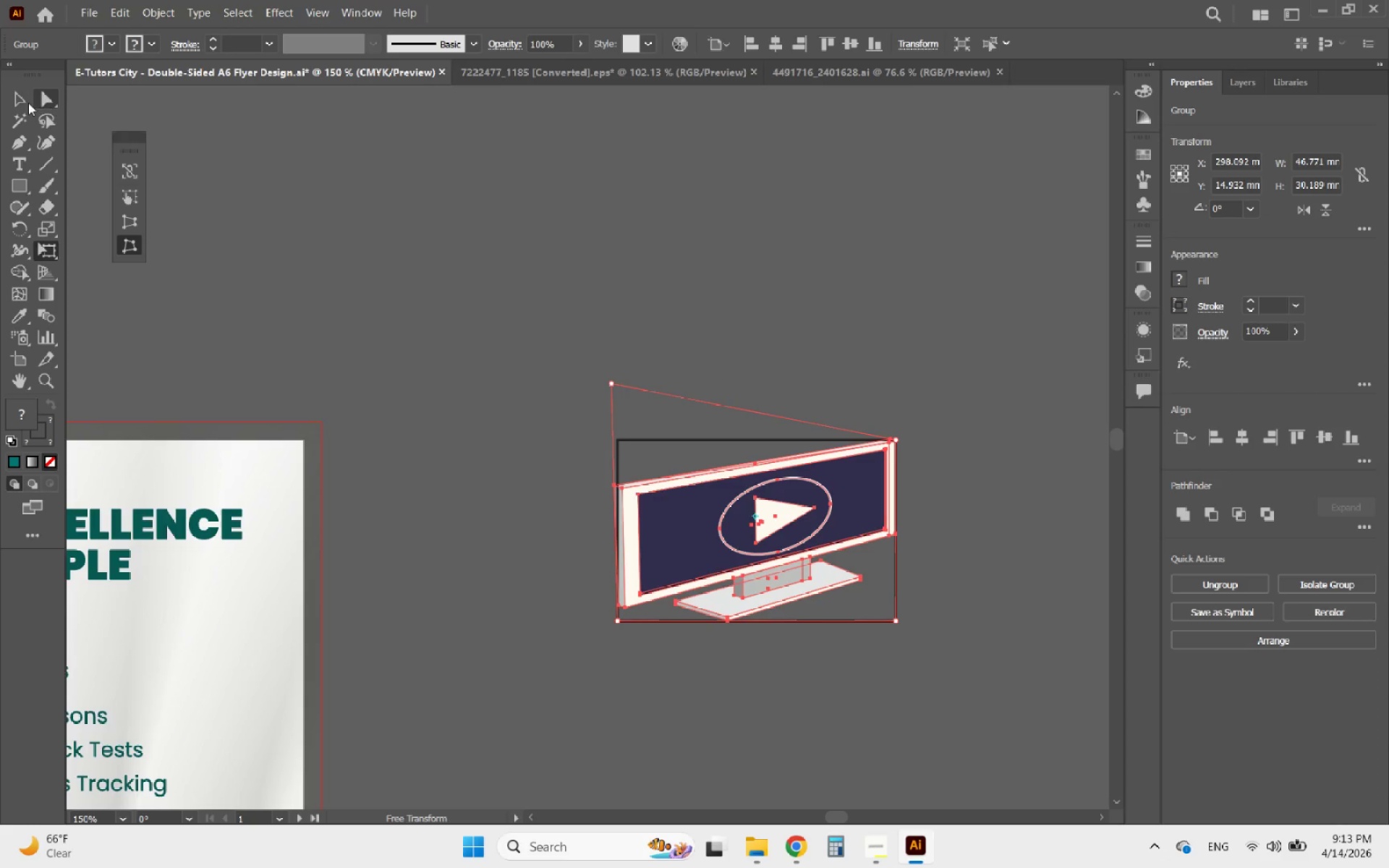 
left_click([25, 103])
 